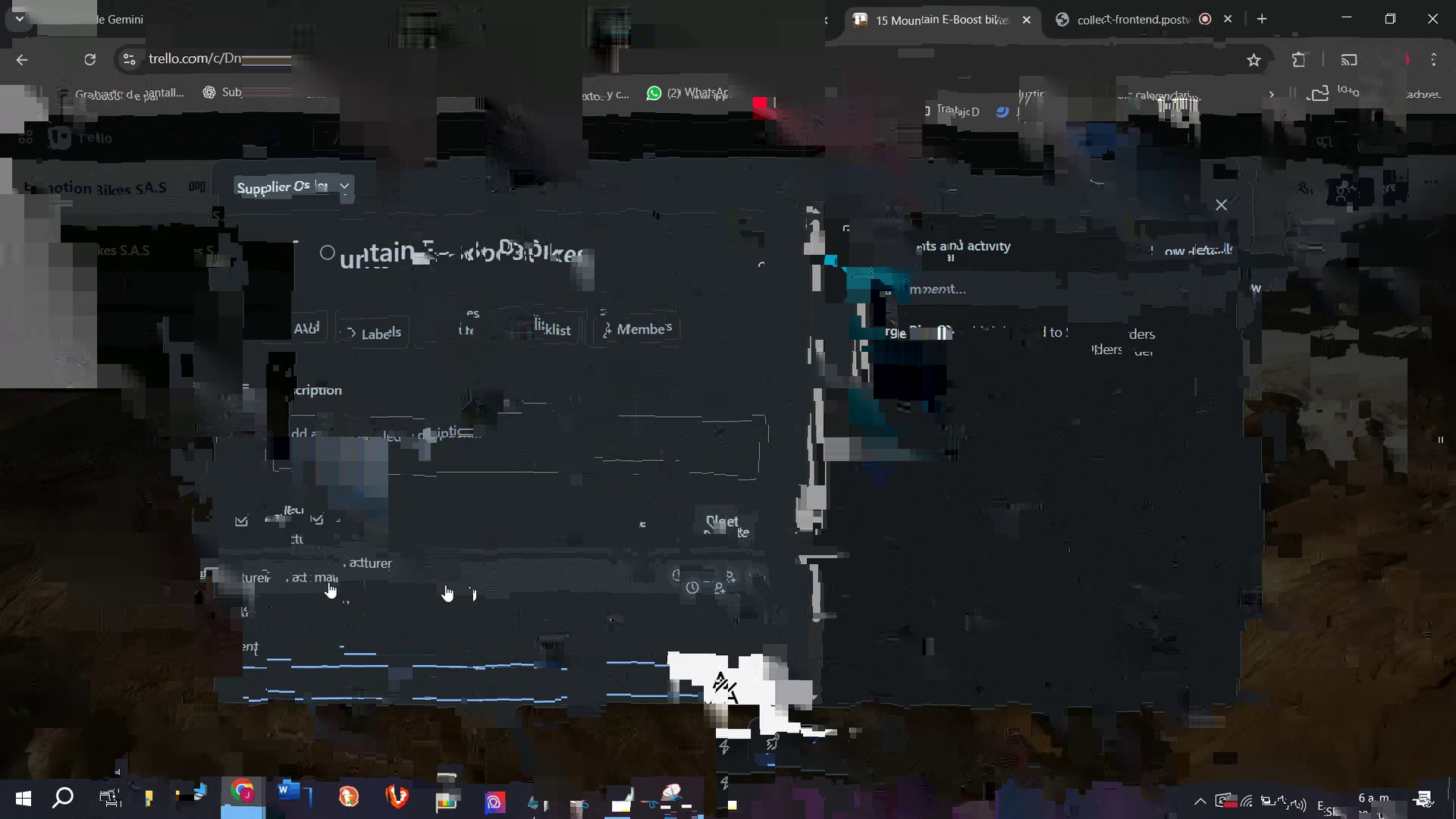 
key(Enter)
 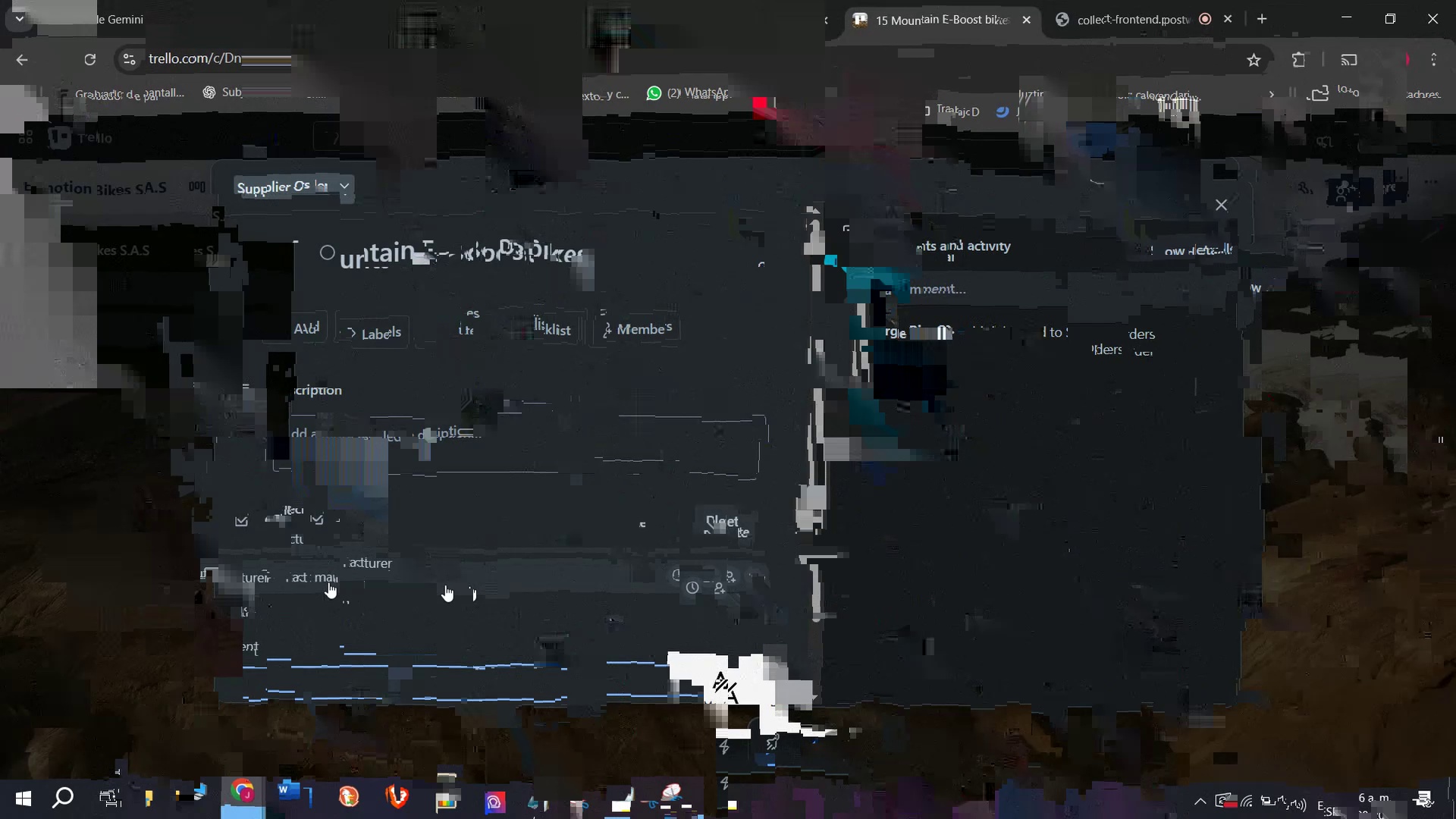 
type(Inspect in stock)
 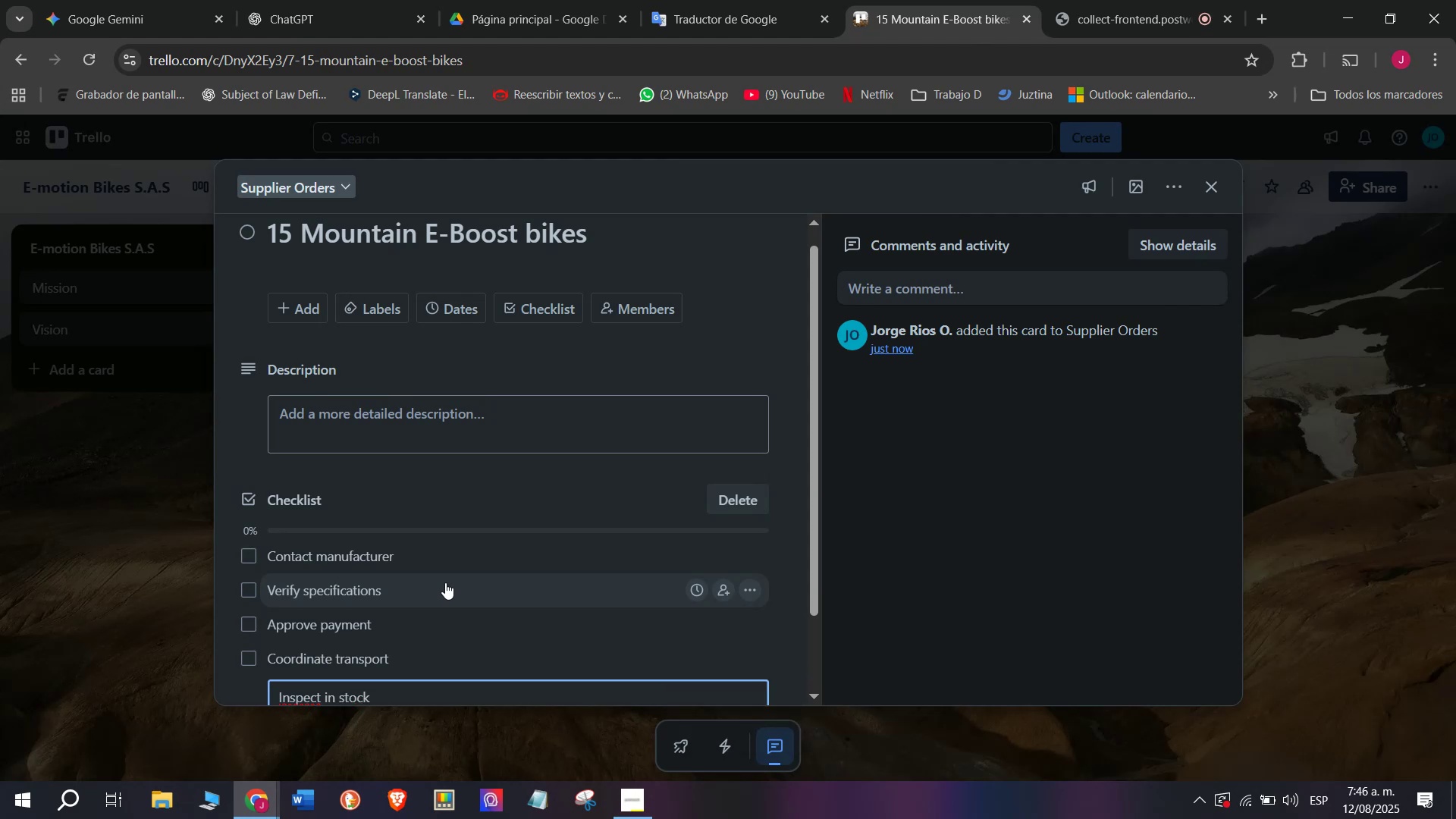 
key(Enter)
 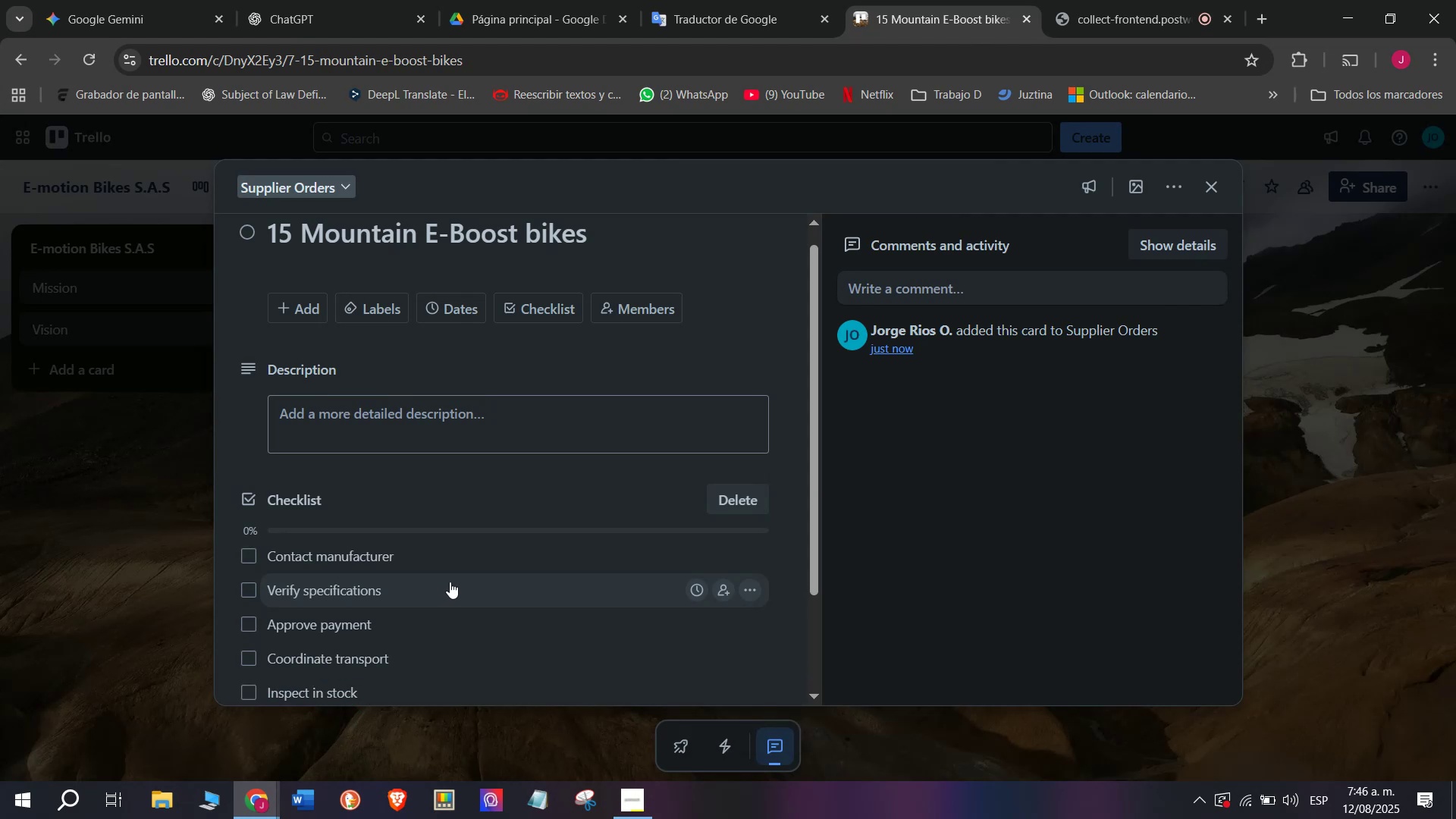 
scroll: coordinate [450, 582], scroll_direction: down, amount: 1.0
 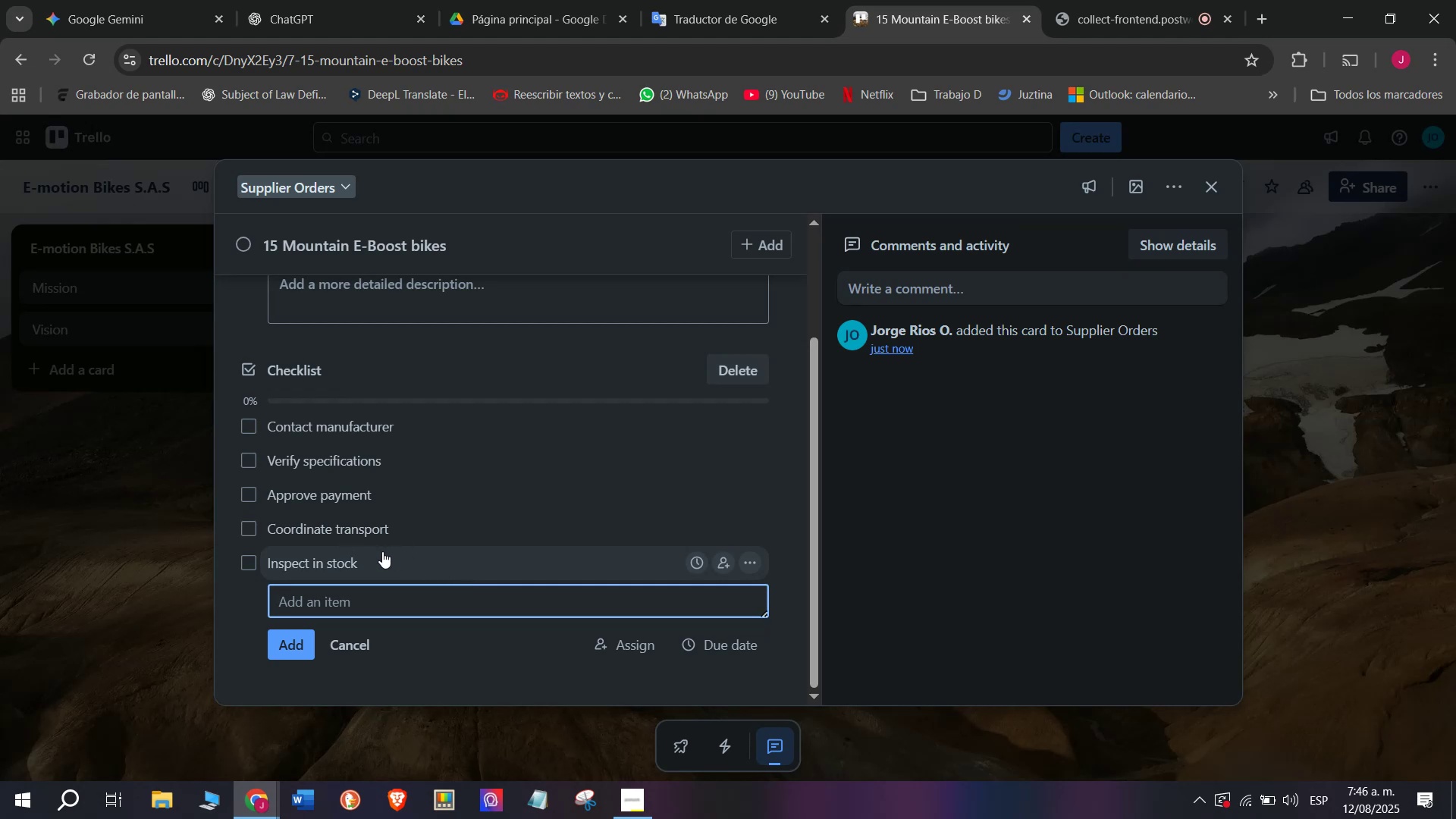 
wait(19.69)
 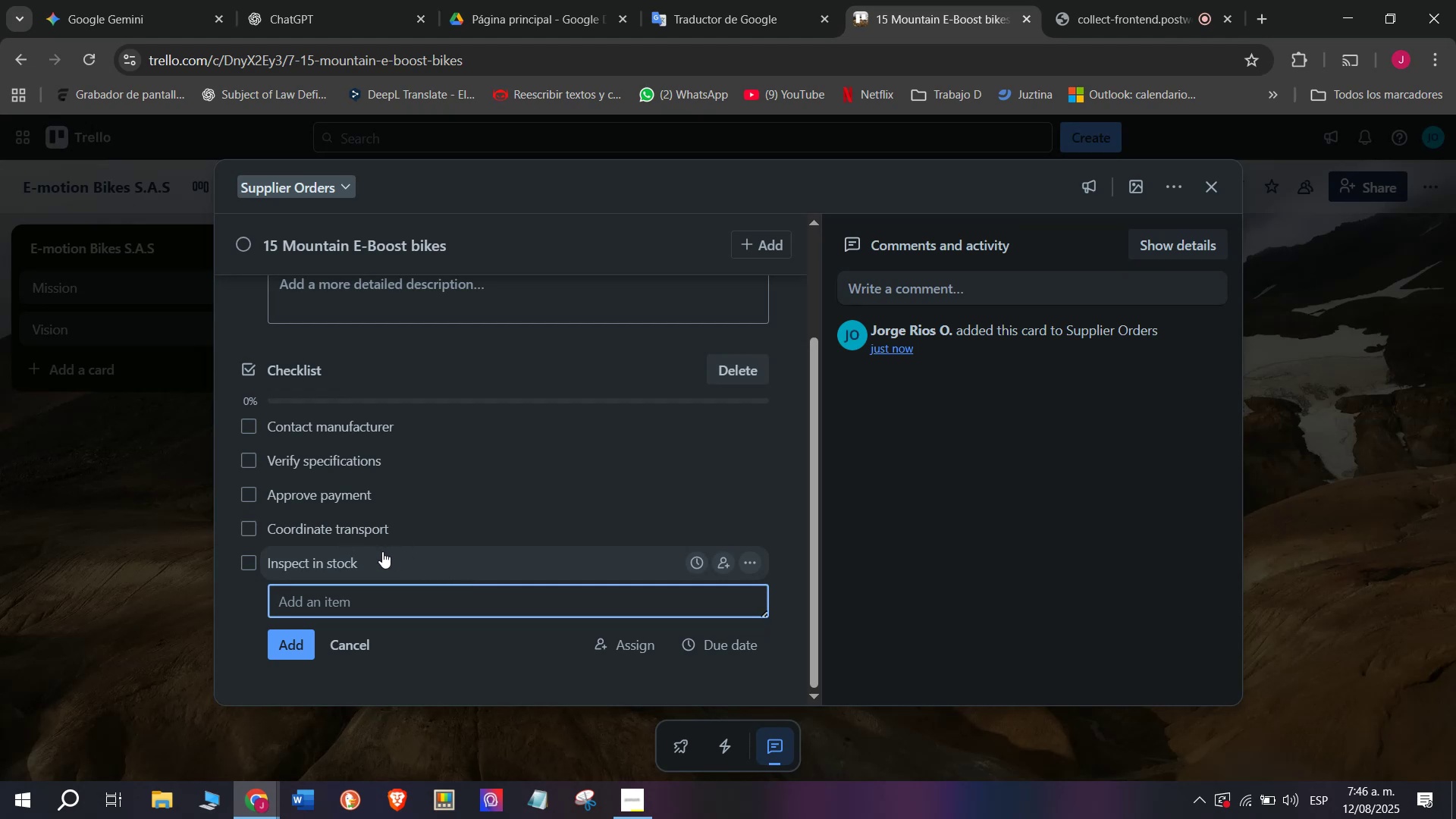 
left_click([382, 551])
 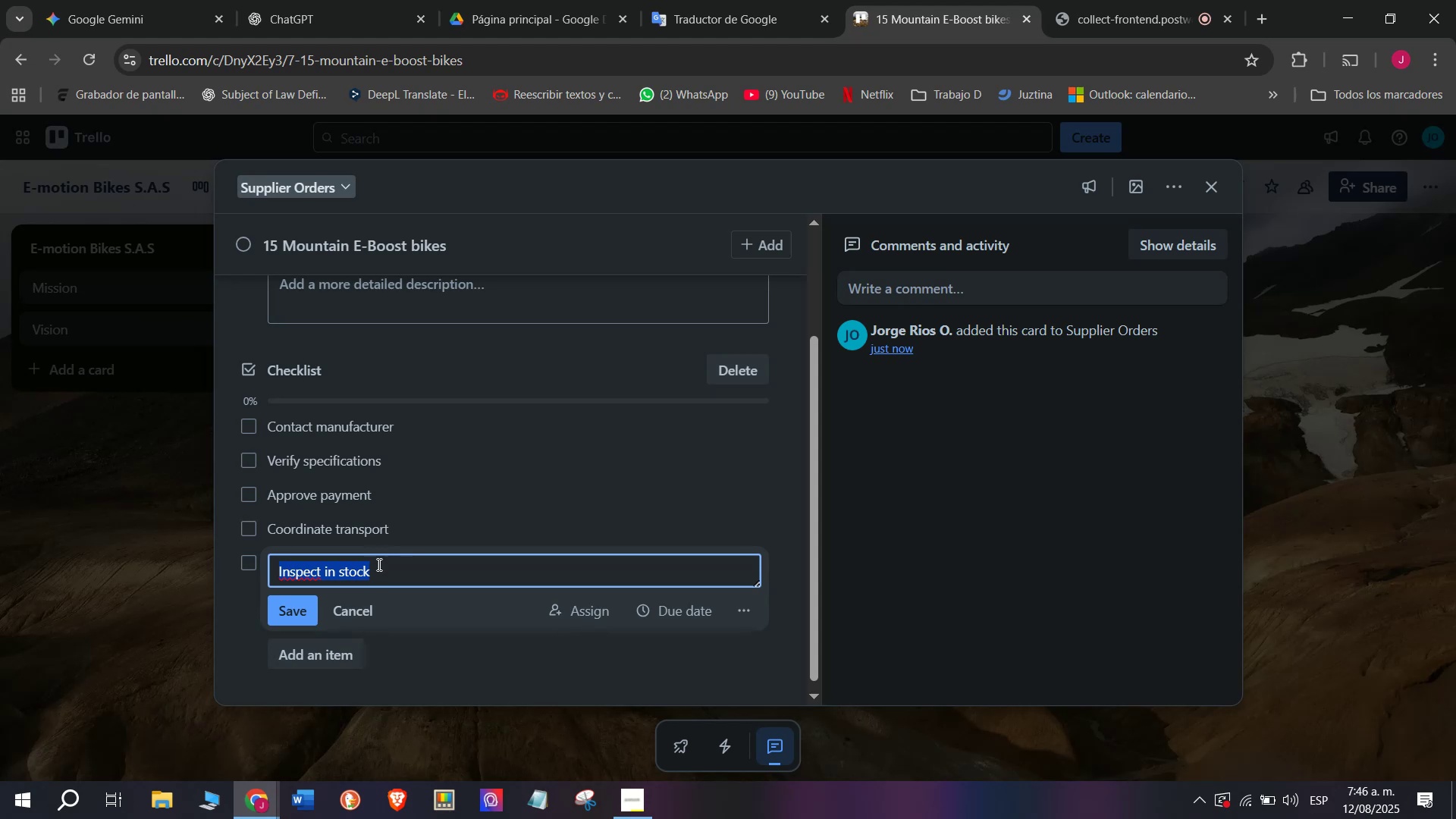 
left_click([384, 573])
 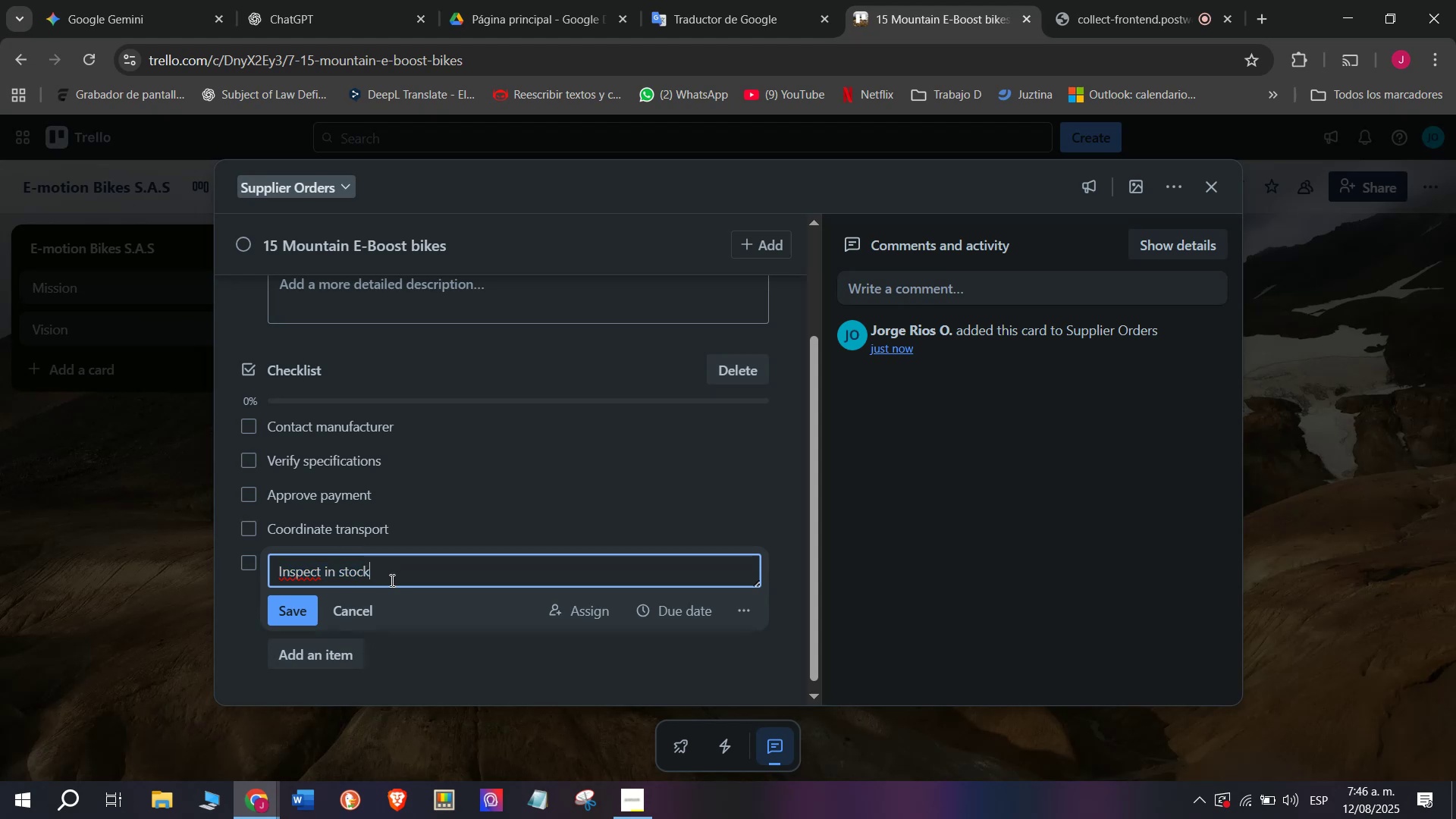 
left_click_drag(start_coordinate=[388, 579], to_coordinate=[324, 571])
 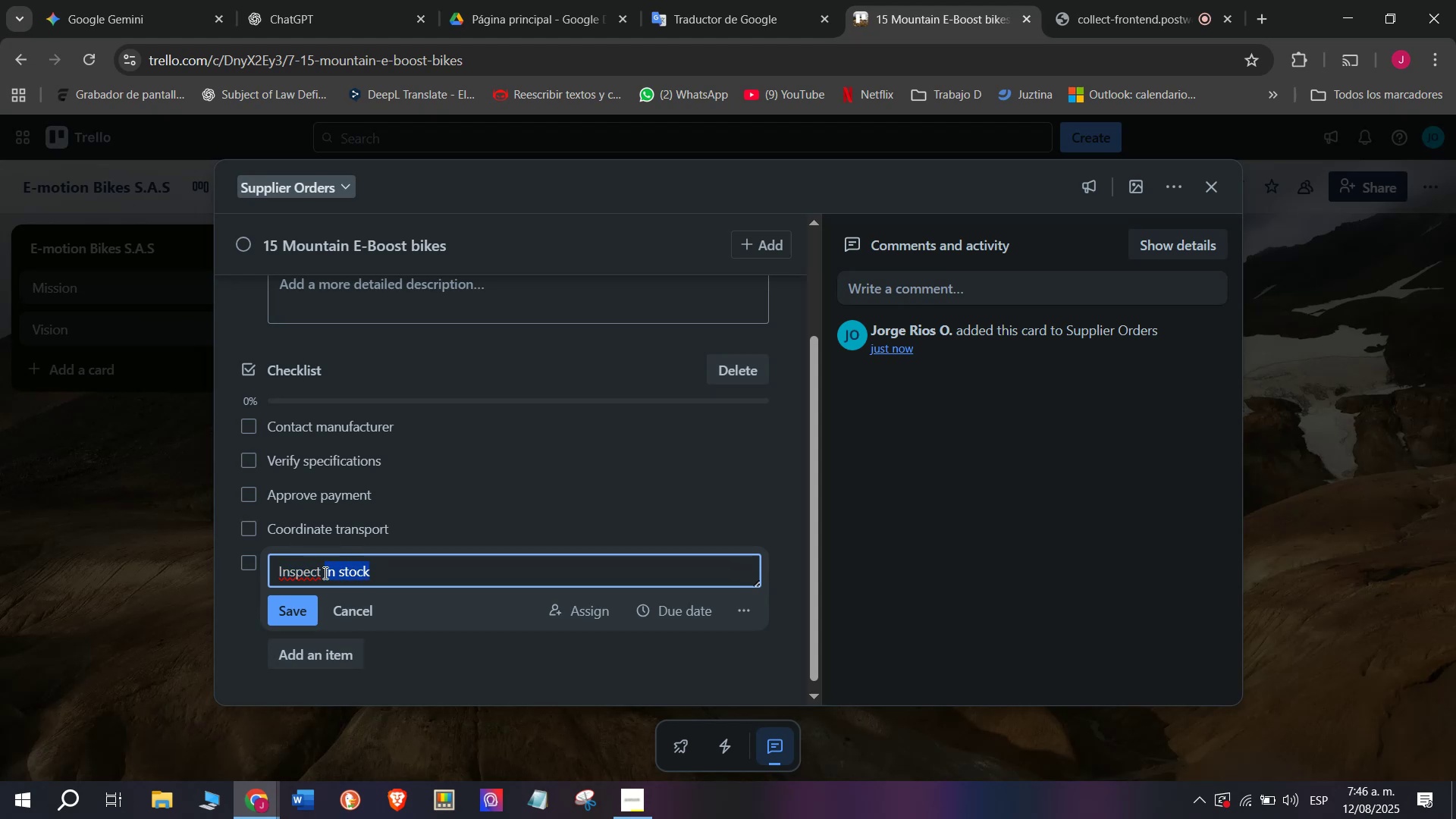 
type(un)
key(Backspace)
key(Backspace)
key(Backspace)
type( upon arrival)
 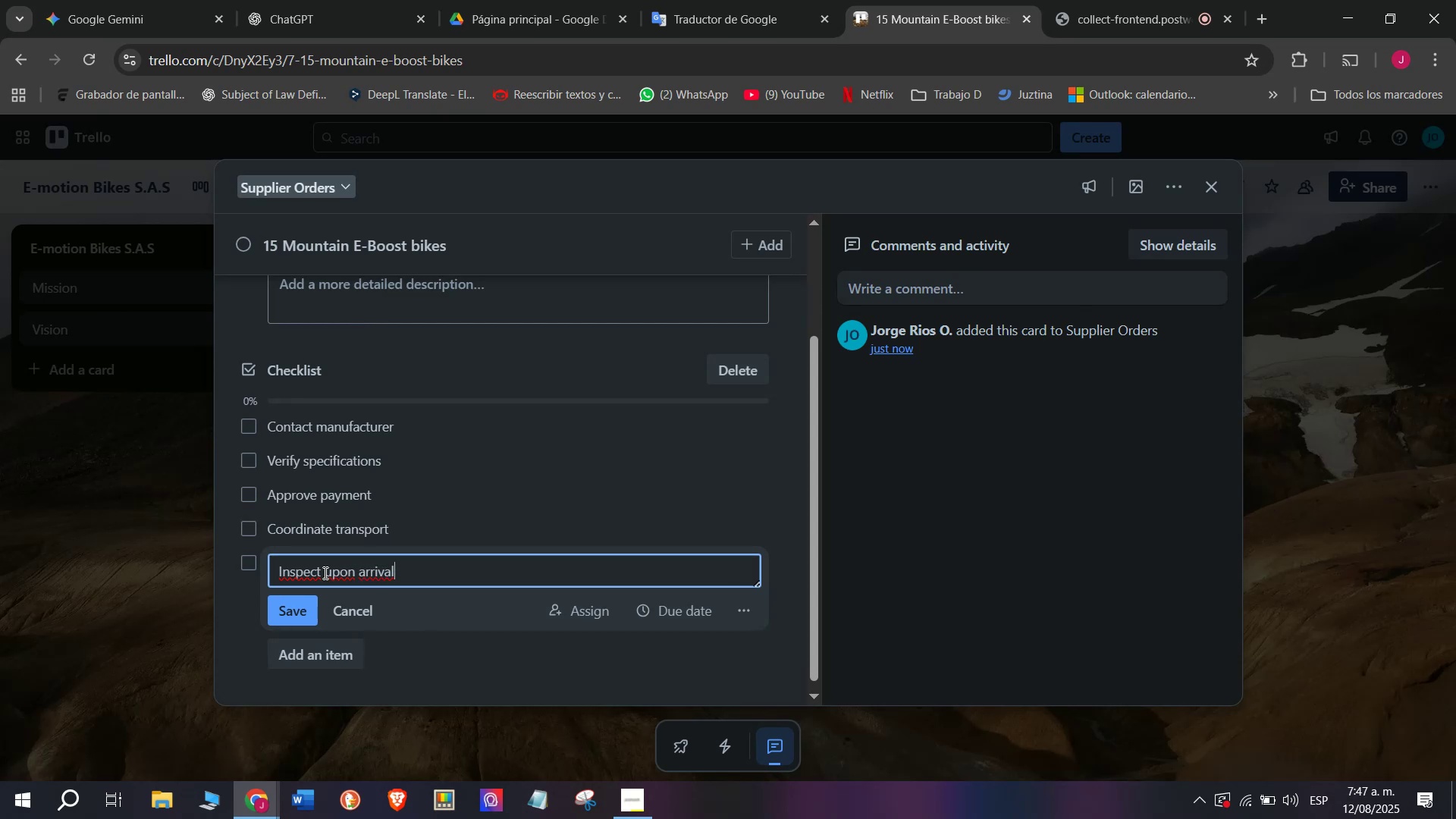 
key(Enter)
 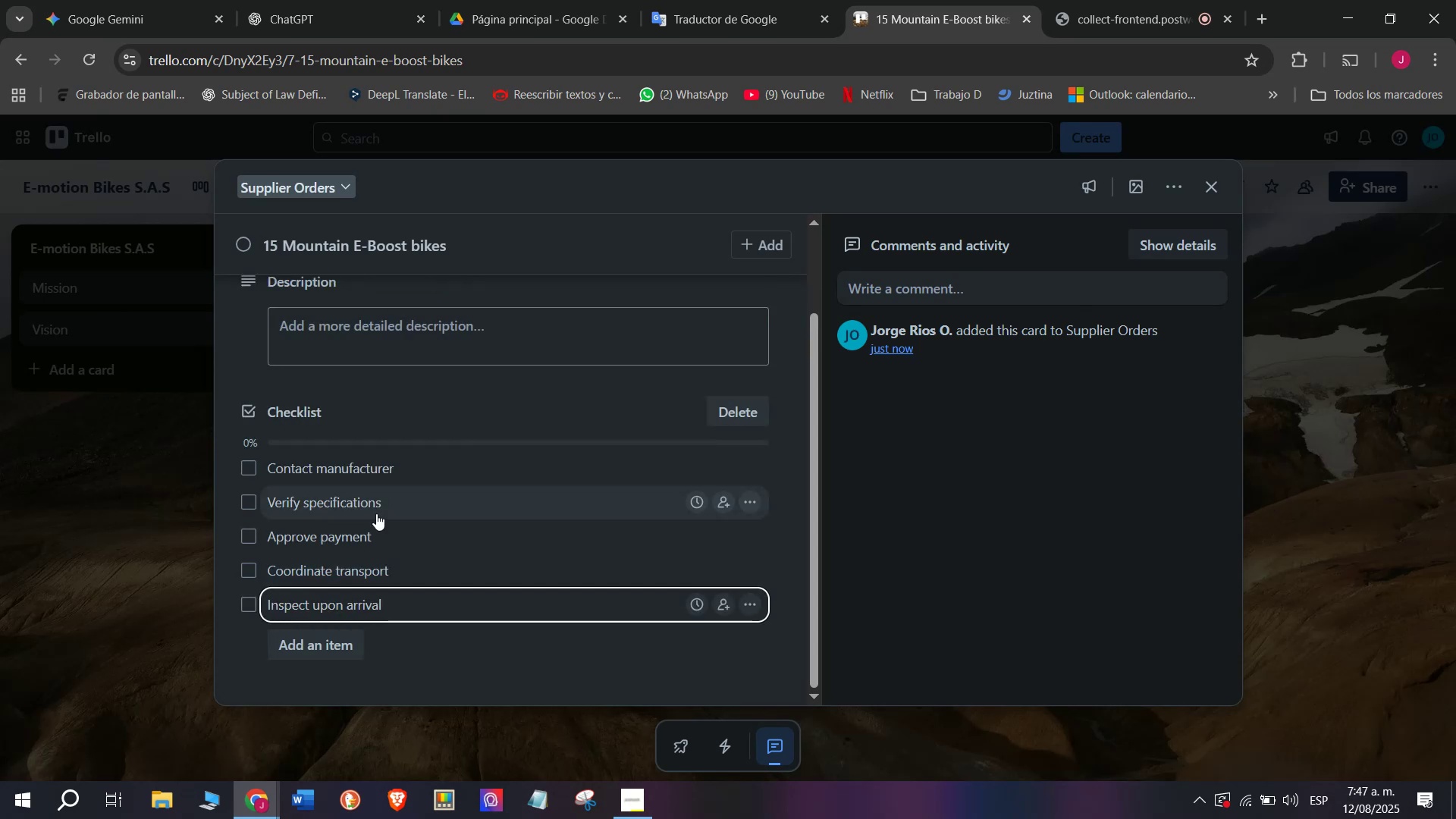 
scroll: coordinate [376, 513], scroll_direction: down, amount: 2.0
 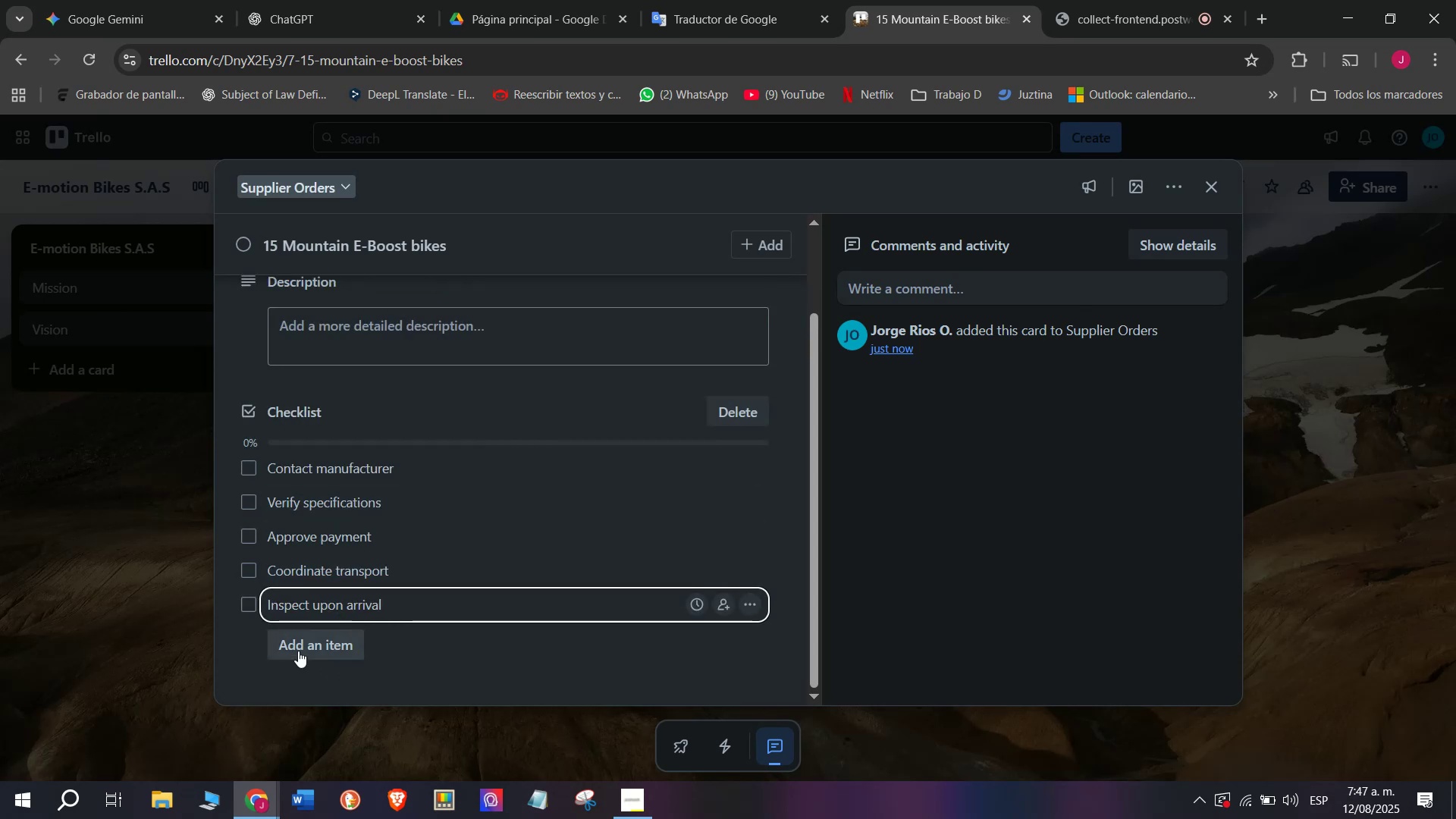 
left_click([298, 649])
 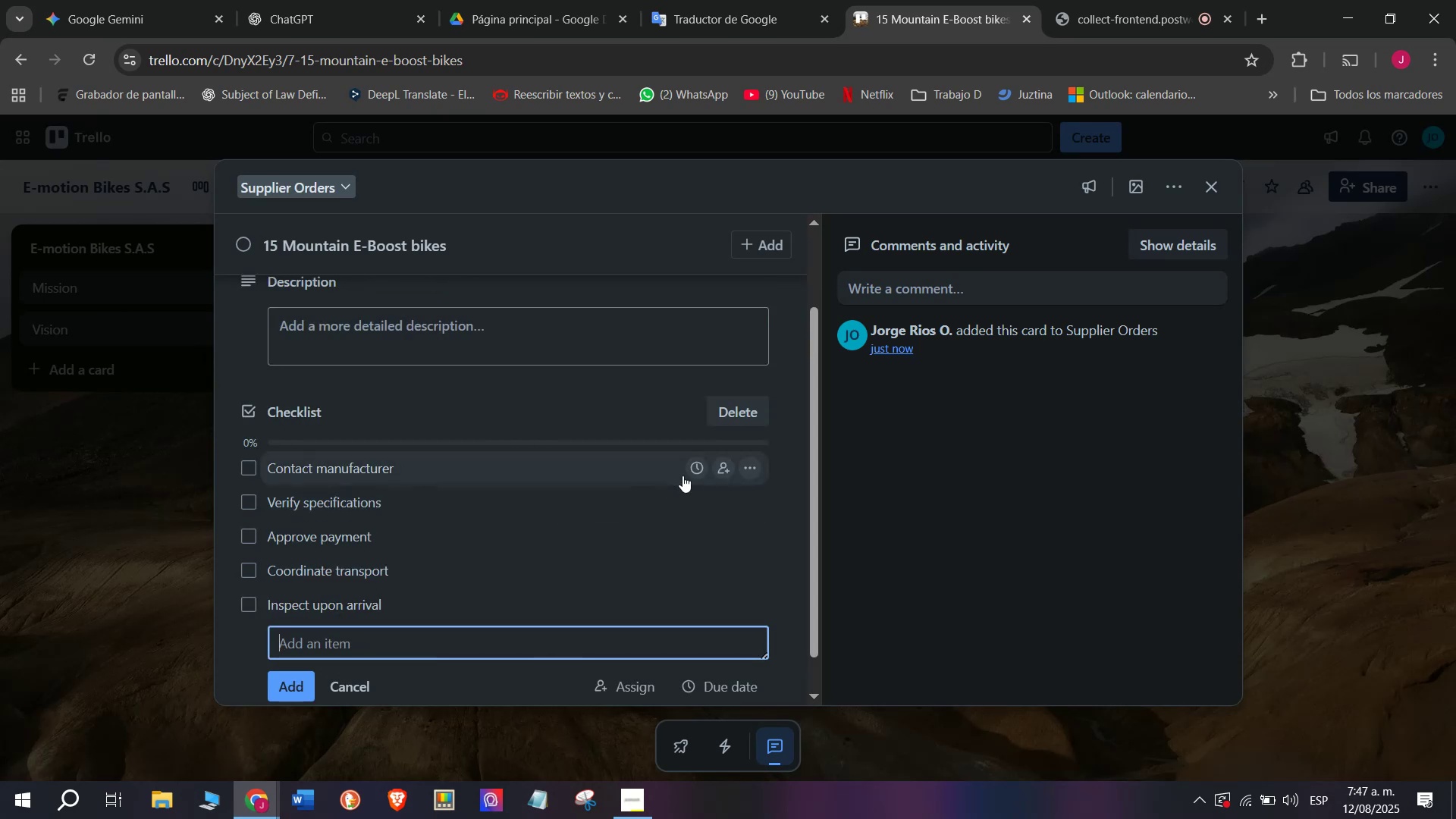 
type(Register in stock)
 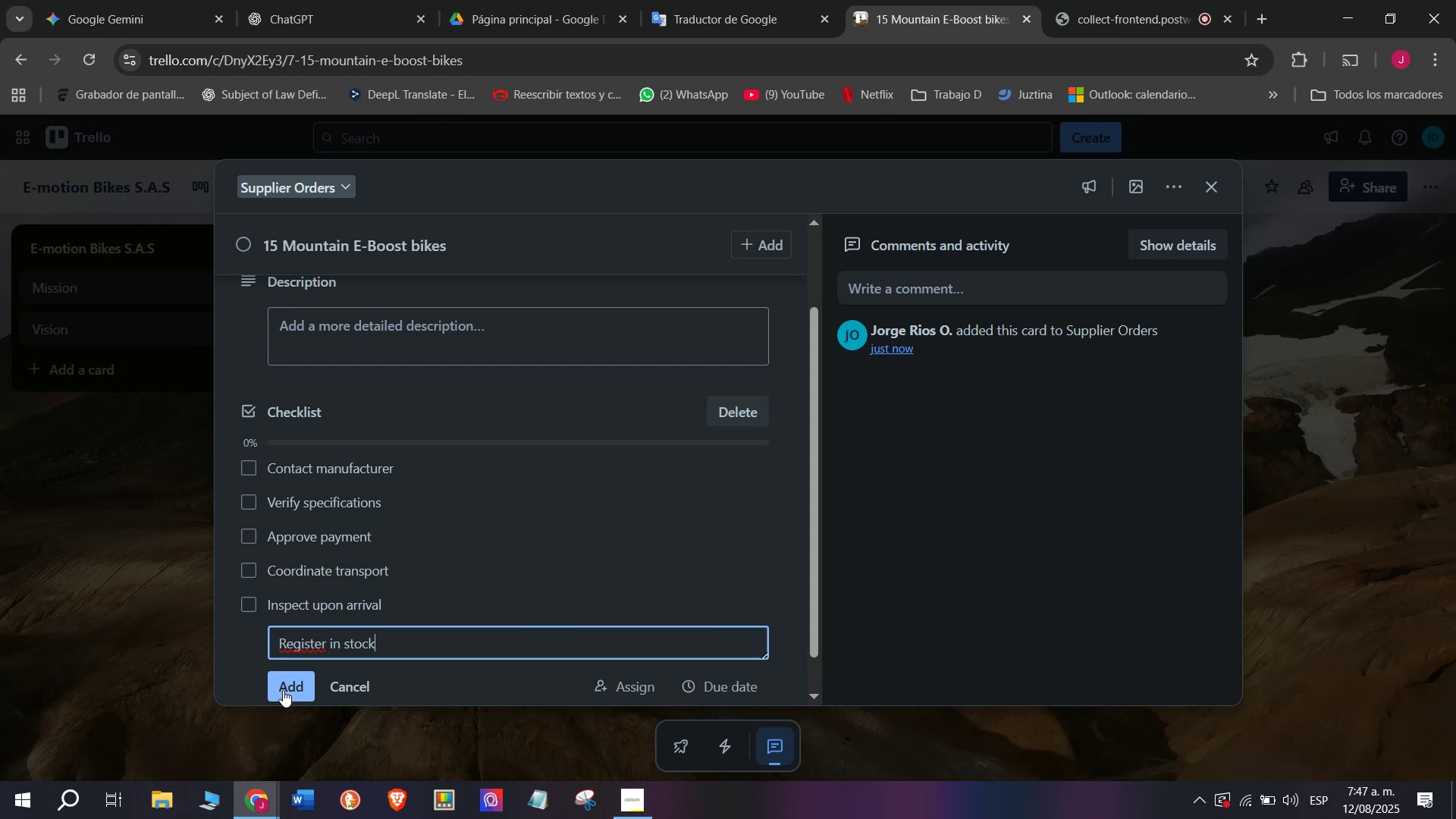 
left_click([283, 690])
 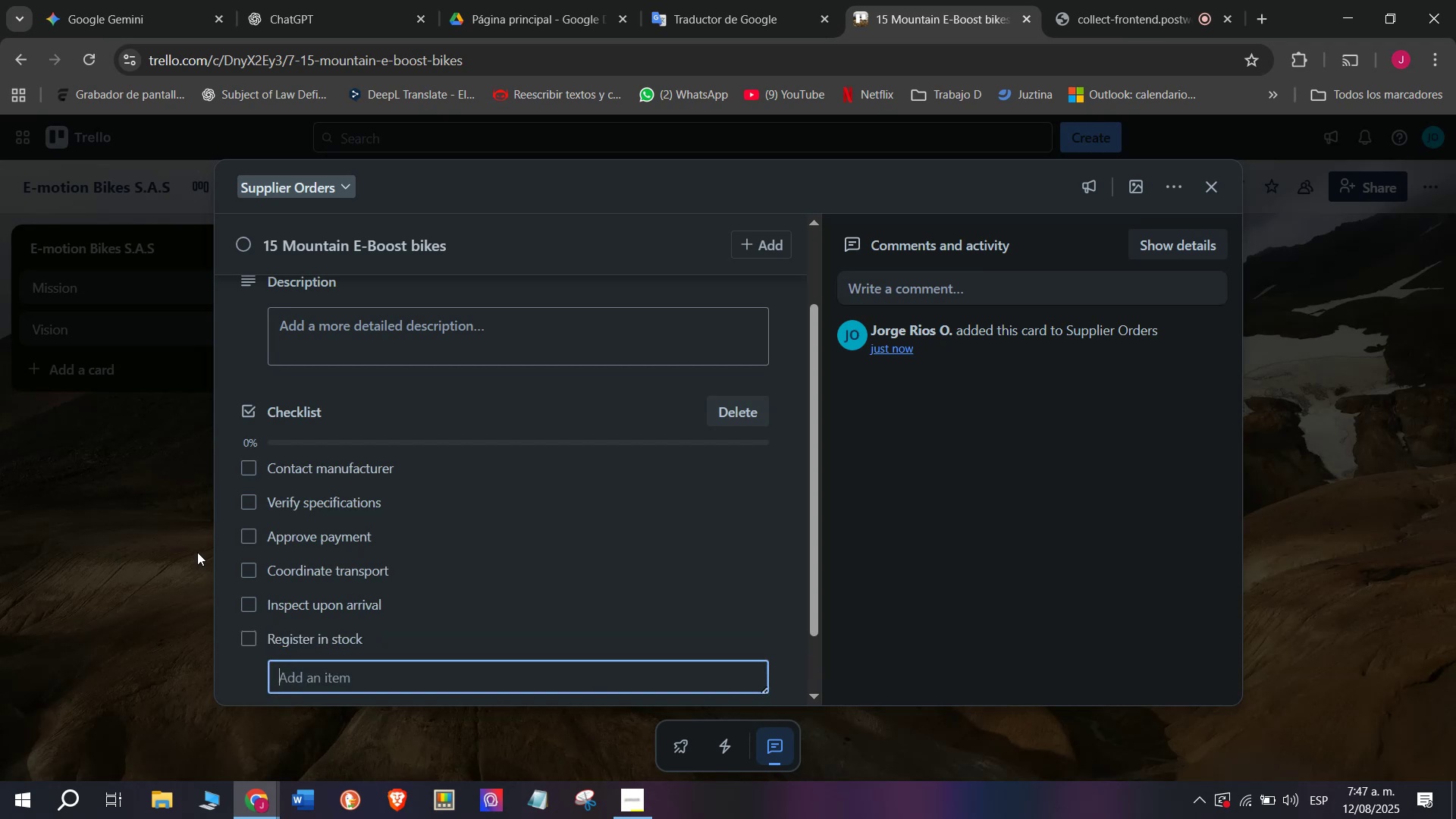 
scroll: coordinate [197, 552], scroll_direction: down, amount: 5.0
 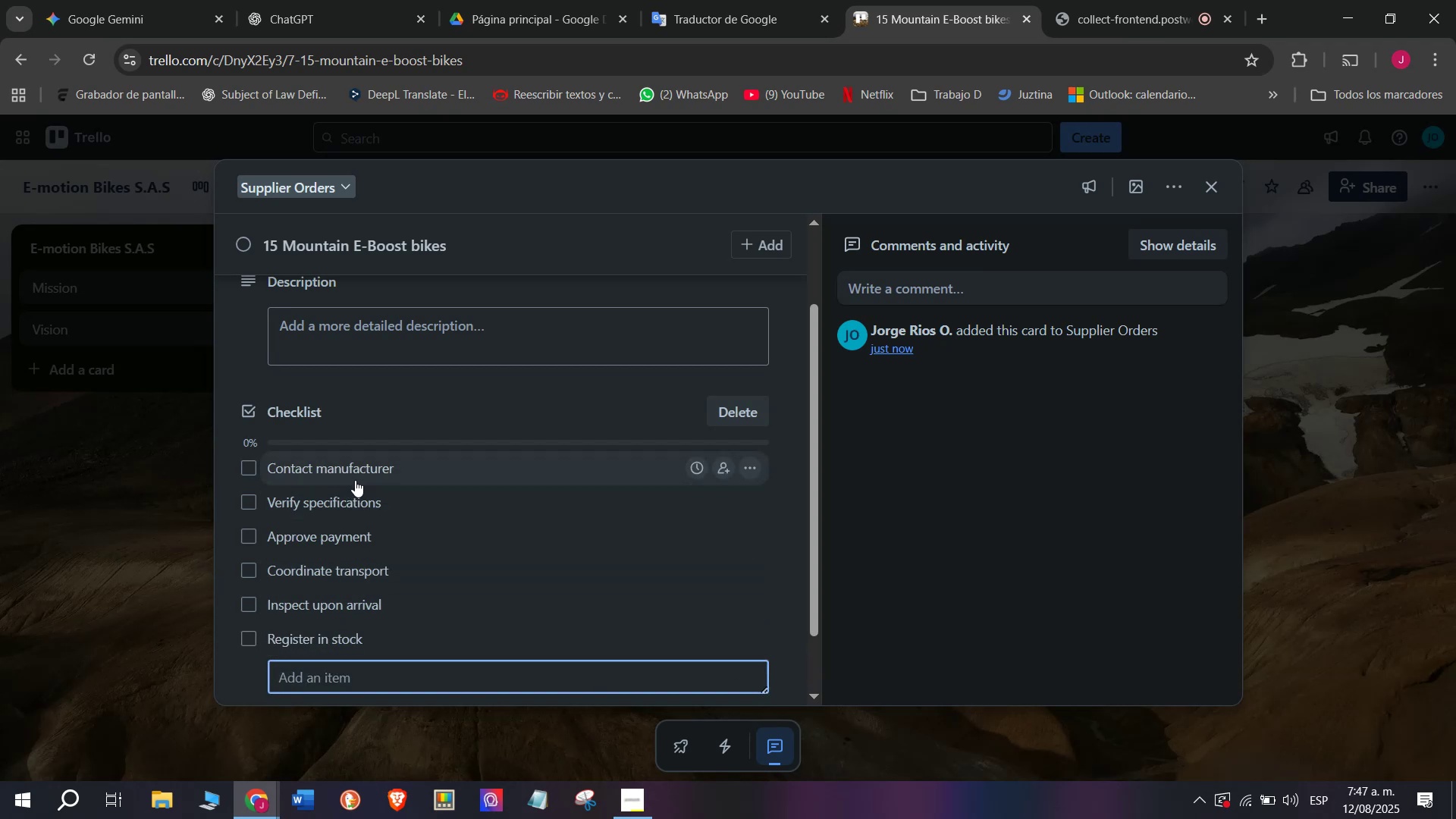 
scroll: coordinate [290, 582], scroll_direction: up, amount: 3.0
 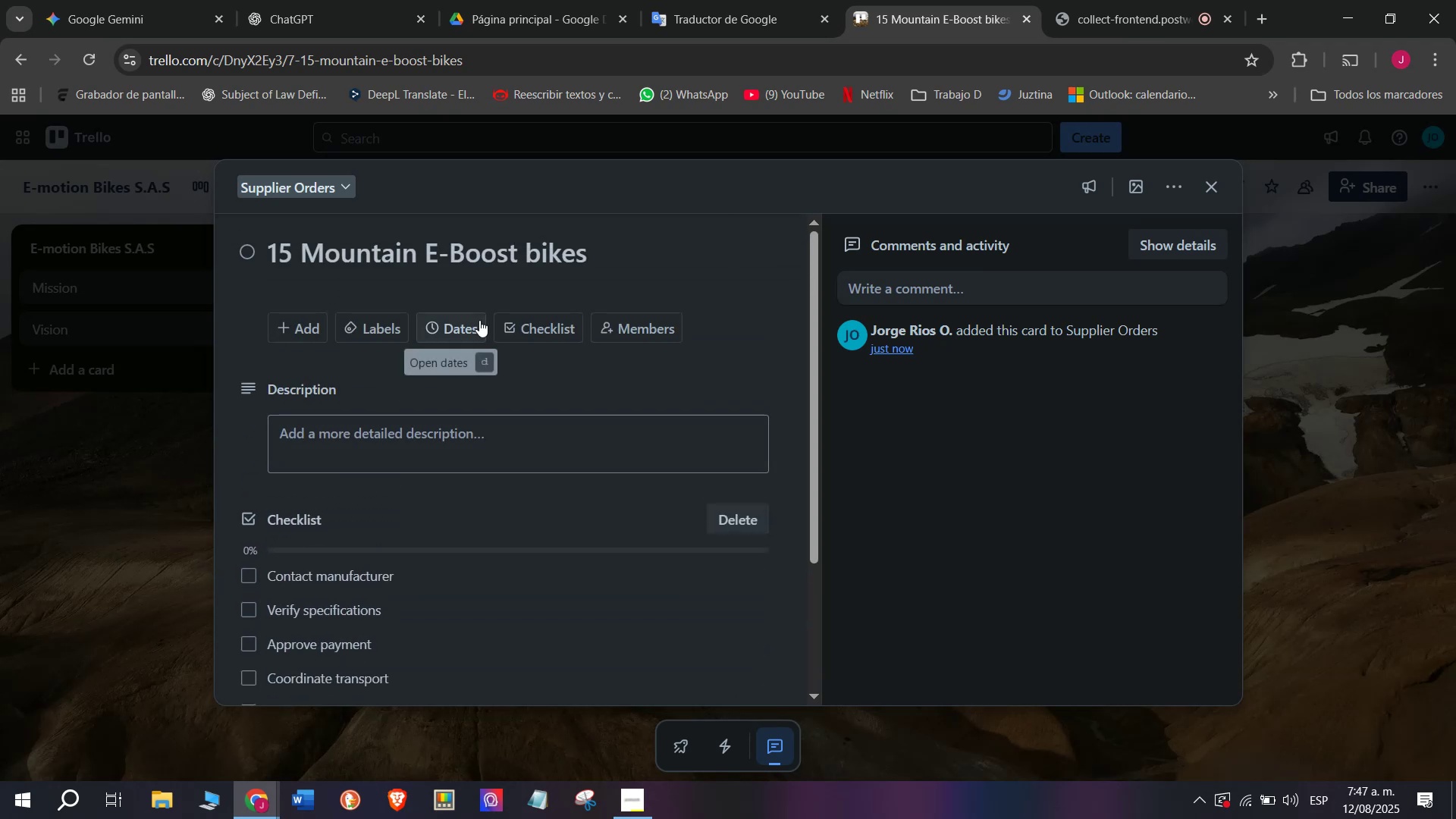 
left_click([369, 321])
 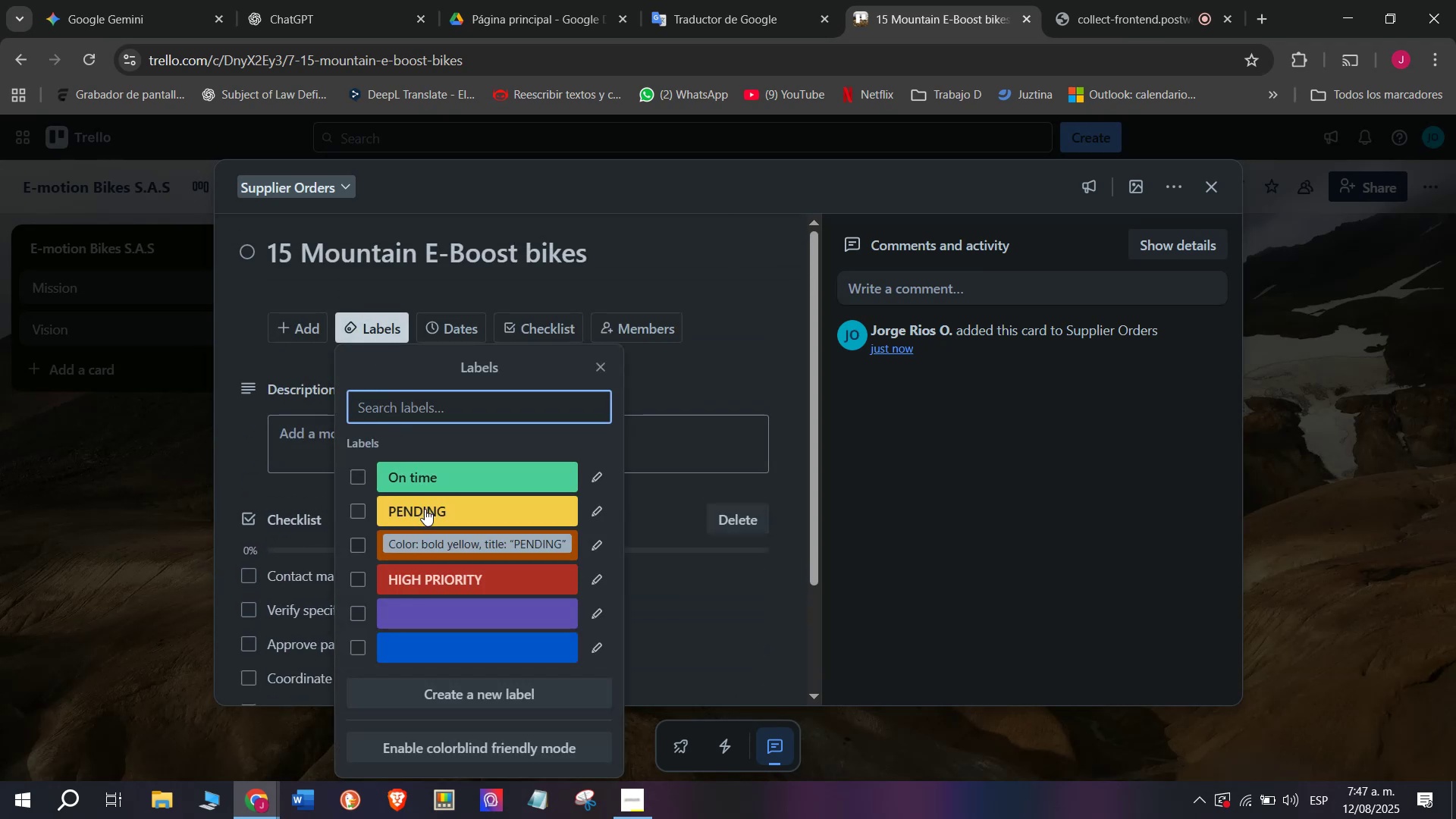 
left_click([425, 509])
 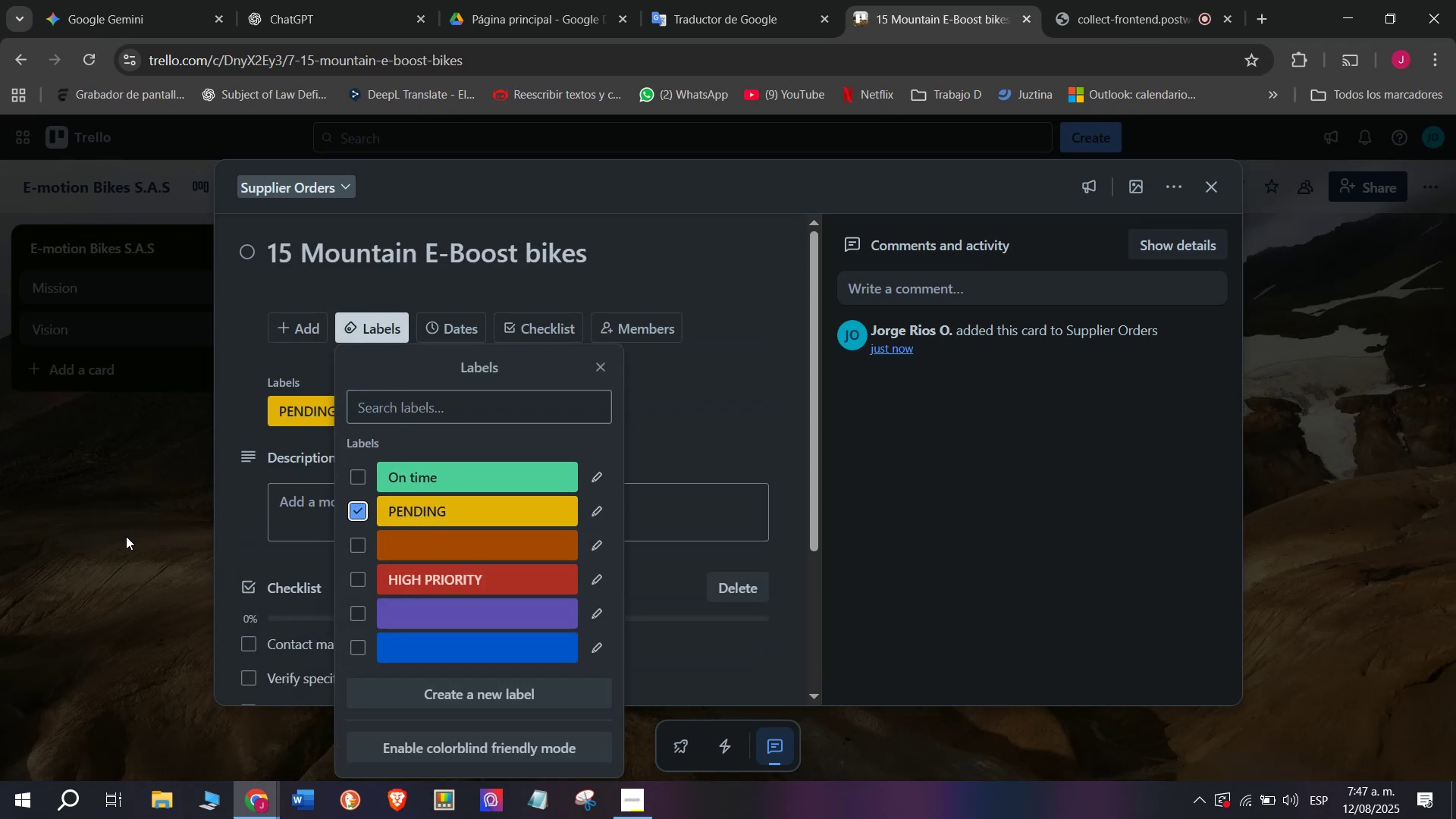 
left_click([126, 536])
 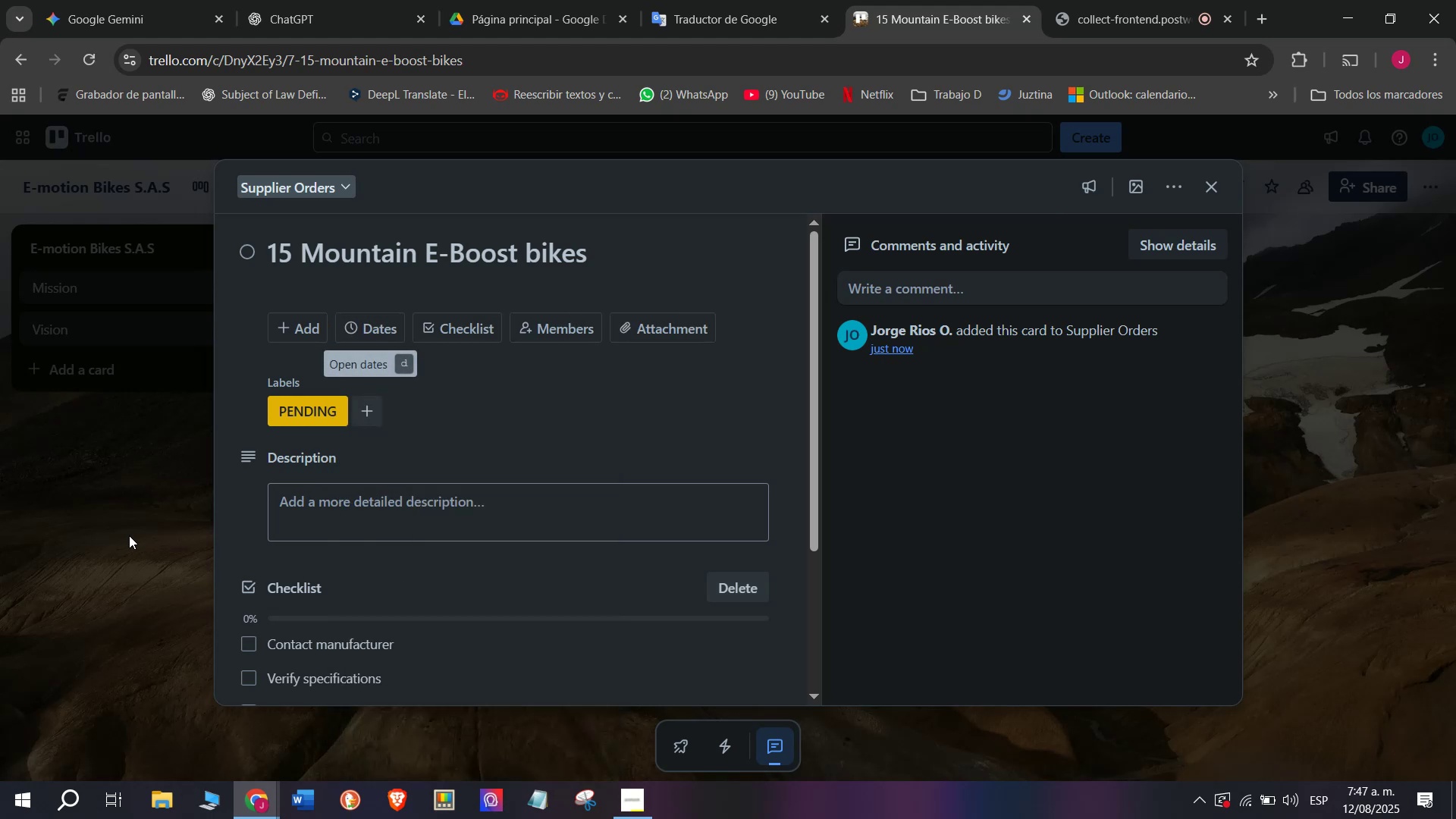 
left_click([133, 533])
 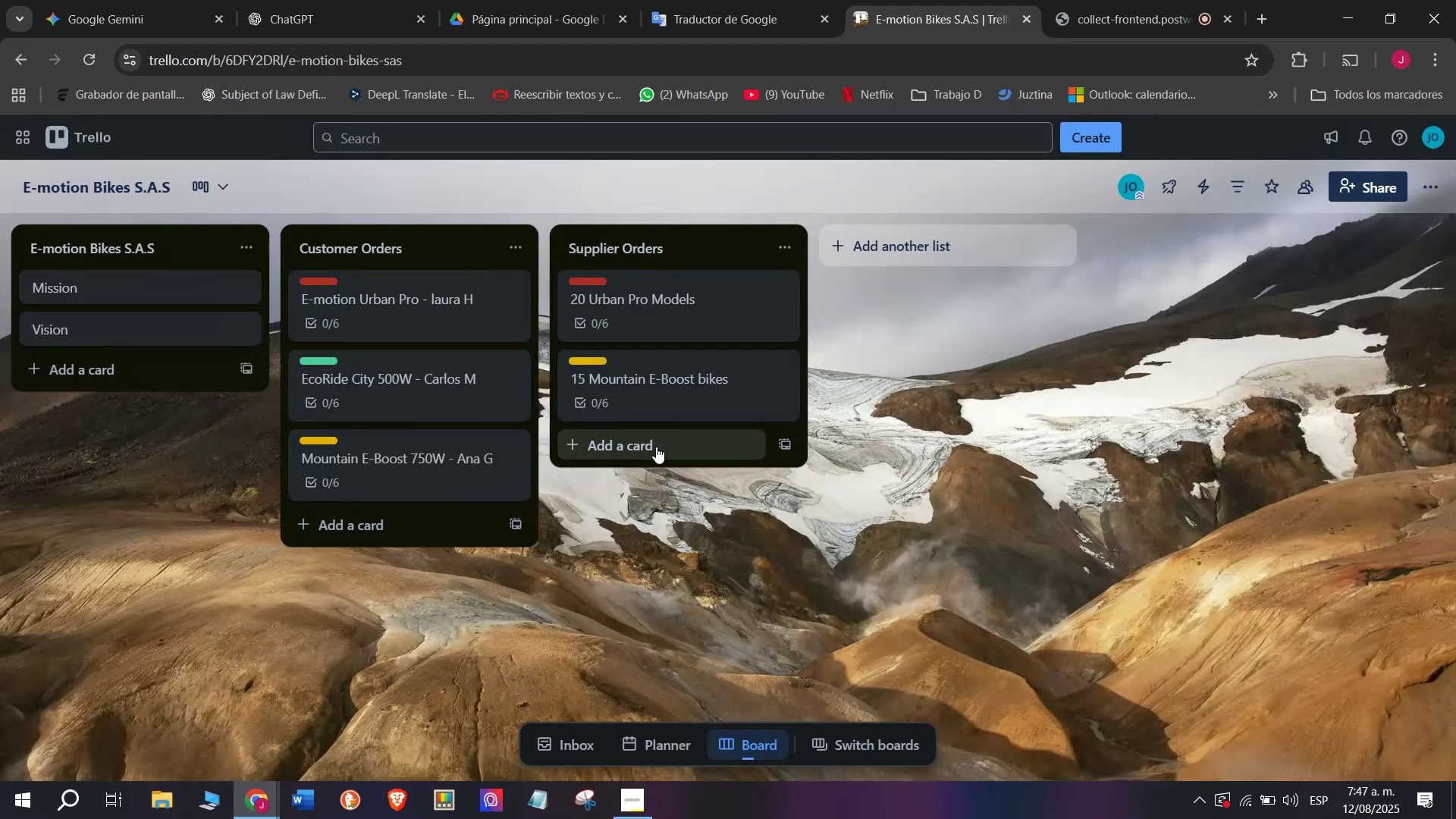 
left_click([656, 447])
 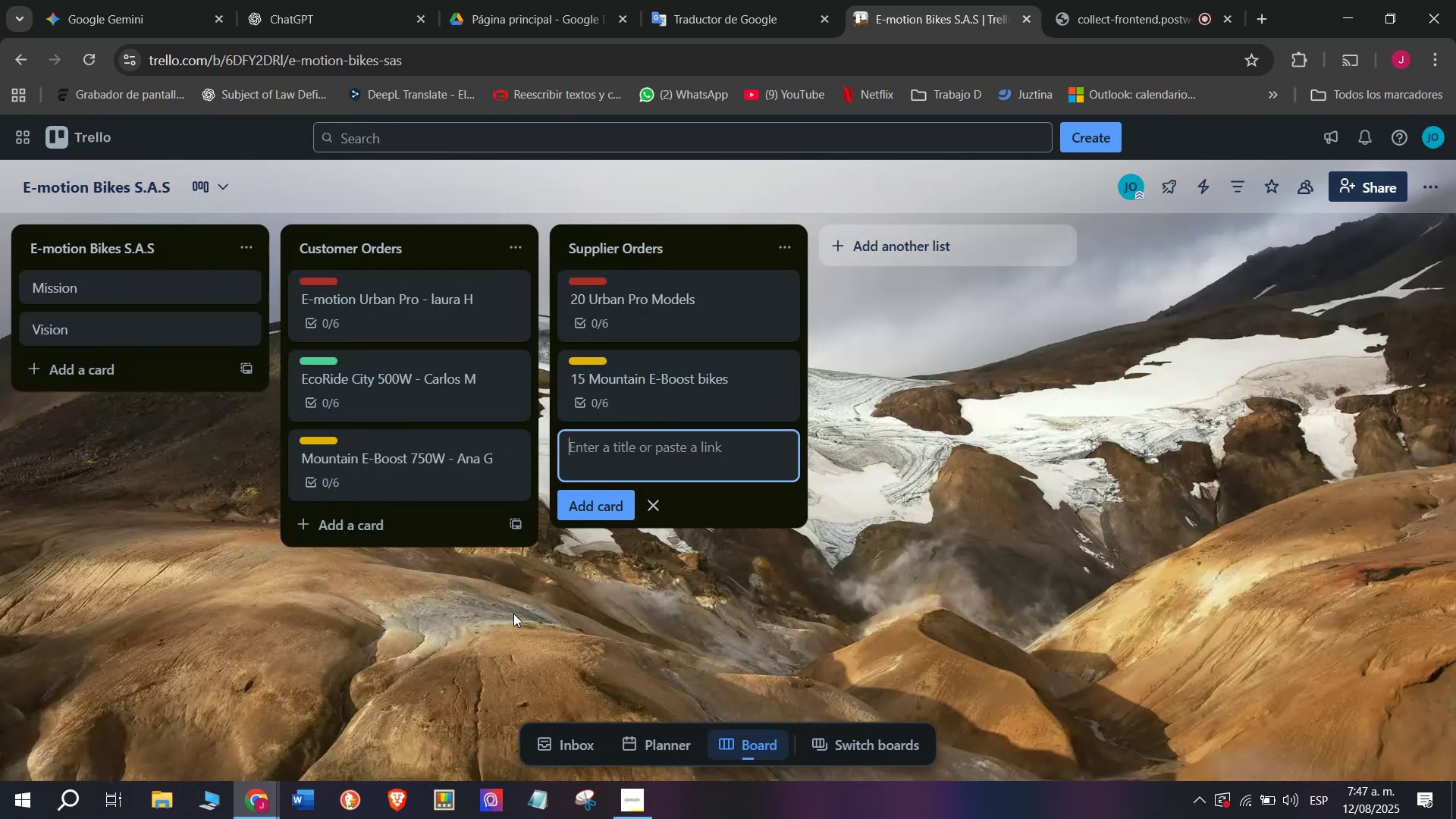 
wait(5.93)
 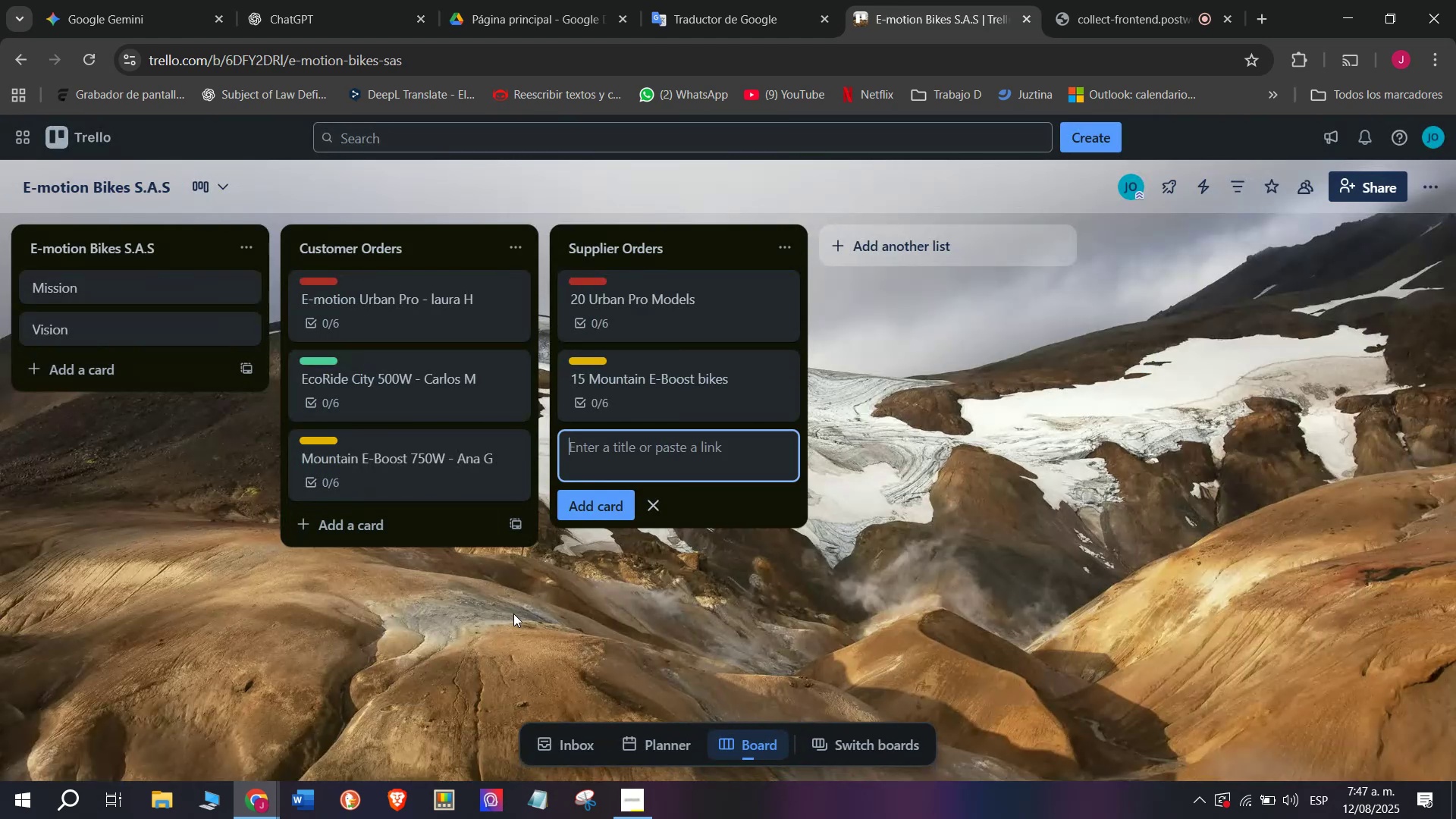 
type(10 EcoRider )
key(Backspace)
key(Backspace)
type( )
 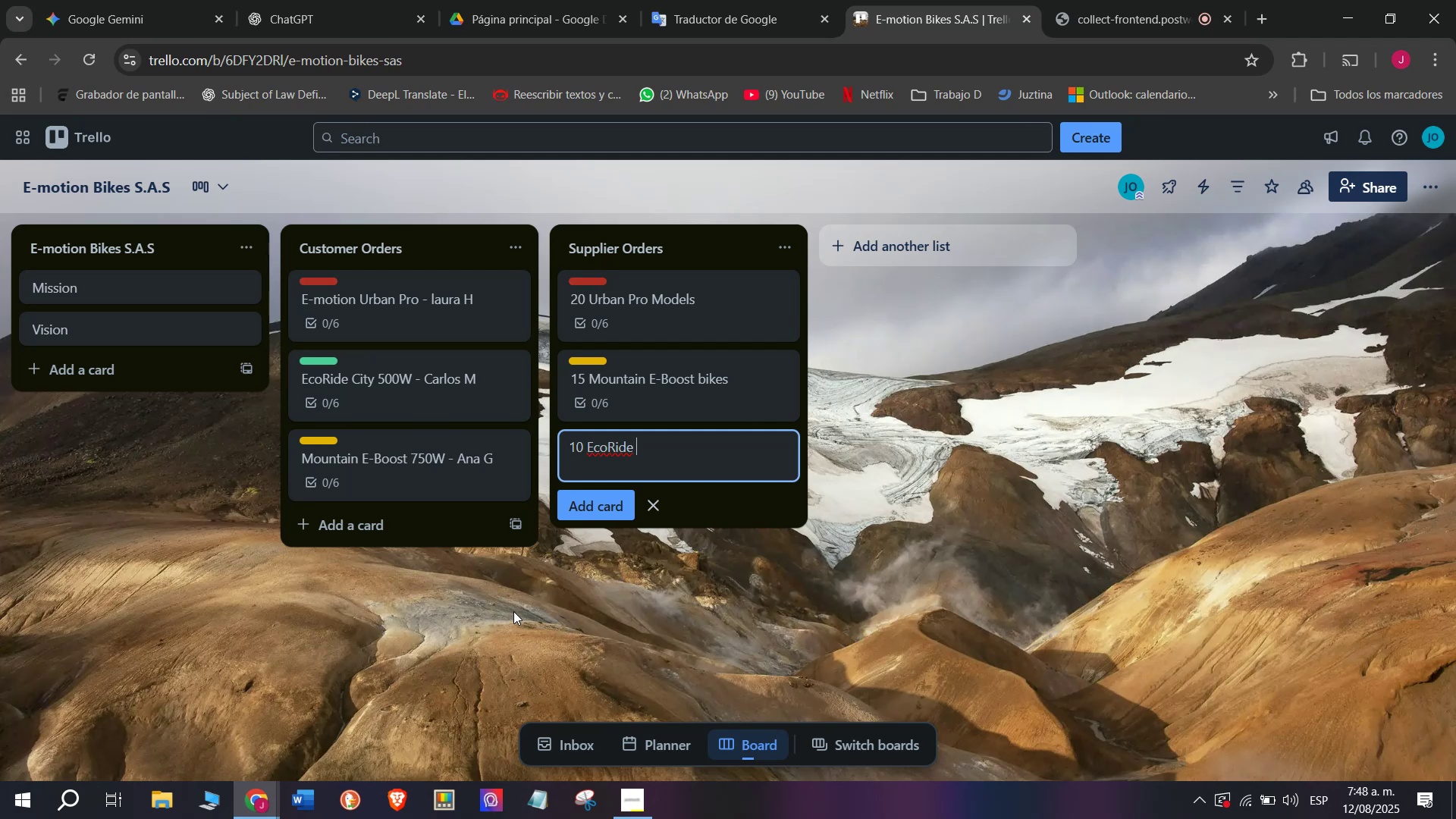 
wait(18.99)
 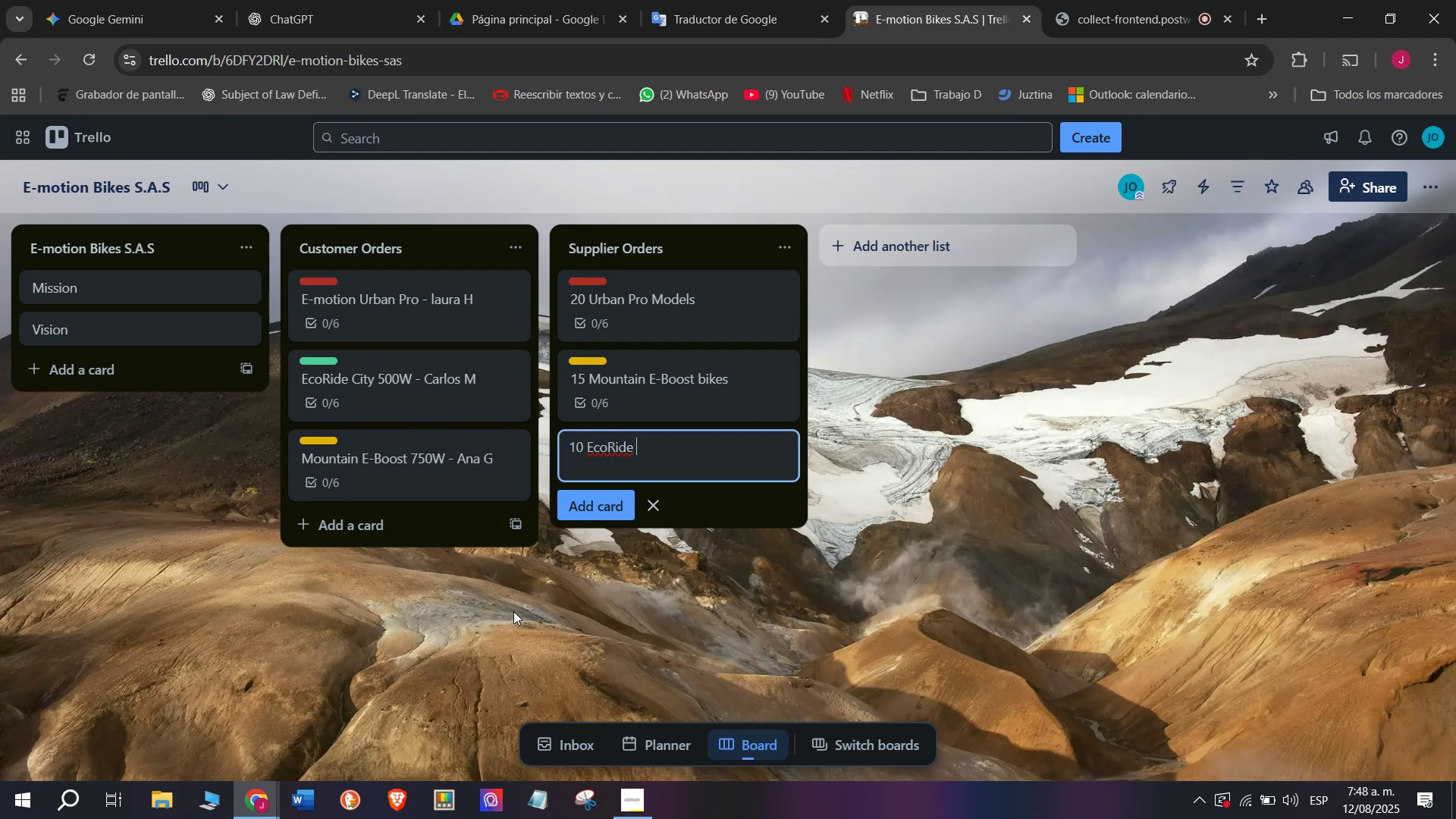 
type(City Units)
 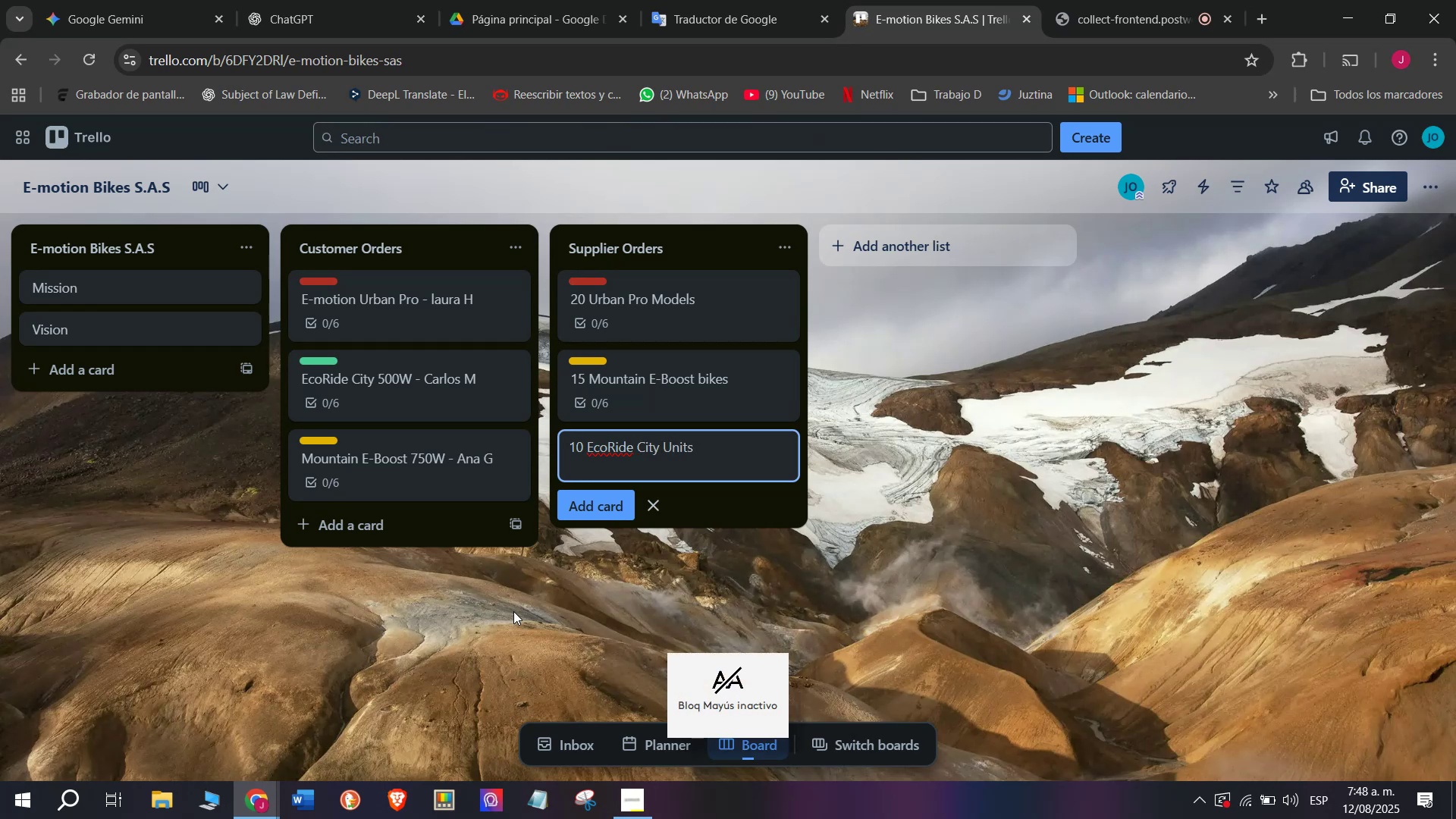 
key(Enter)
 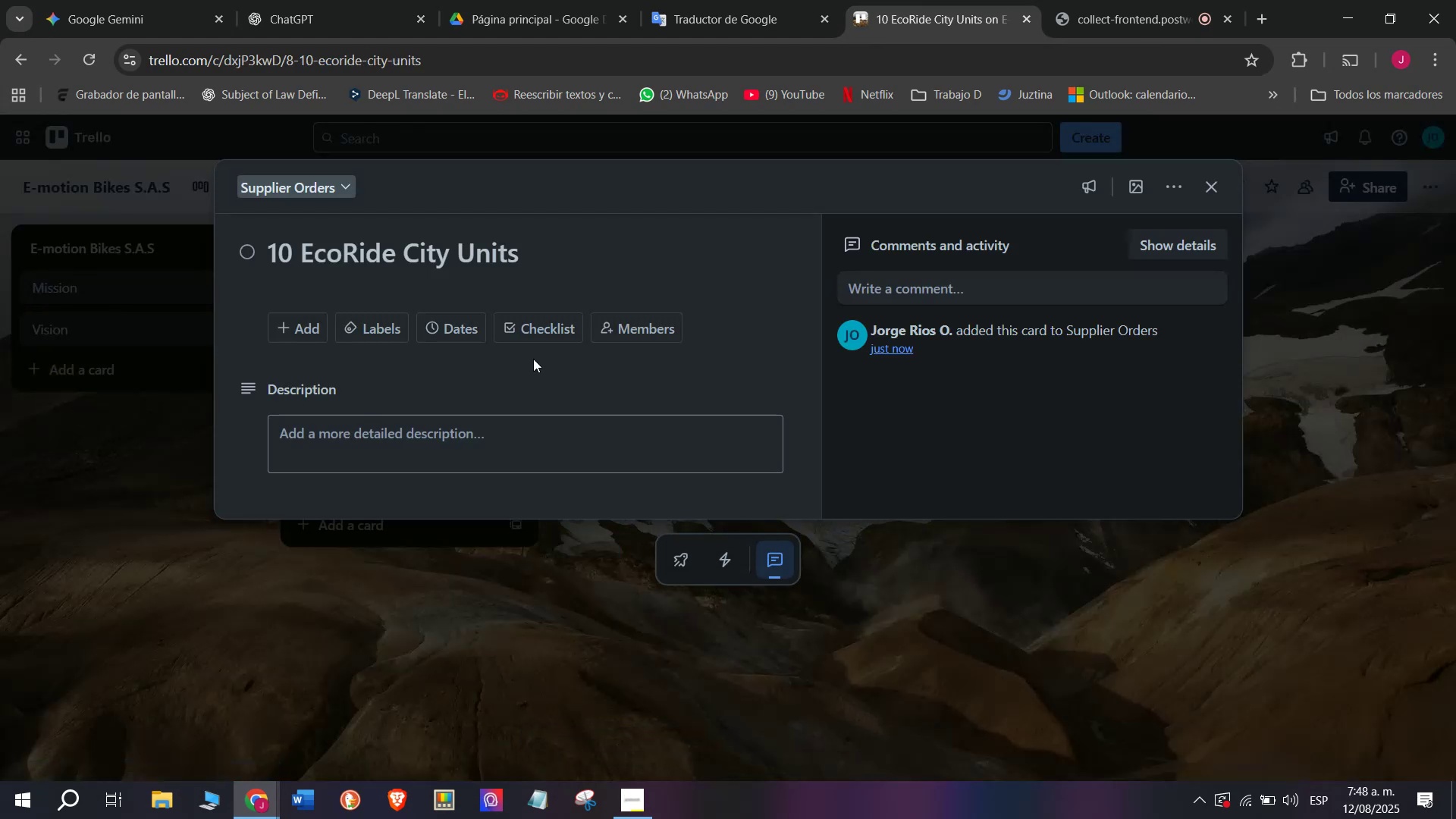 
wait(5.87)
 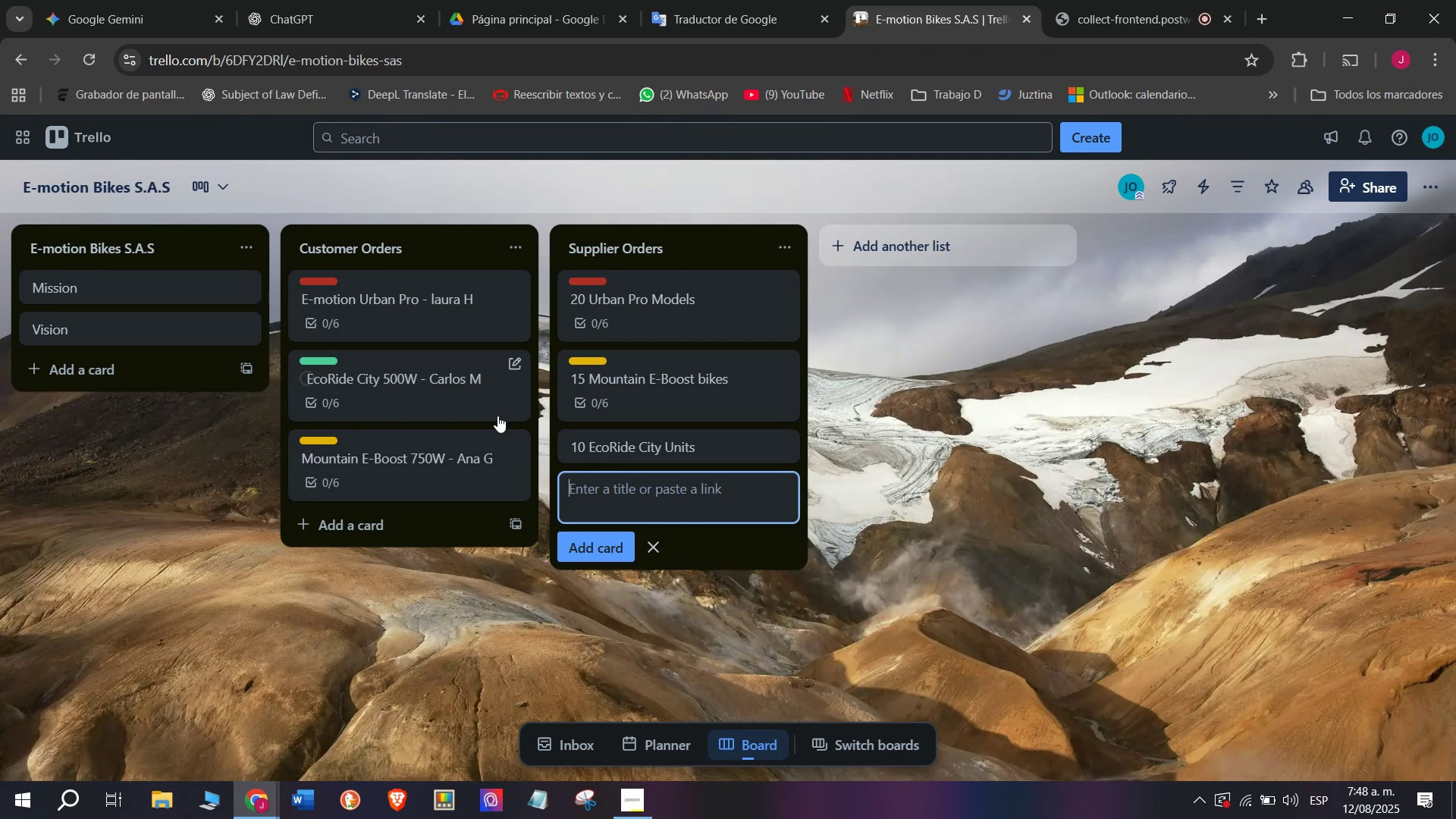 
left_click([538, 564])
 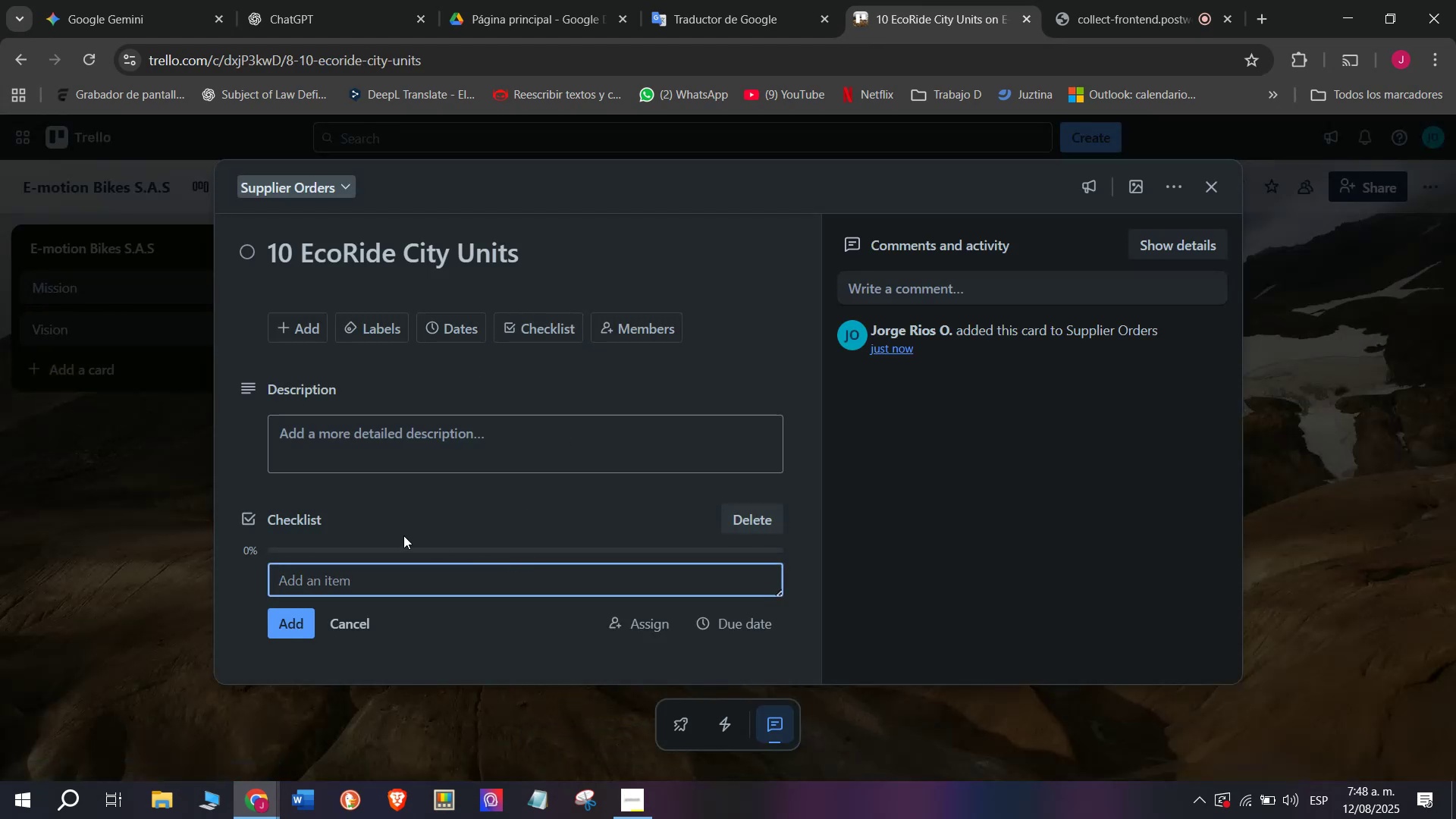 
type(Confirm production status)
 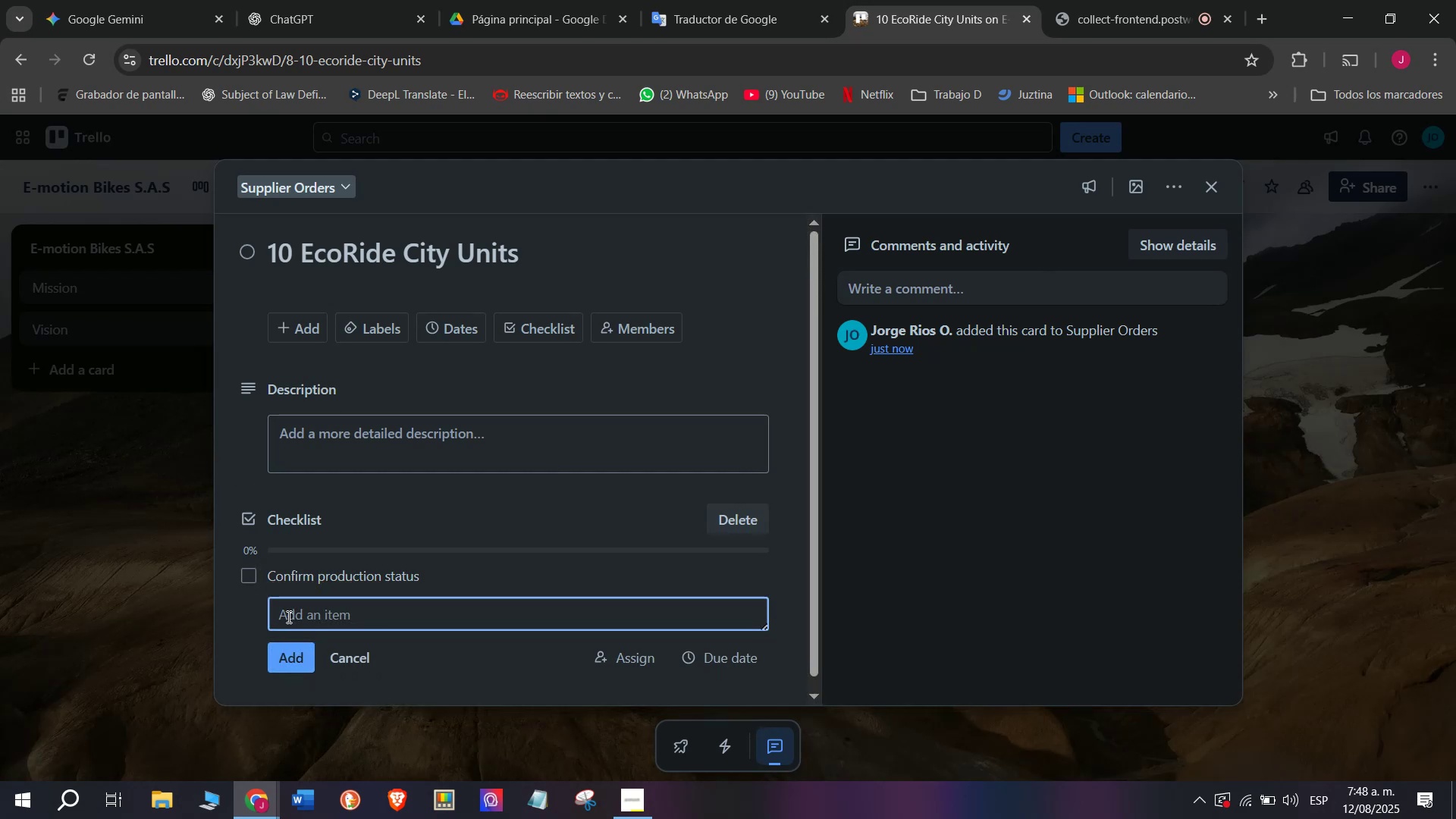 
type(Request invoice)
 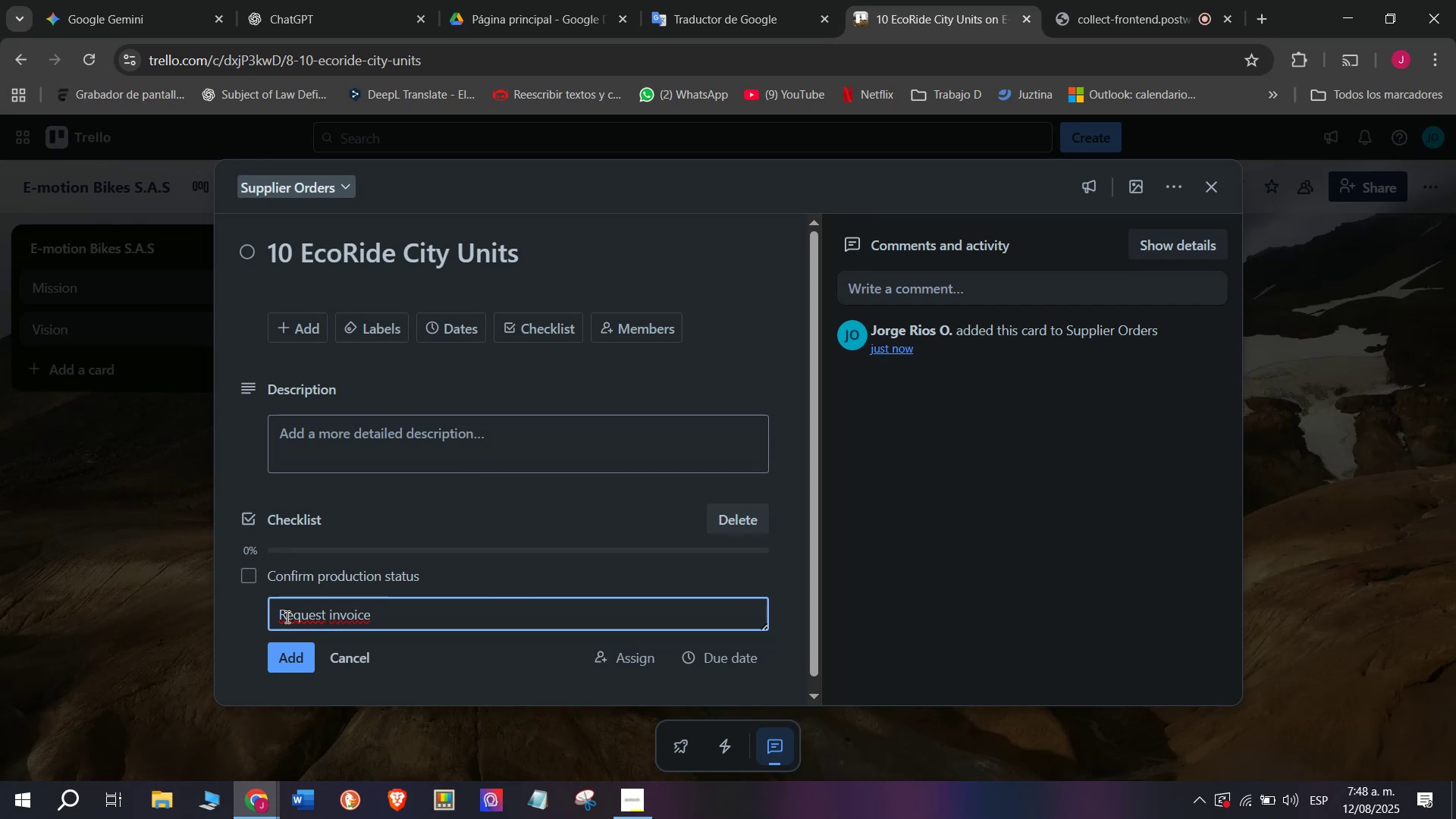 
key(Enter)
 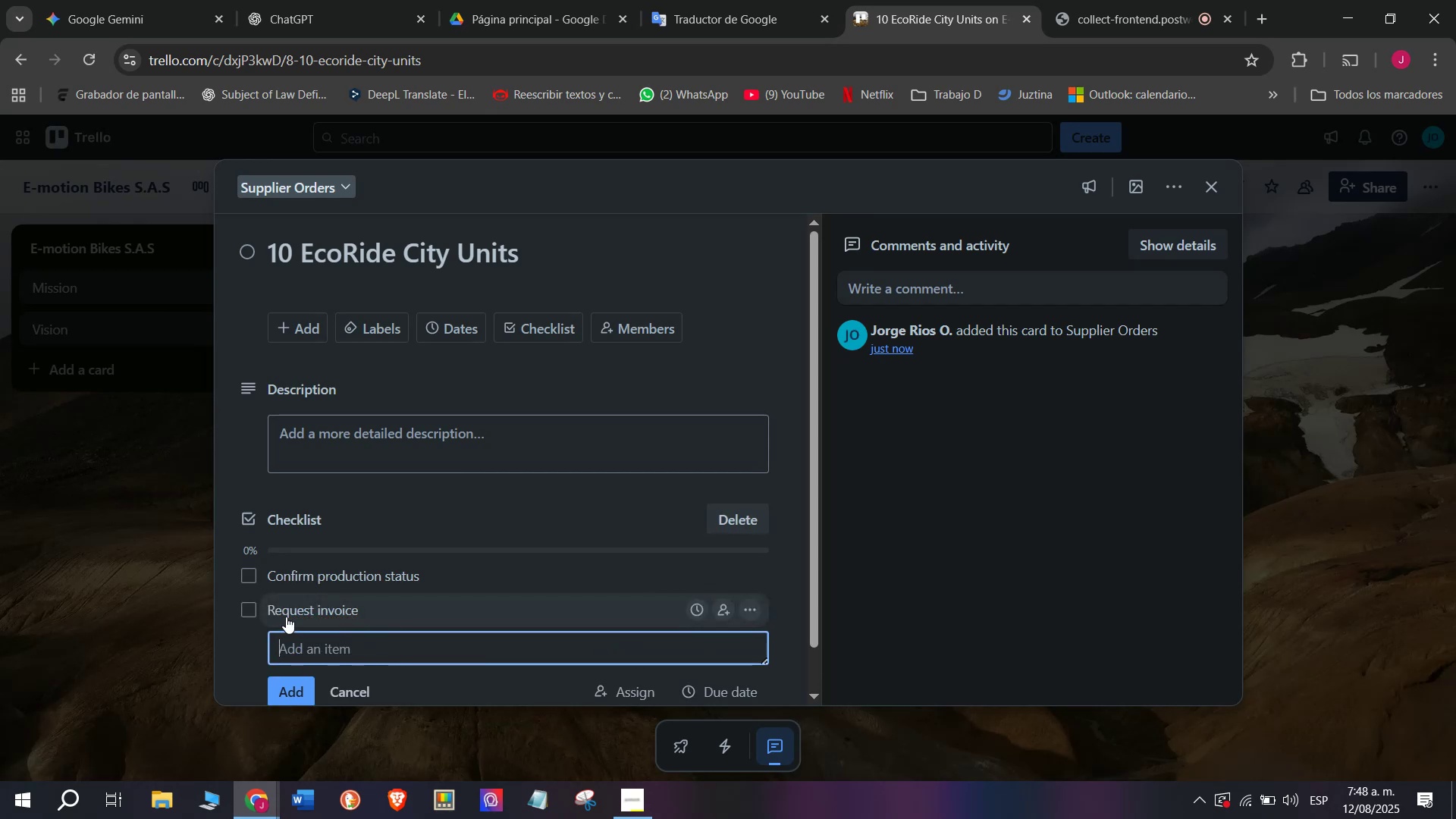 
type(Arrange air freight)
 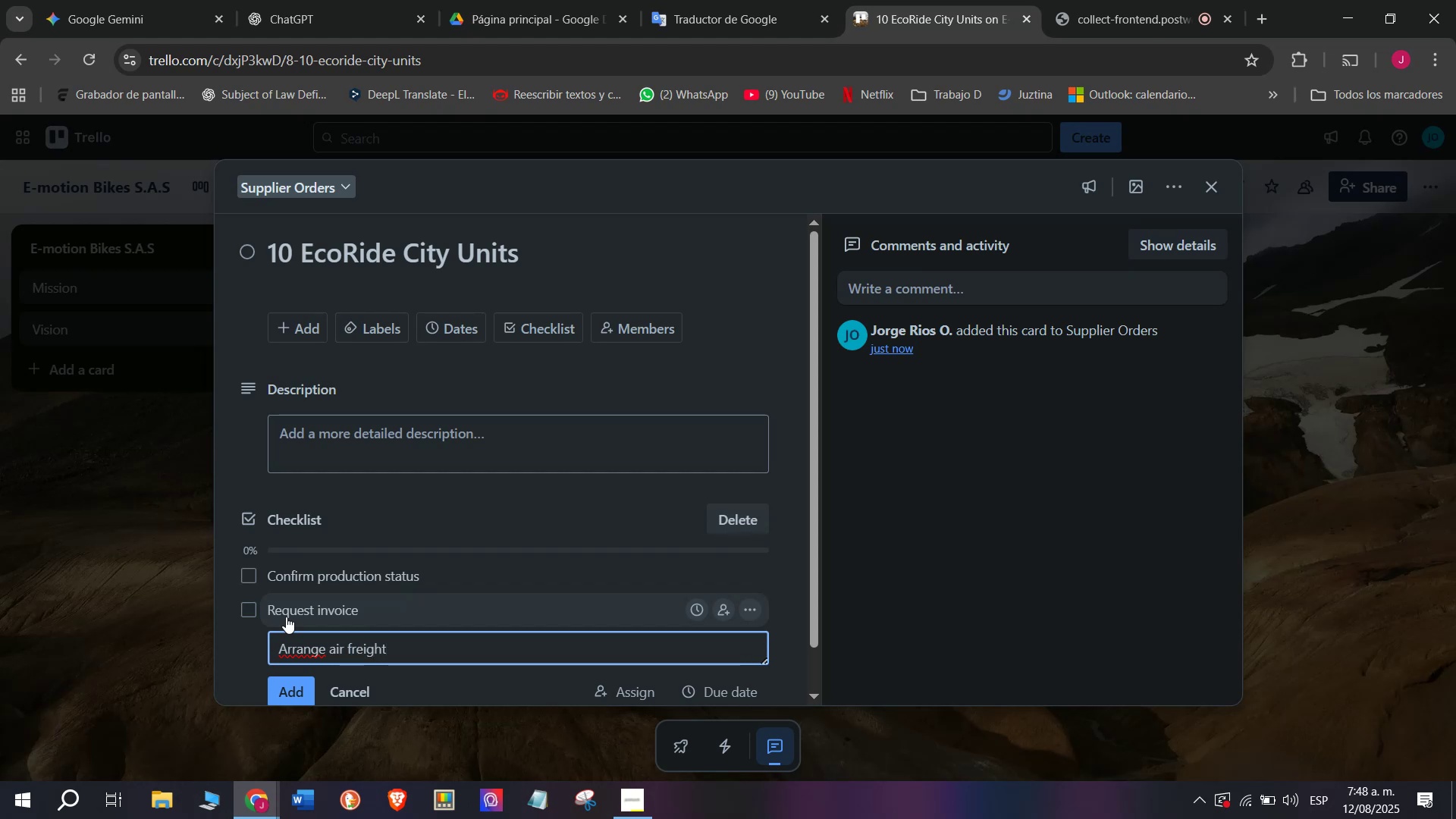 
key(Enter)
 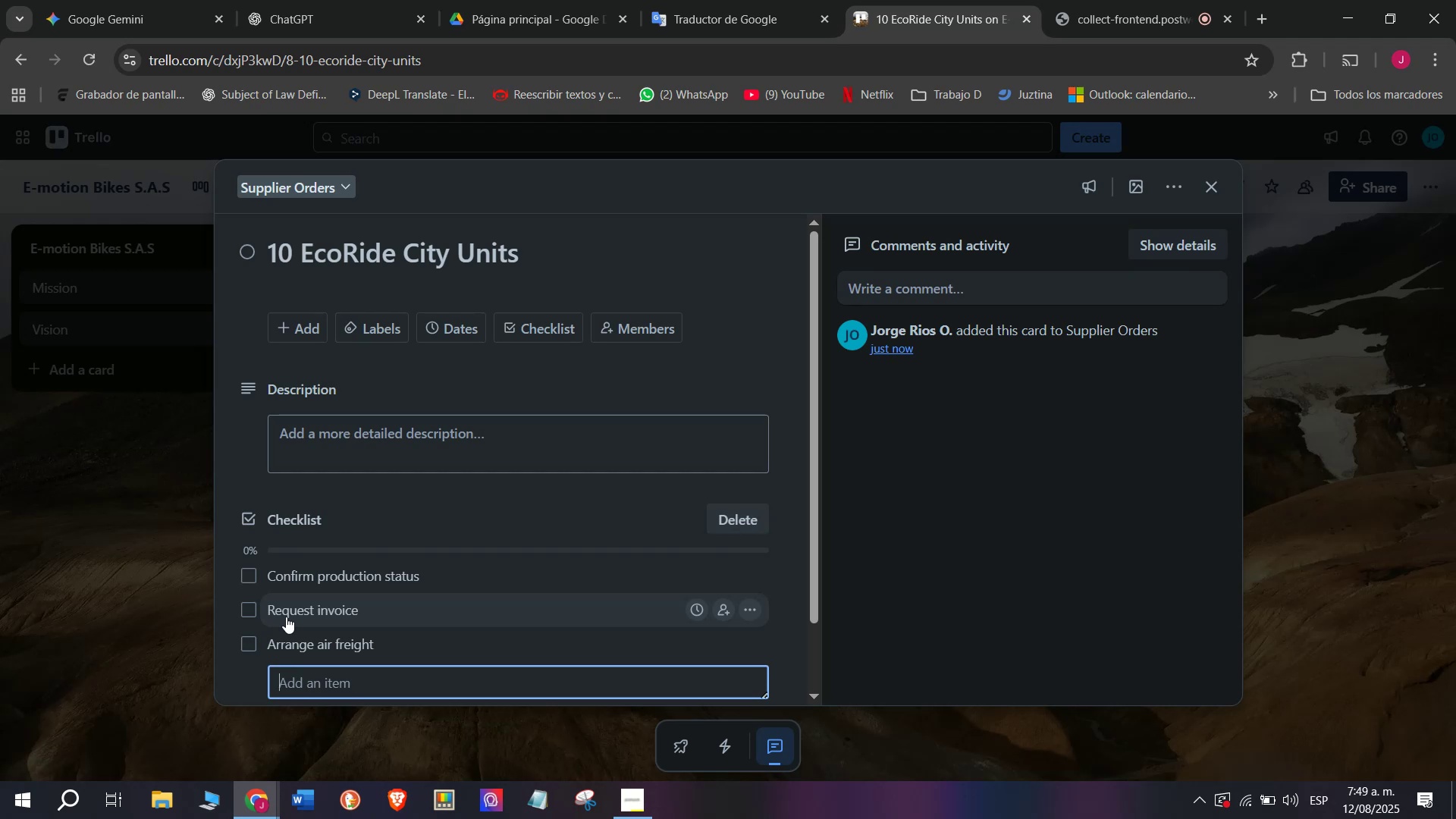 
type(Receive shipment)
 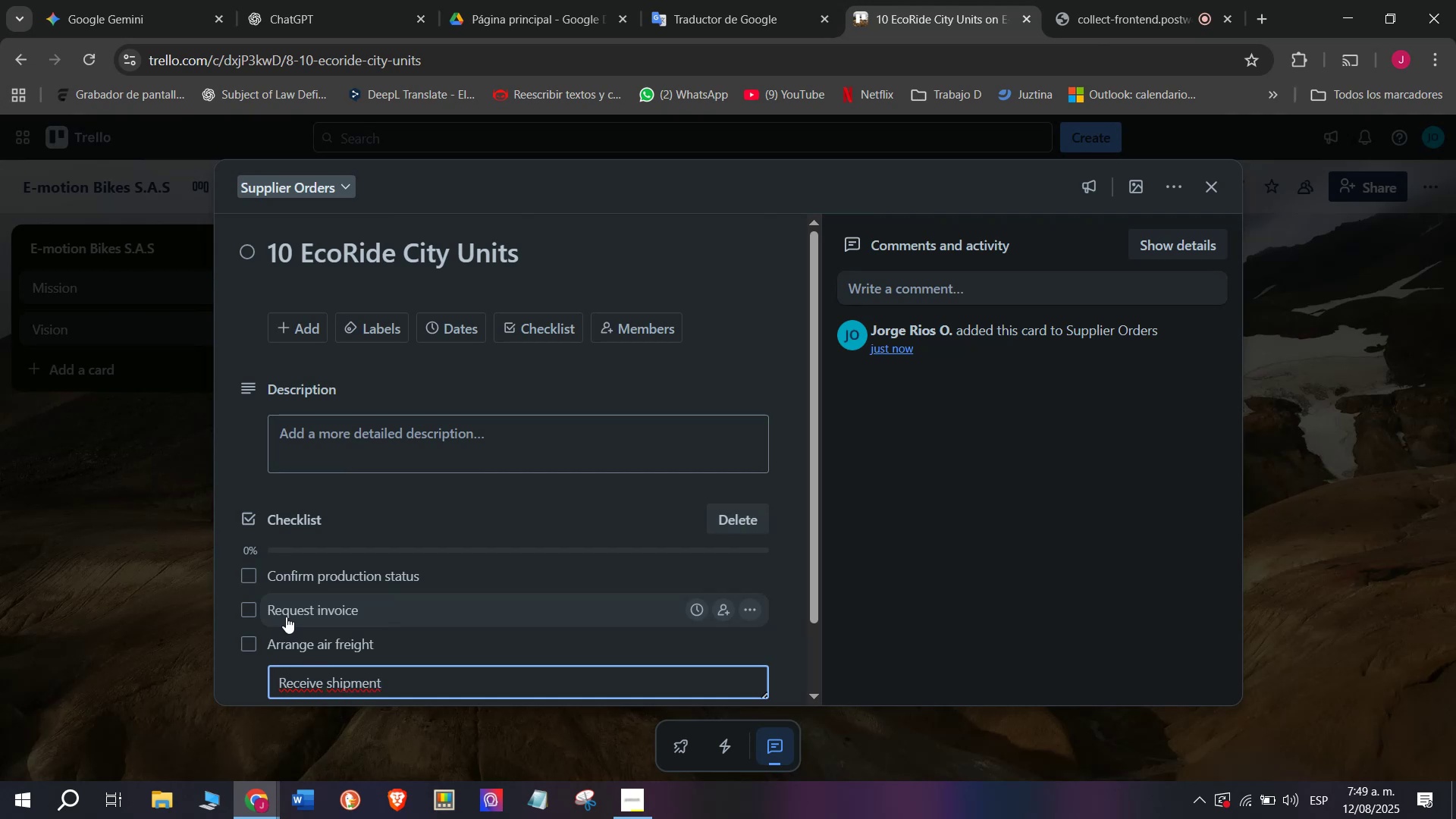 
key(Enter)
 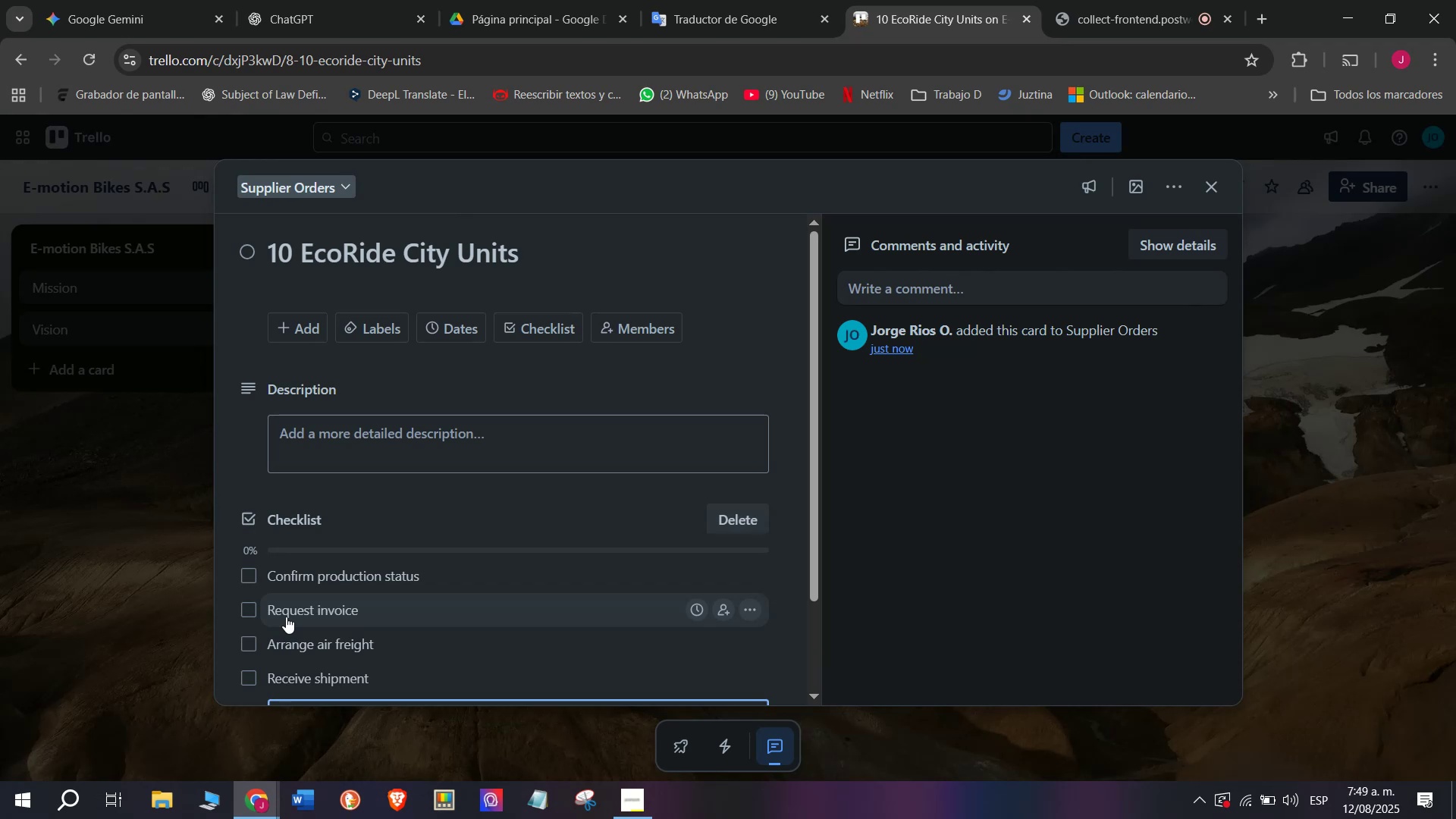 
wait(26.99)
 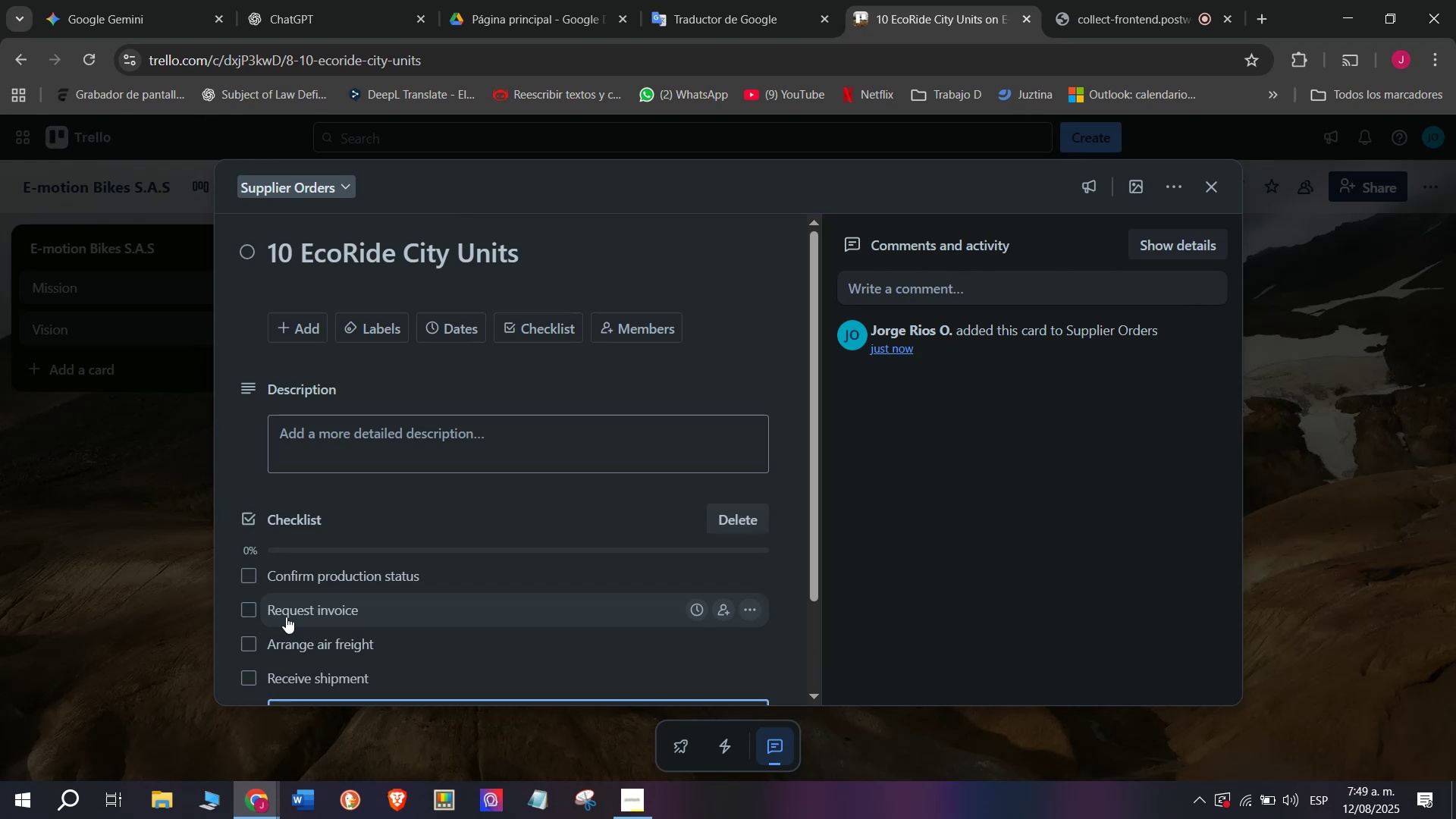 
scroll: coordinate [360, 567], scroll_direction: down, amount: 8.0
 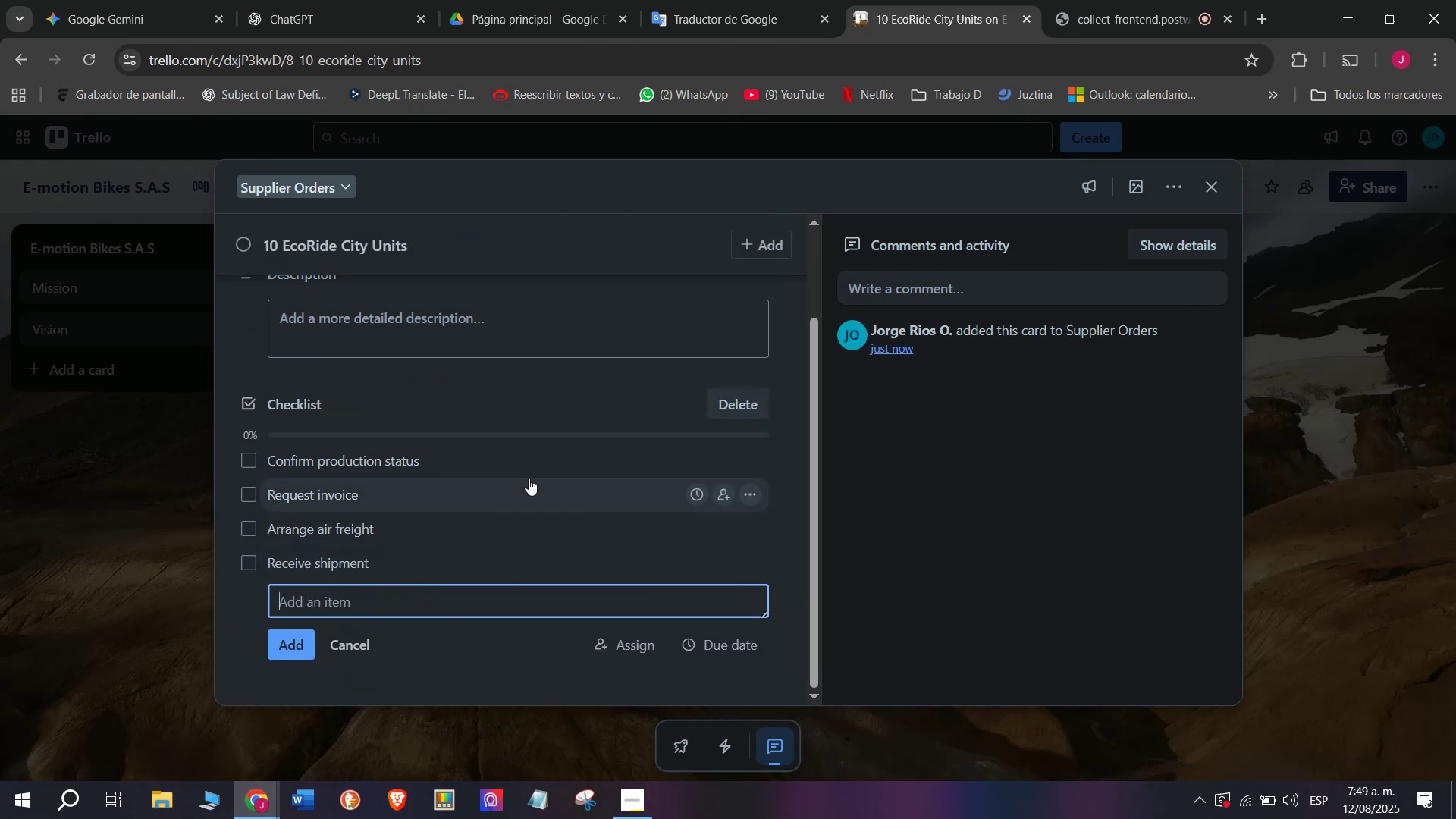 
type(Qus)
key(Backspace)
type(ality check)
 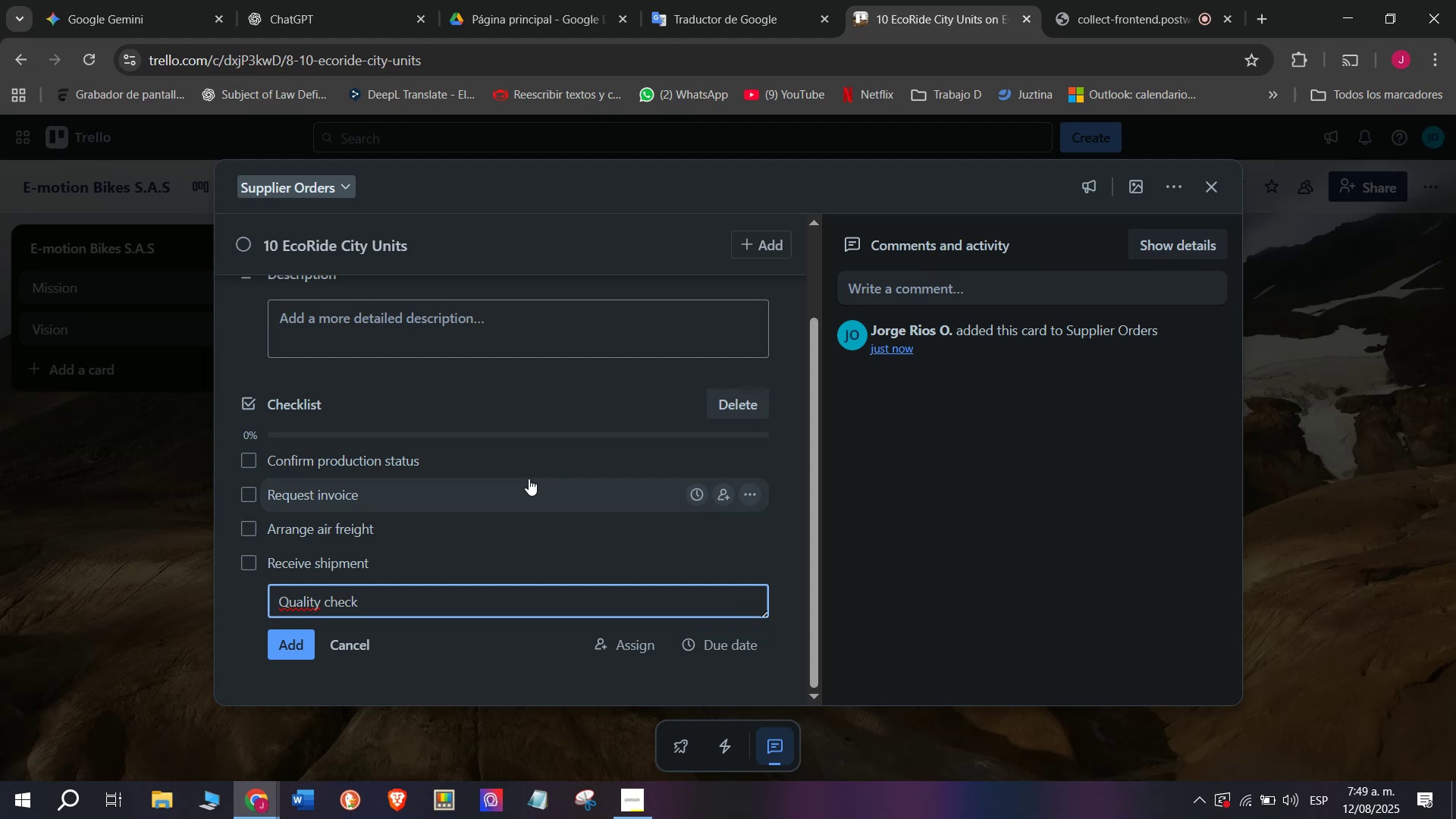 
key(Enter)
 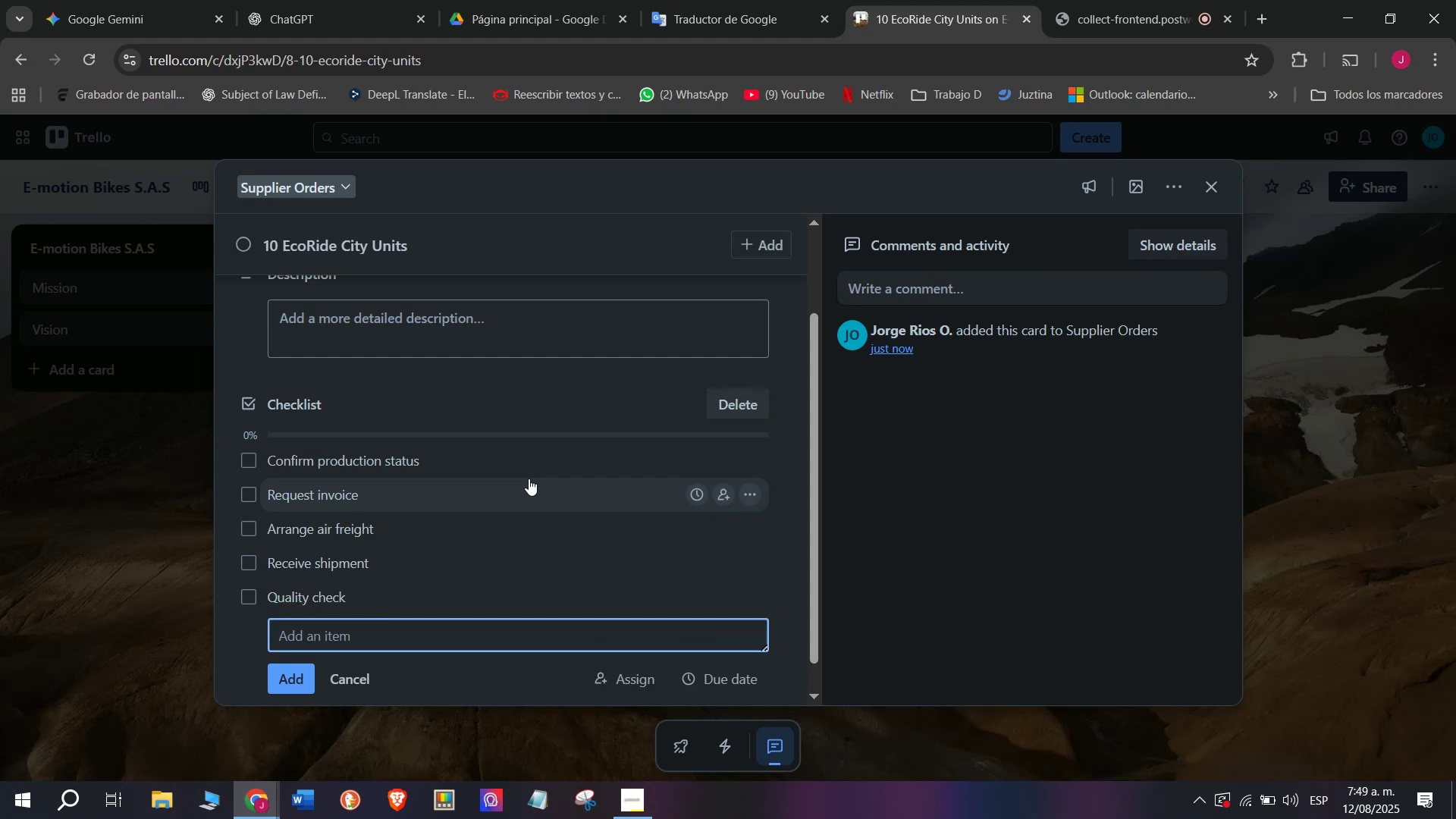 
type(Store in warehouse)
 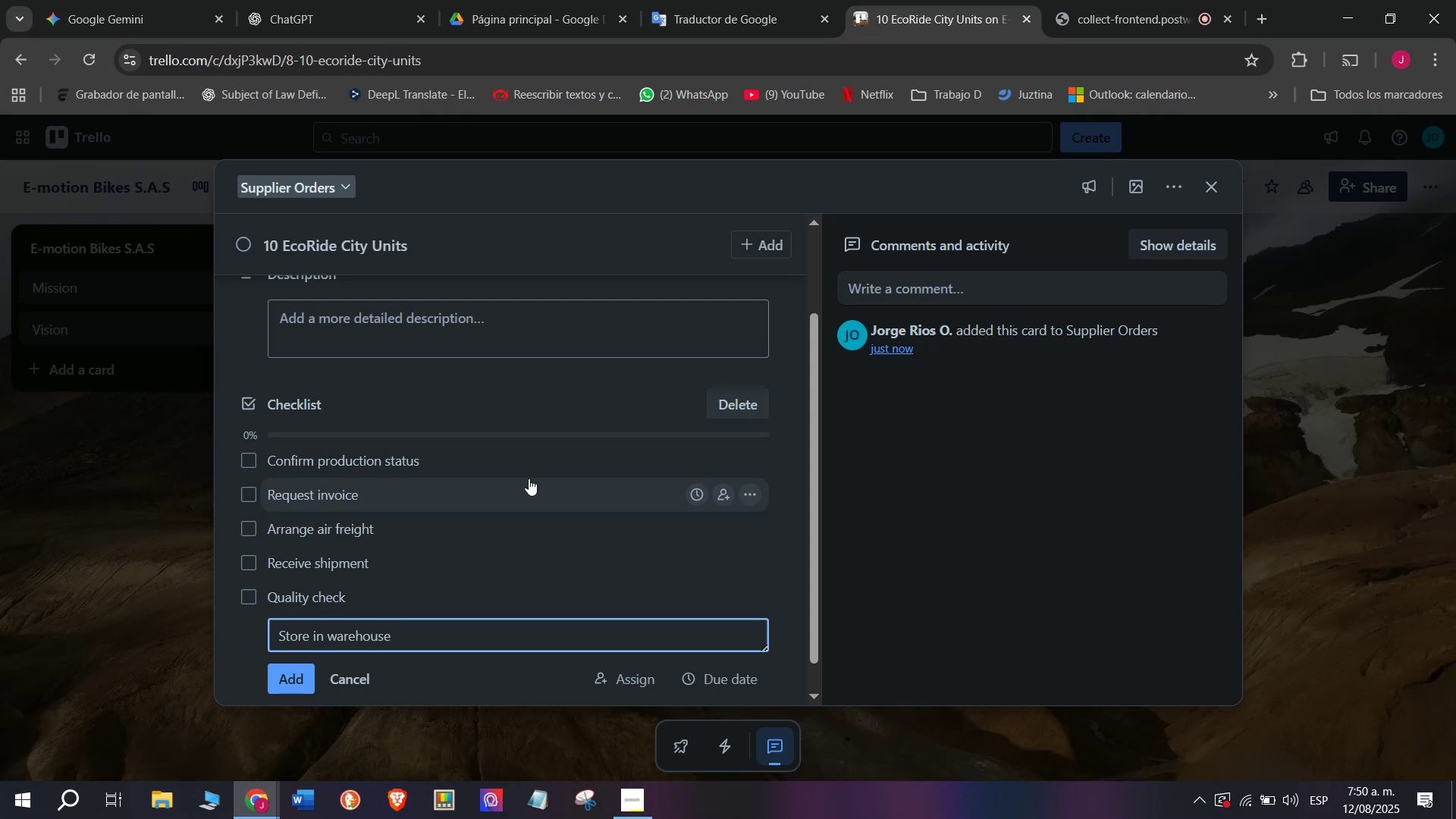 
key(Enter)
 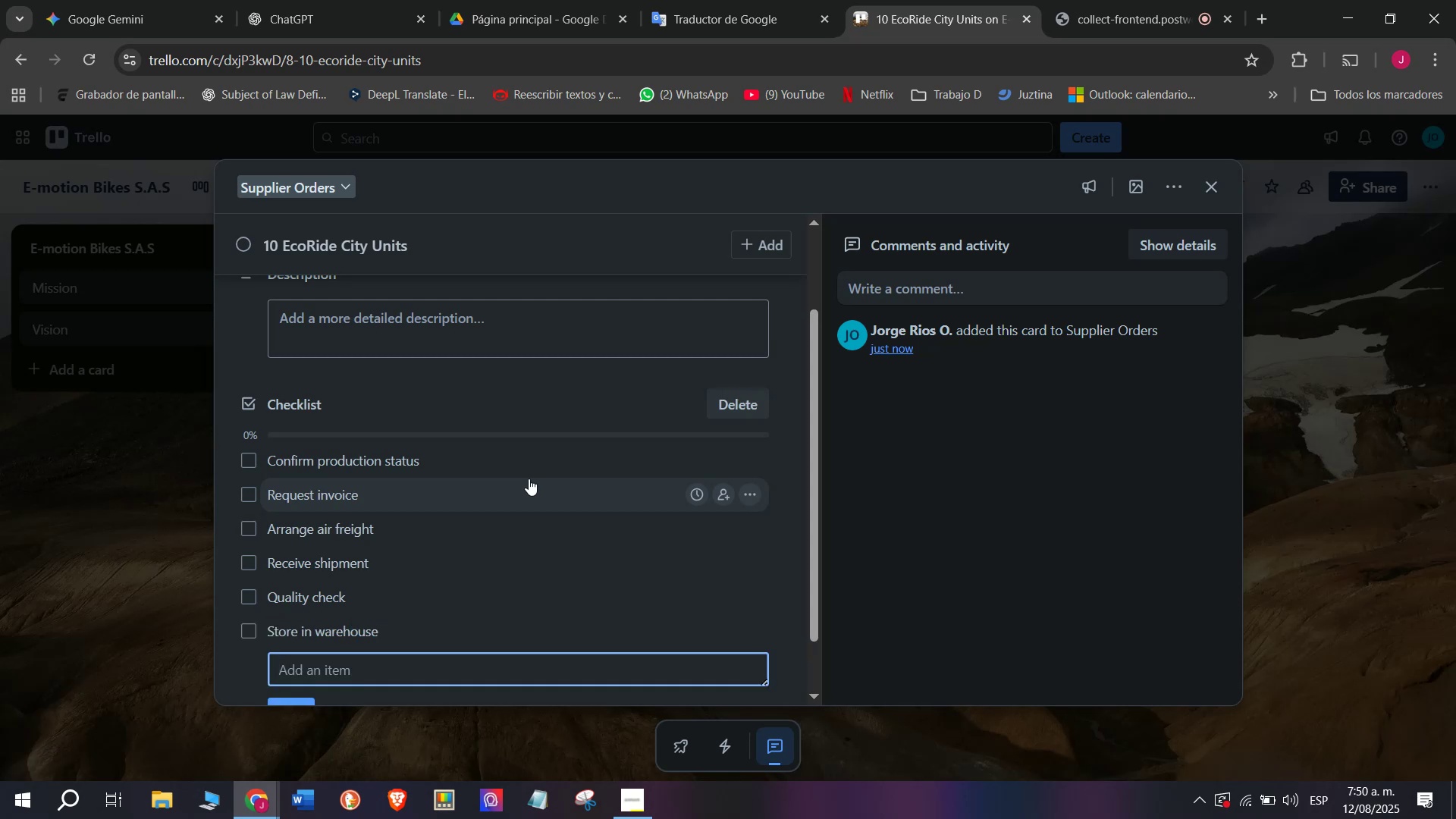 
scroll: coordinate [529, 479], scroll_direction: up, amount: 3.0
 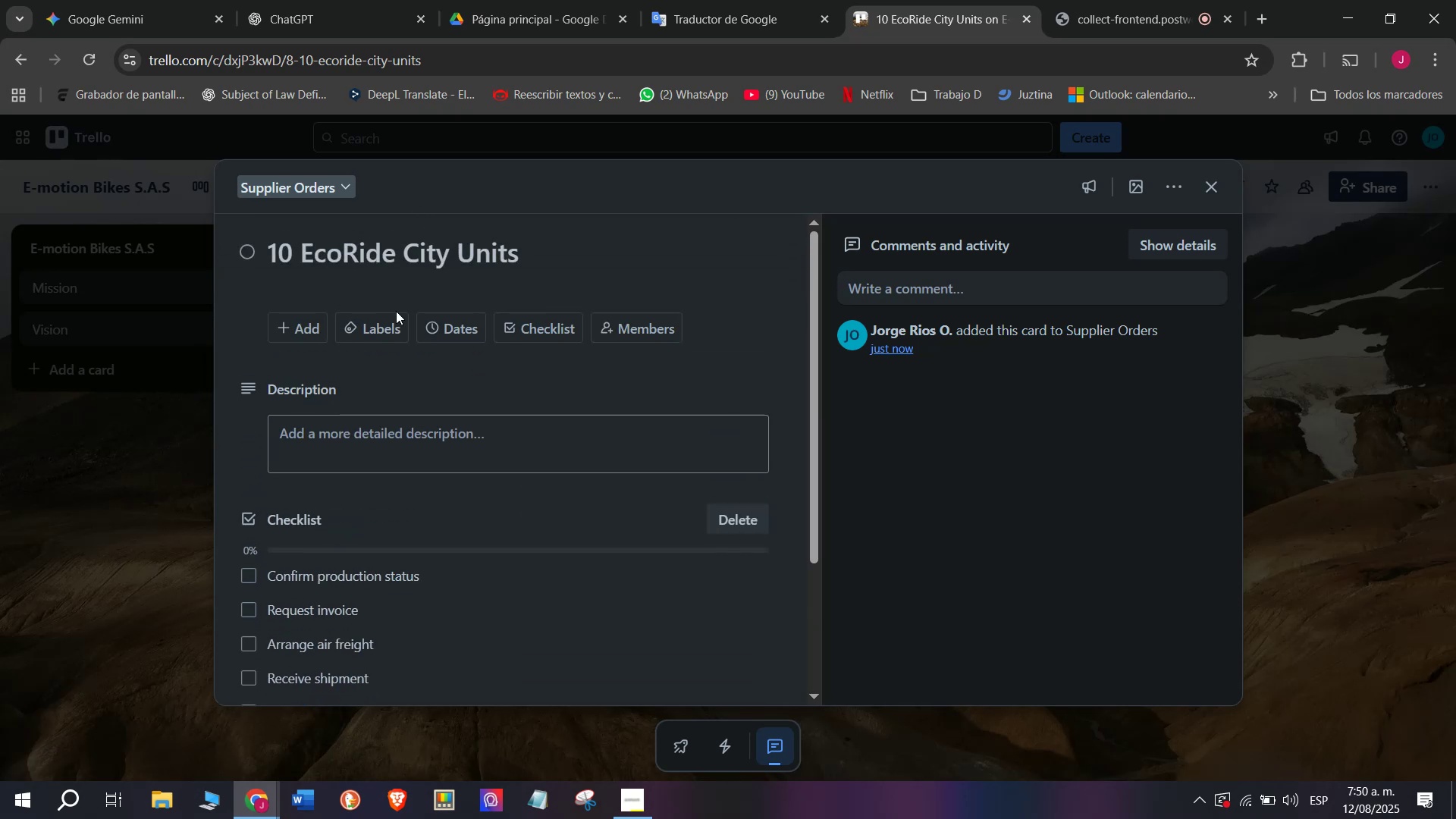 
left_click([388, 321])
 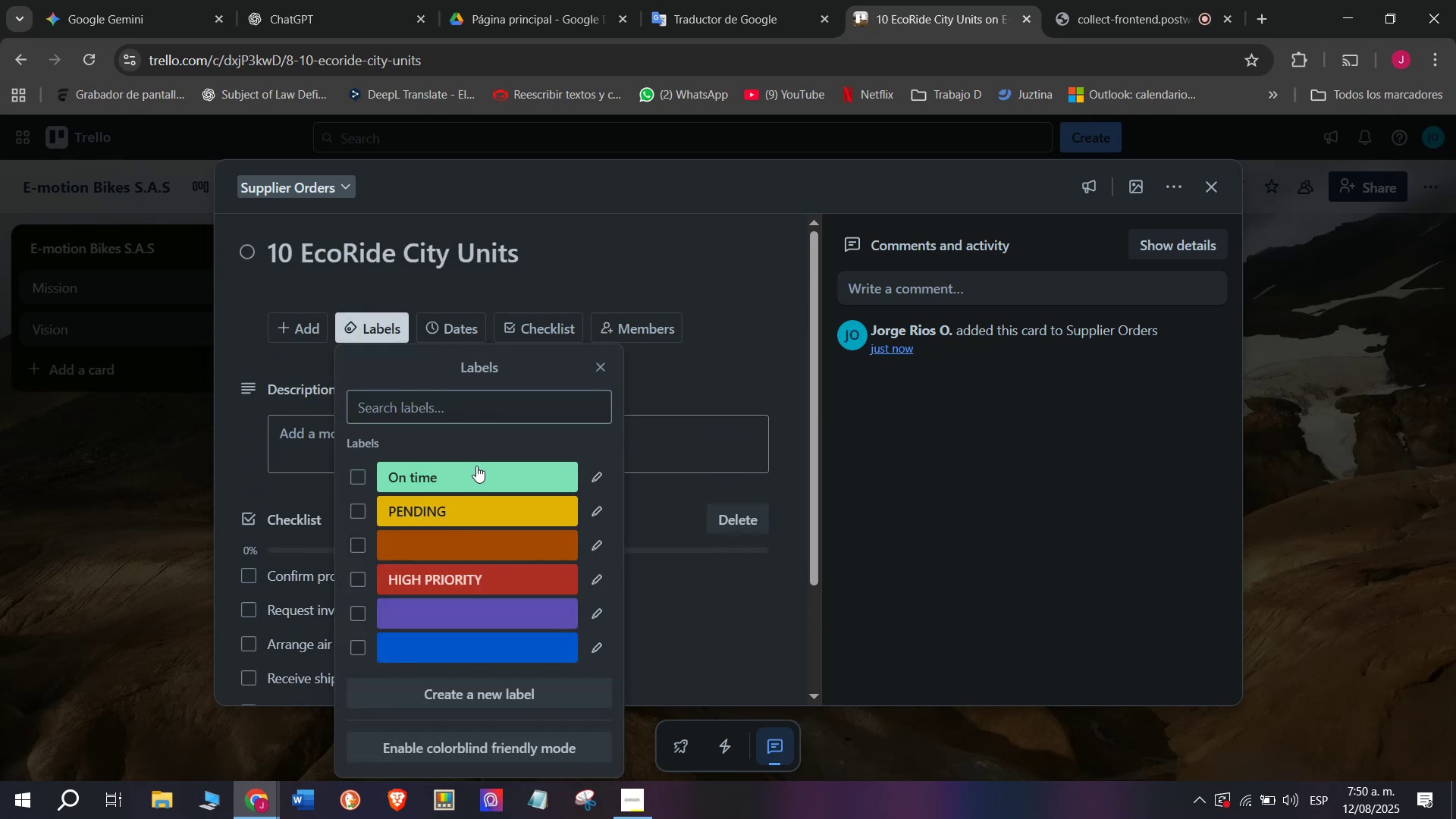 
double_click([0, 629])
 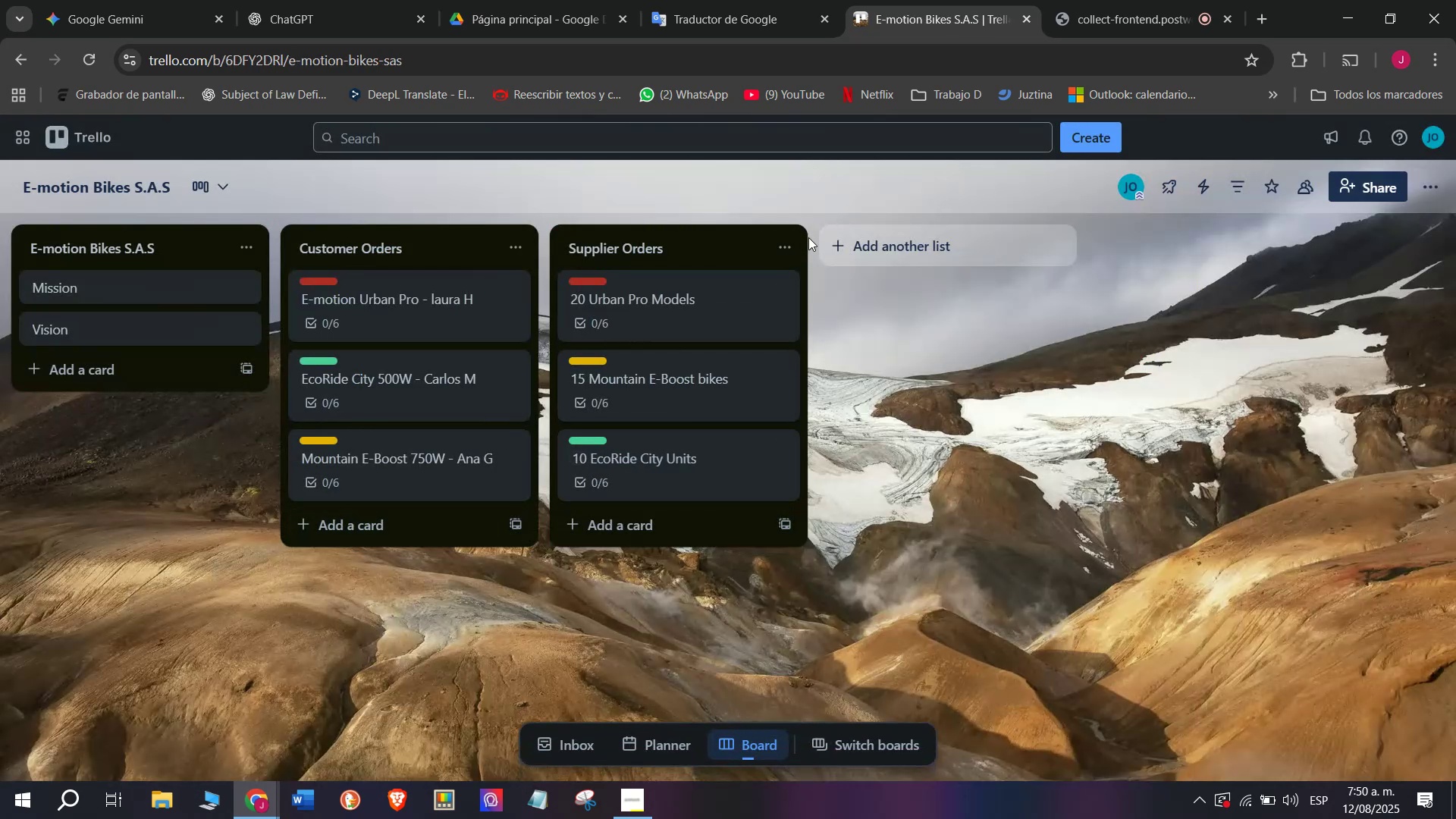 
left_click([852, 236])
 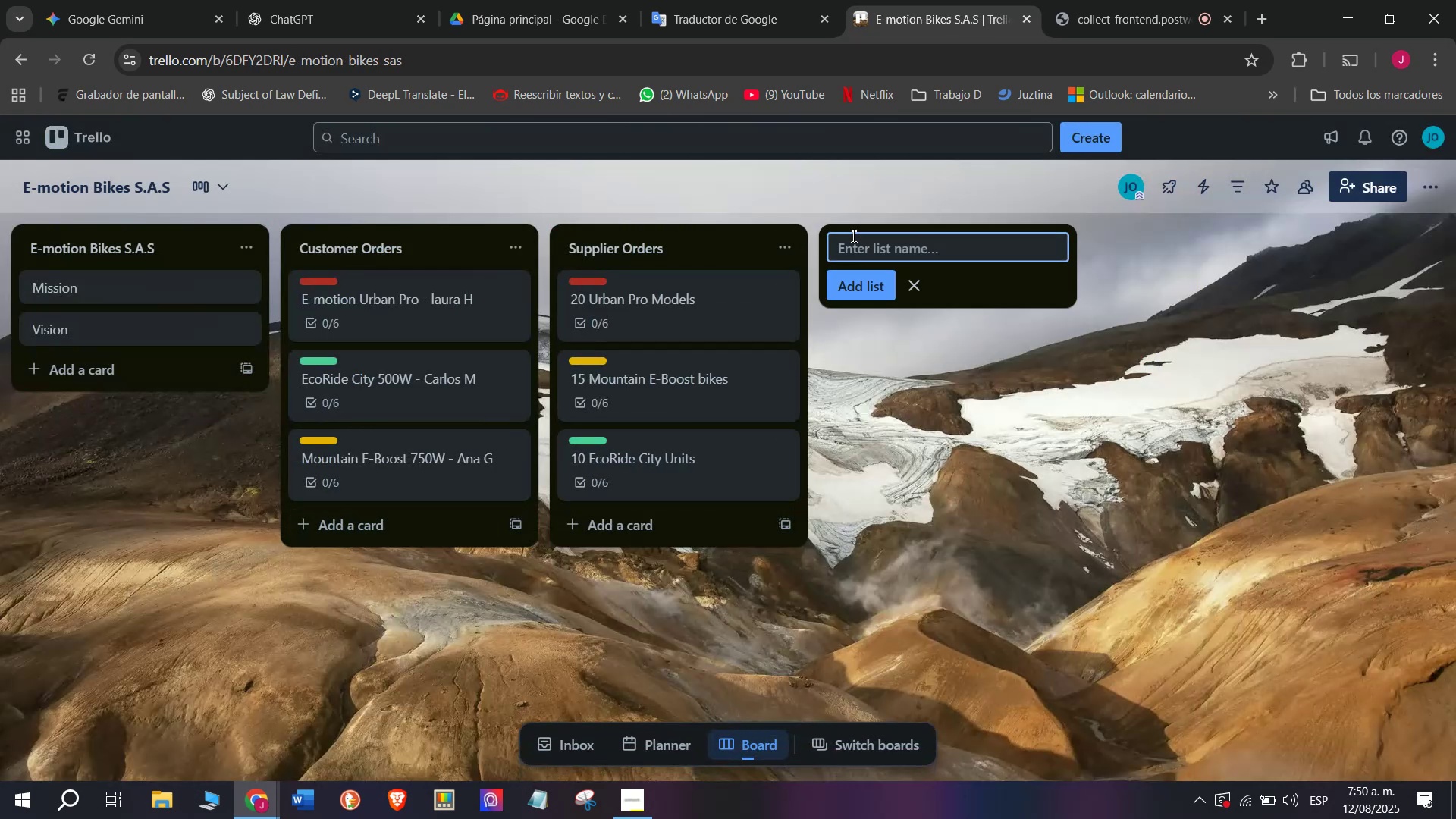 
type(Technical - Urban)
 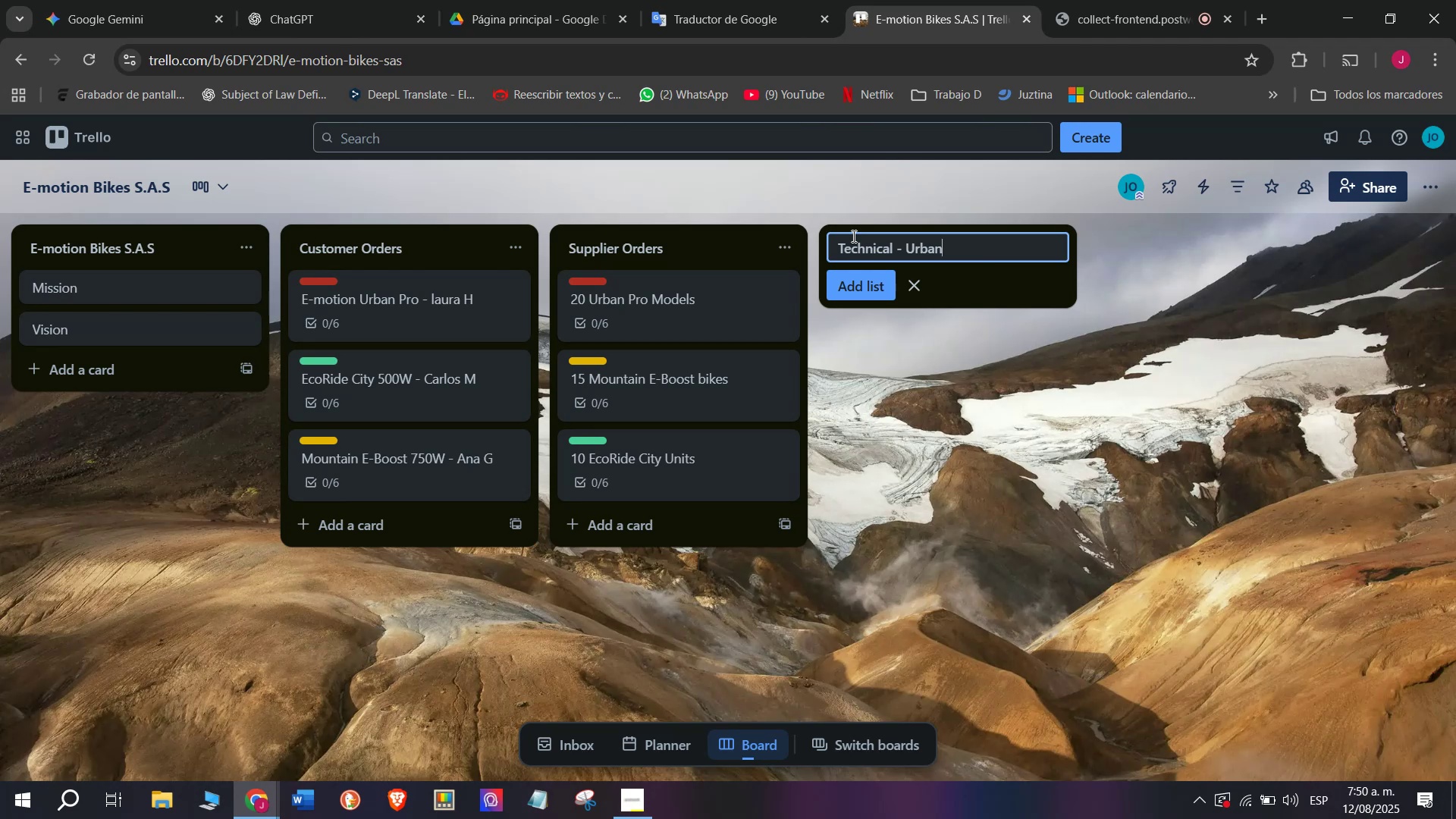 
key(Backspace)
key(Backspace)
key(Backspace)
key(Backspace)
key(Backspace)
key(Backspace)
key(Backspace)
type(Servixe ^ Repar)
 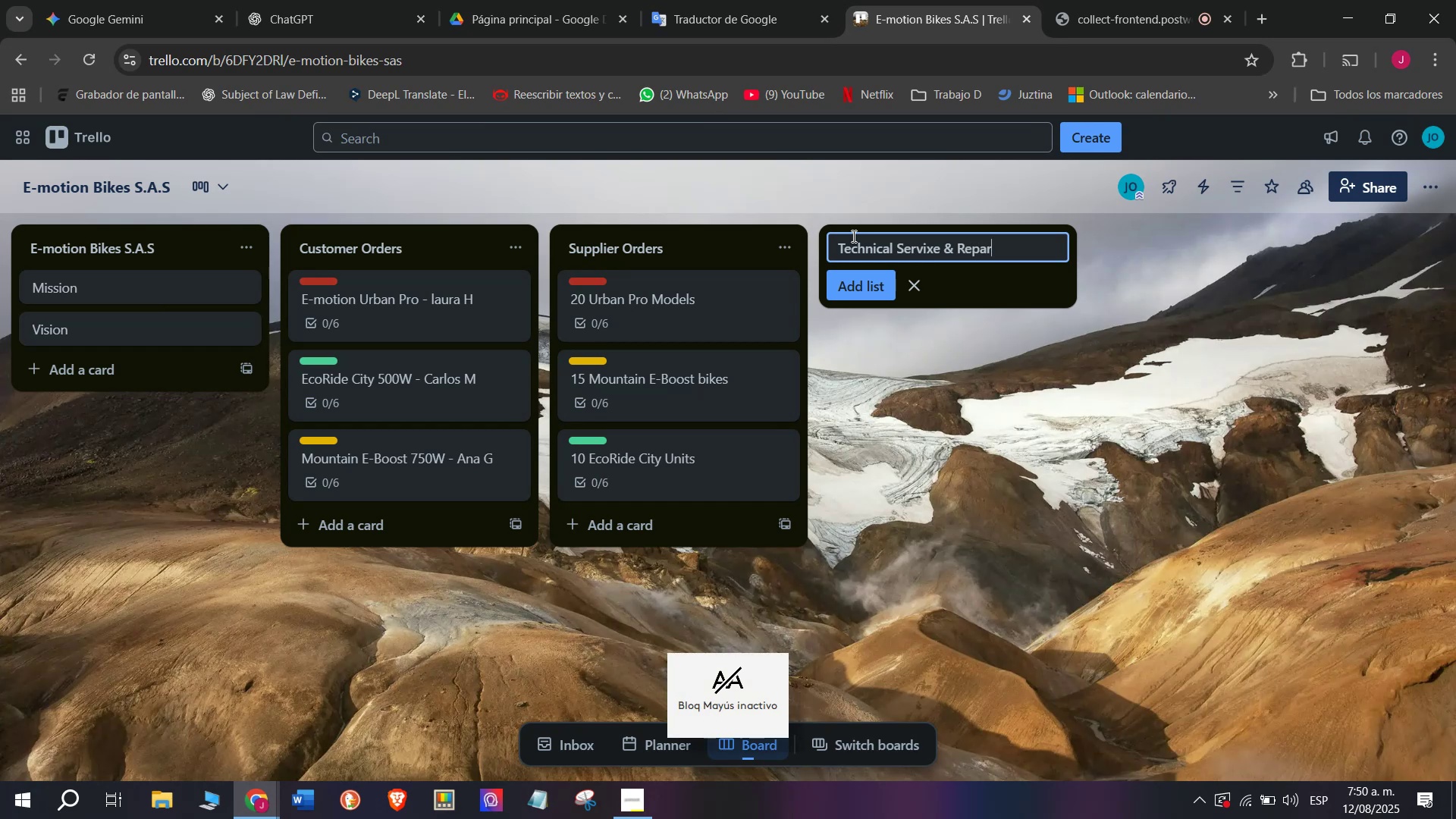 
key(Backspace)
type(irs)
 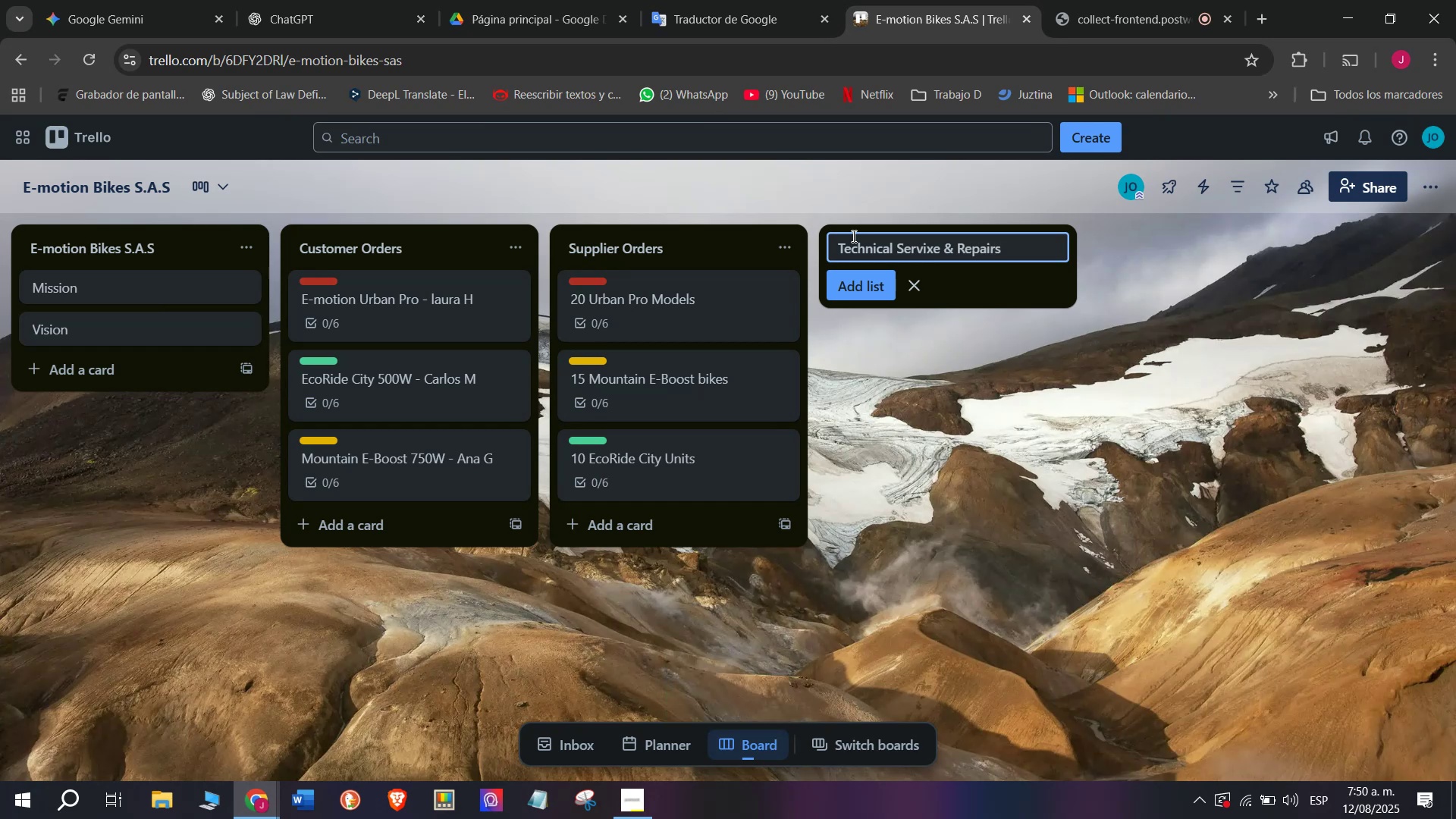 
key(Enter)
 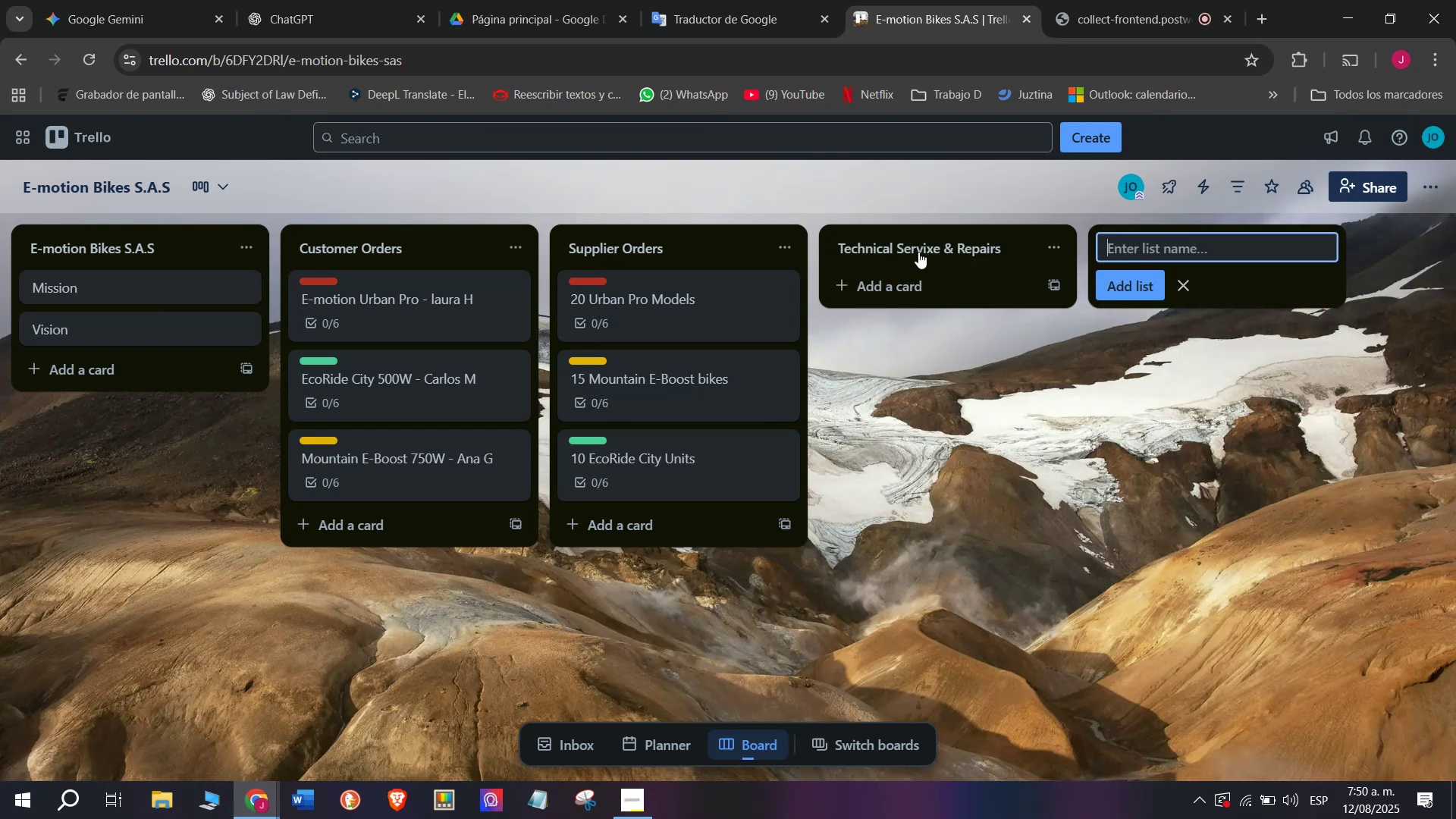 
left_click([954, 281])
 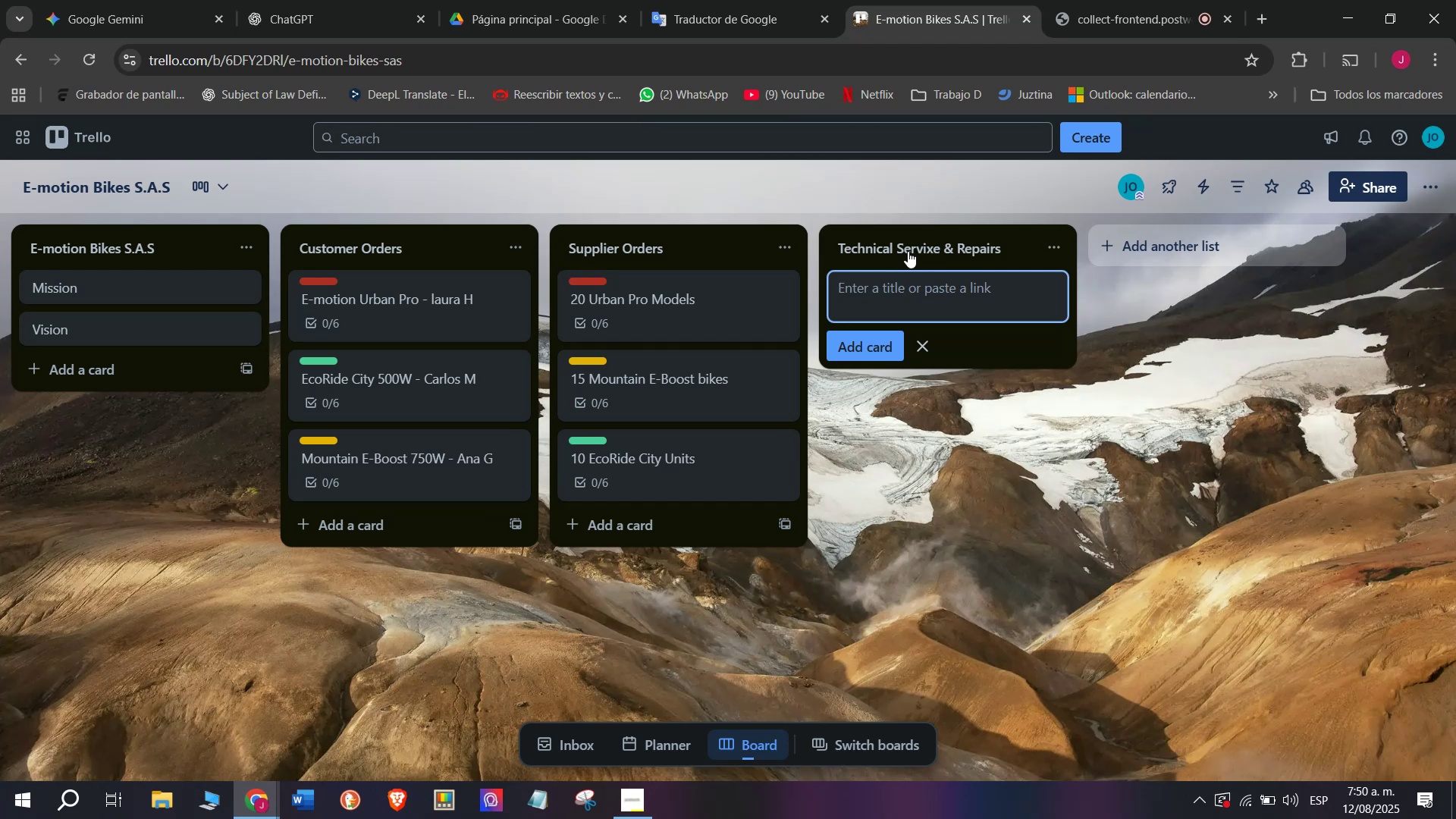 
wait(21.73)
 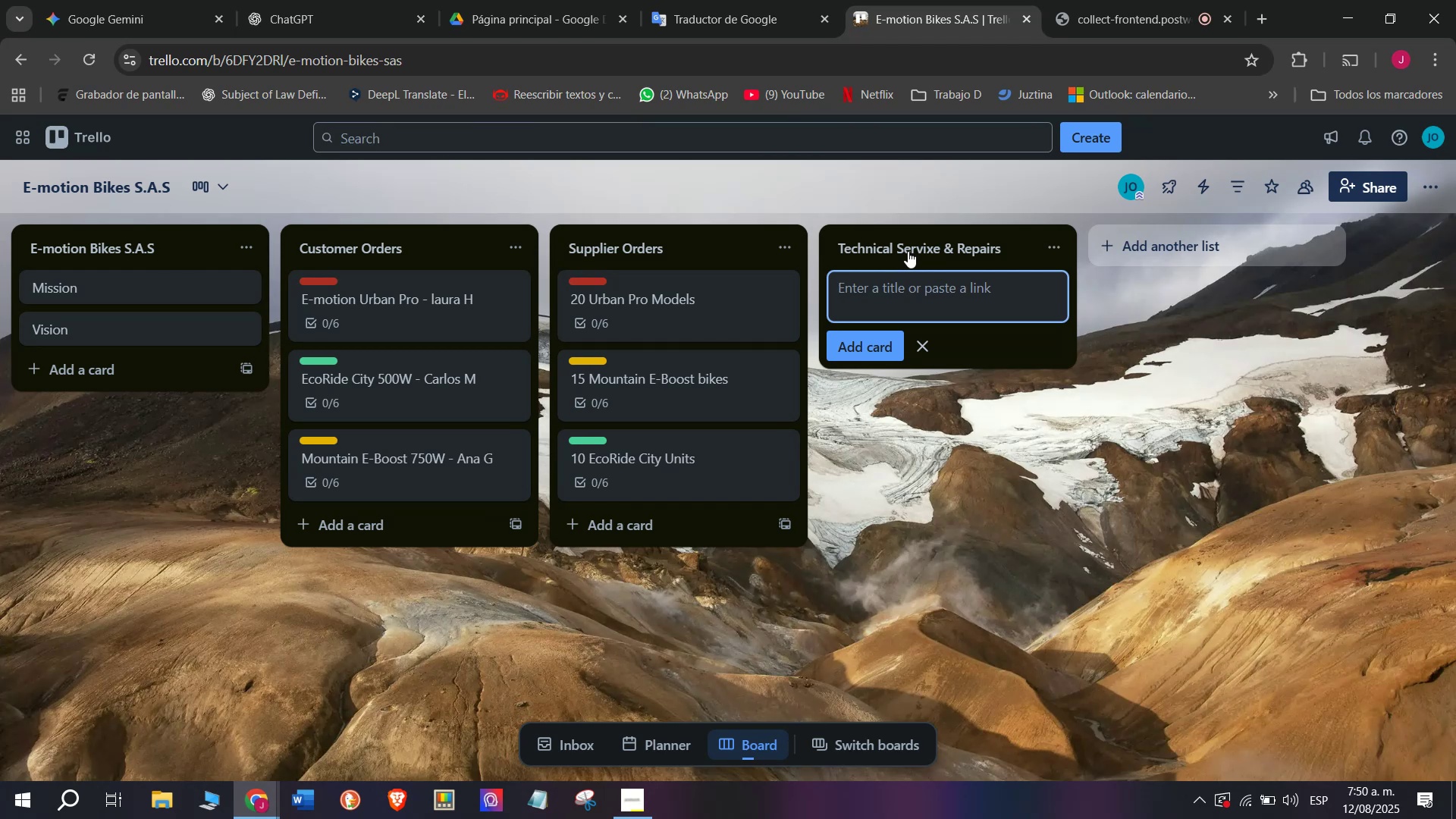 
type(Battery replacement - Urban Pro)
 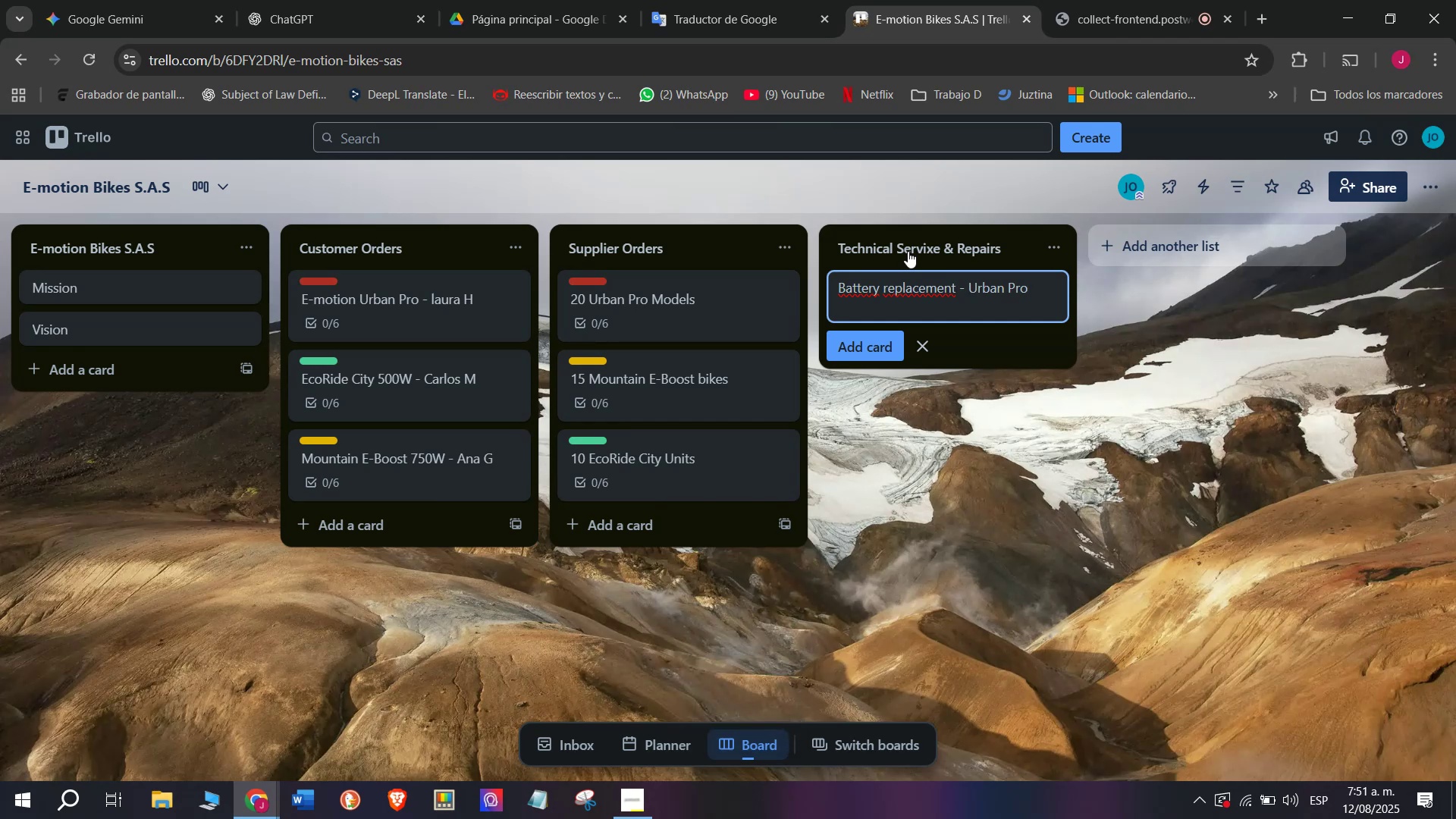 
wait(9.05)
 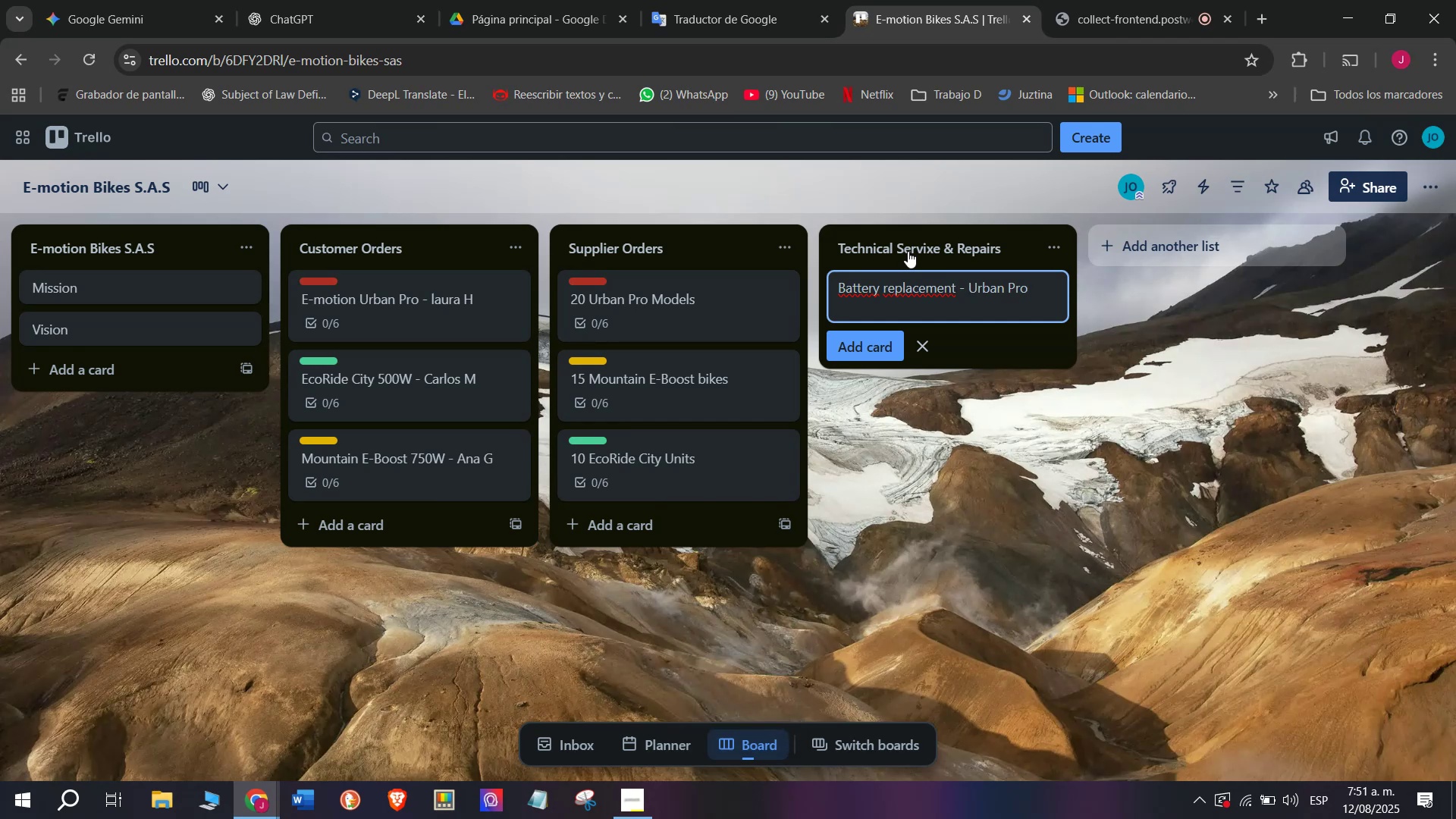 
left_click([880, 333])
 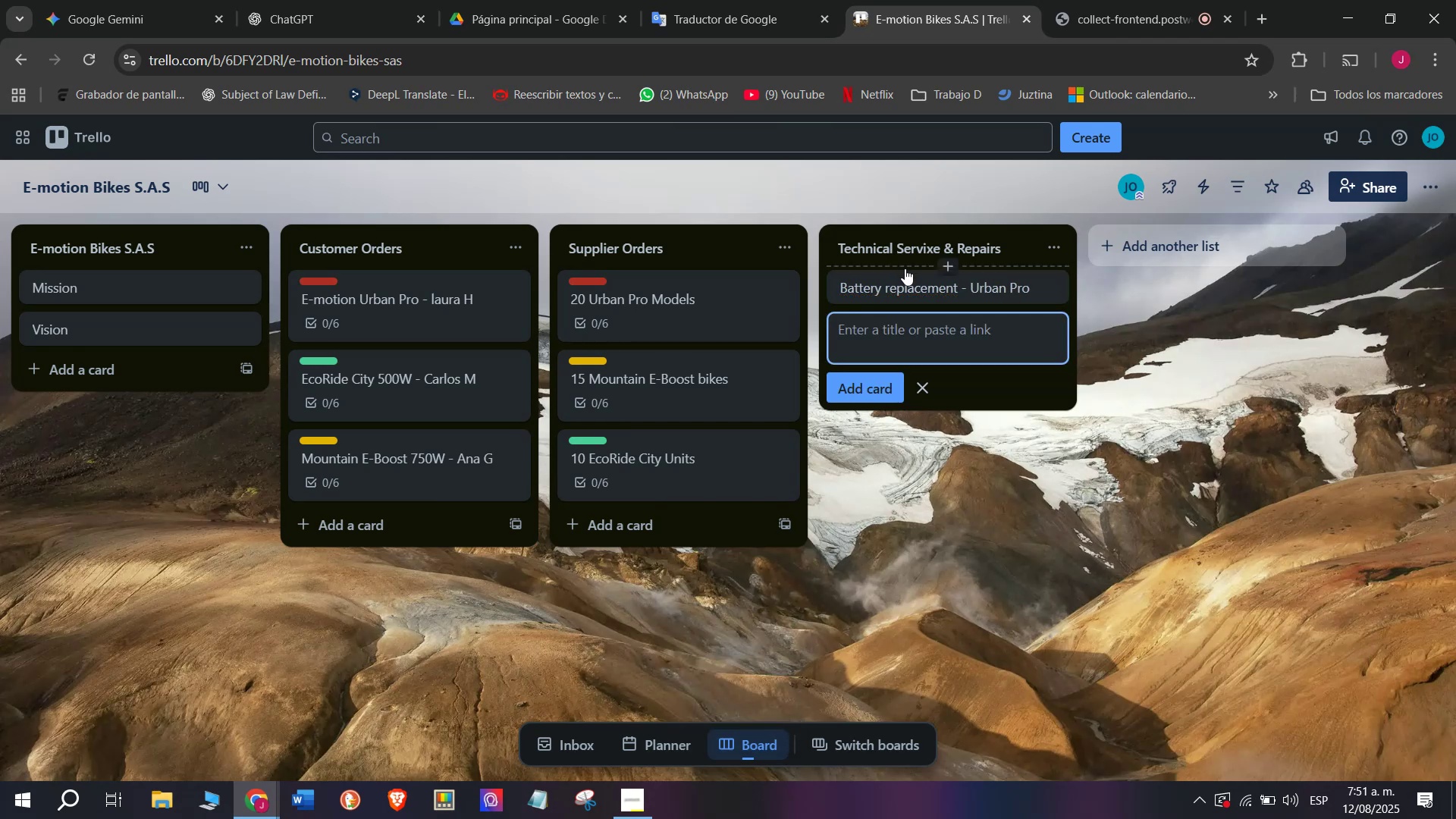 
left_click([908, 286])
 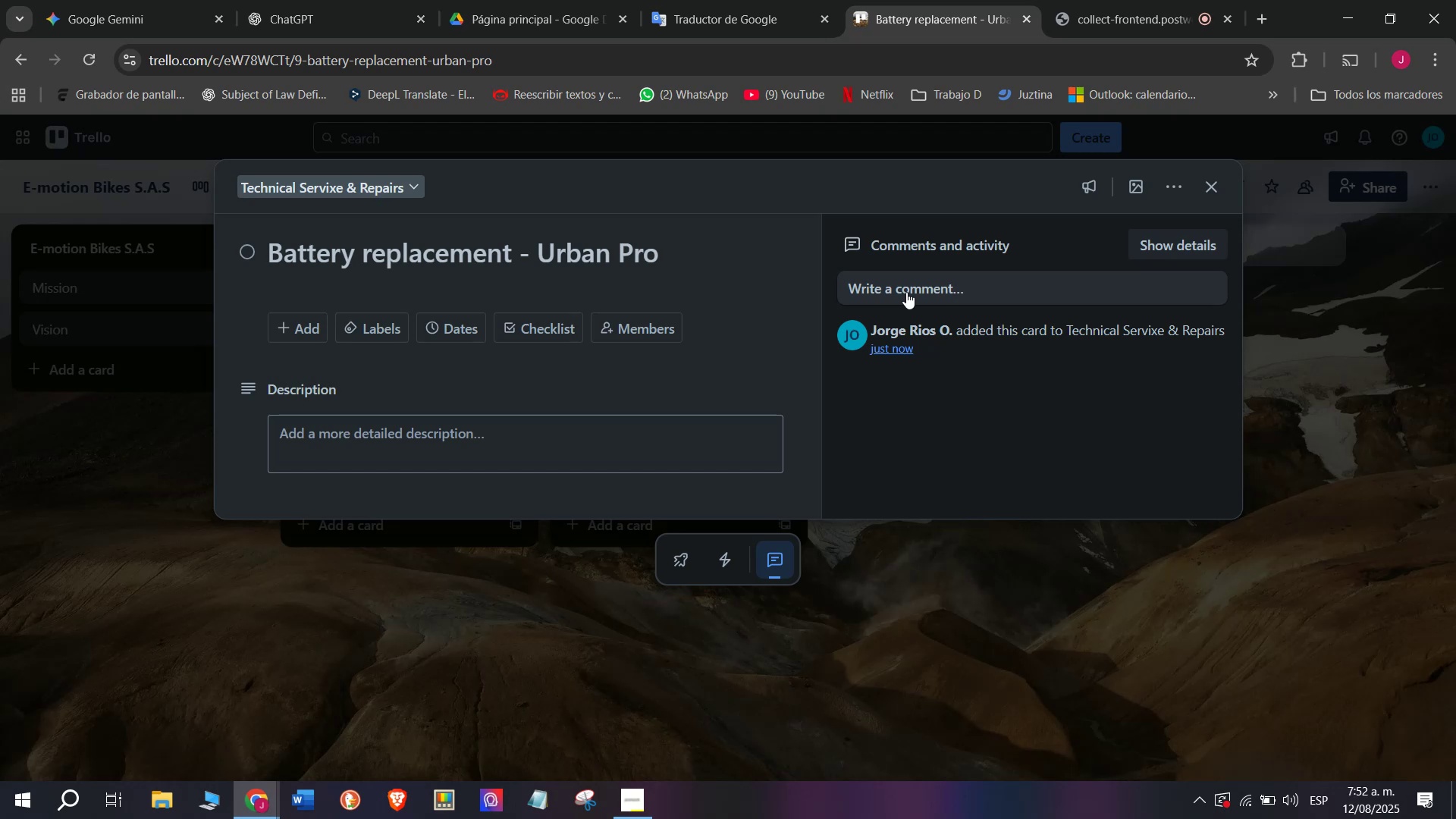 
wait(34.54)
 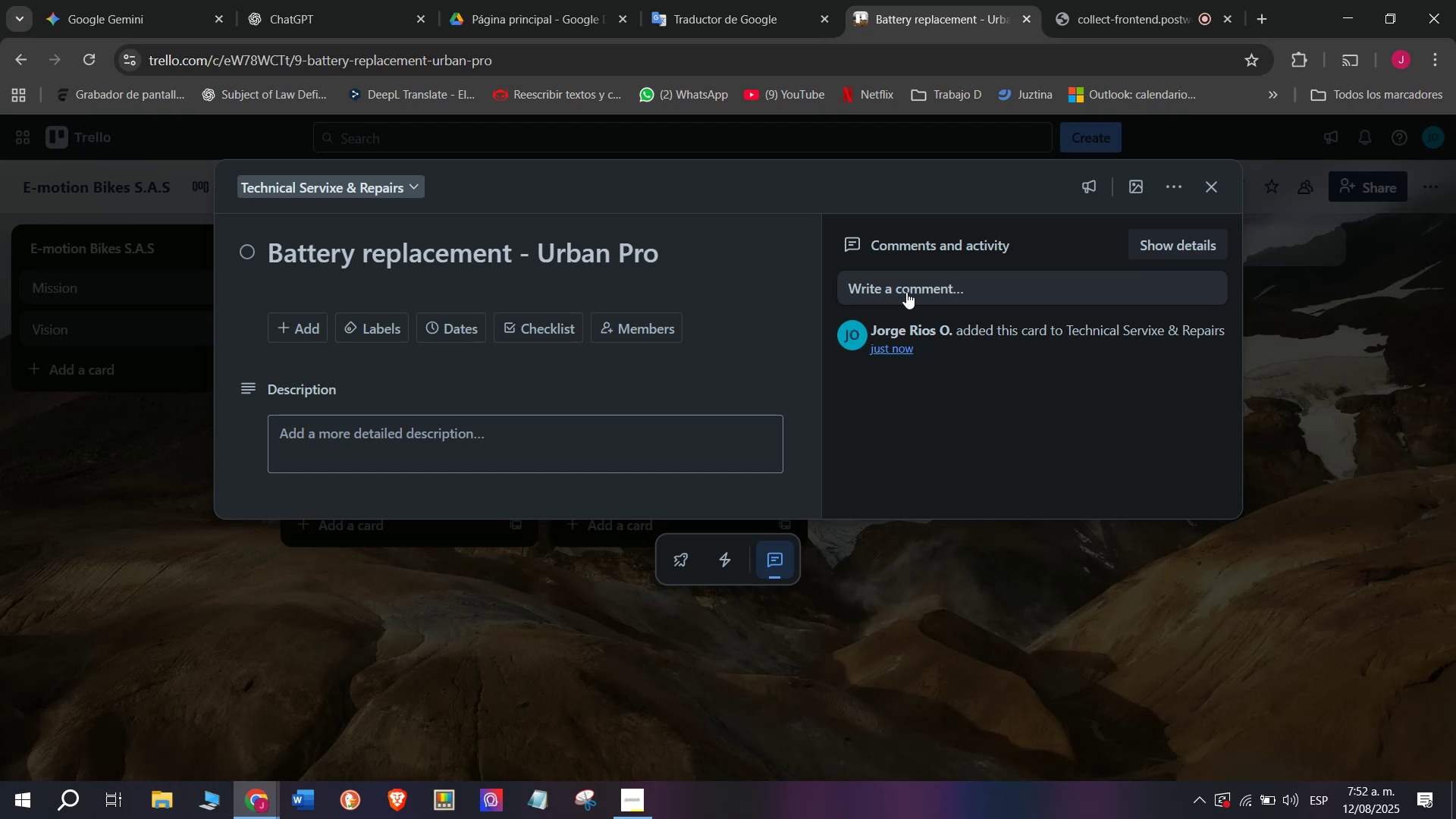 
left_click([552, 322])
 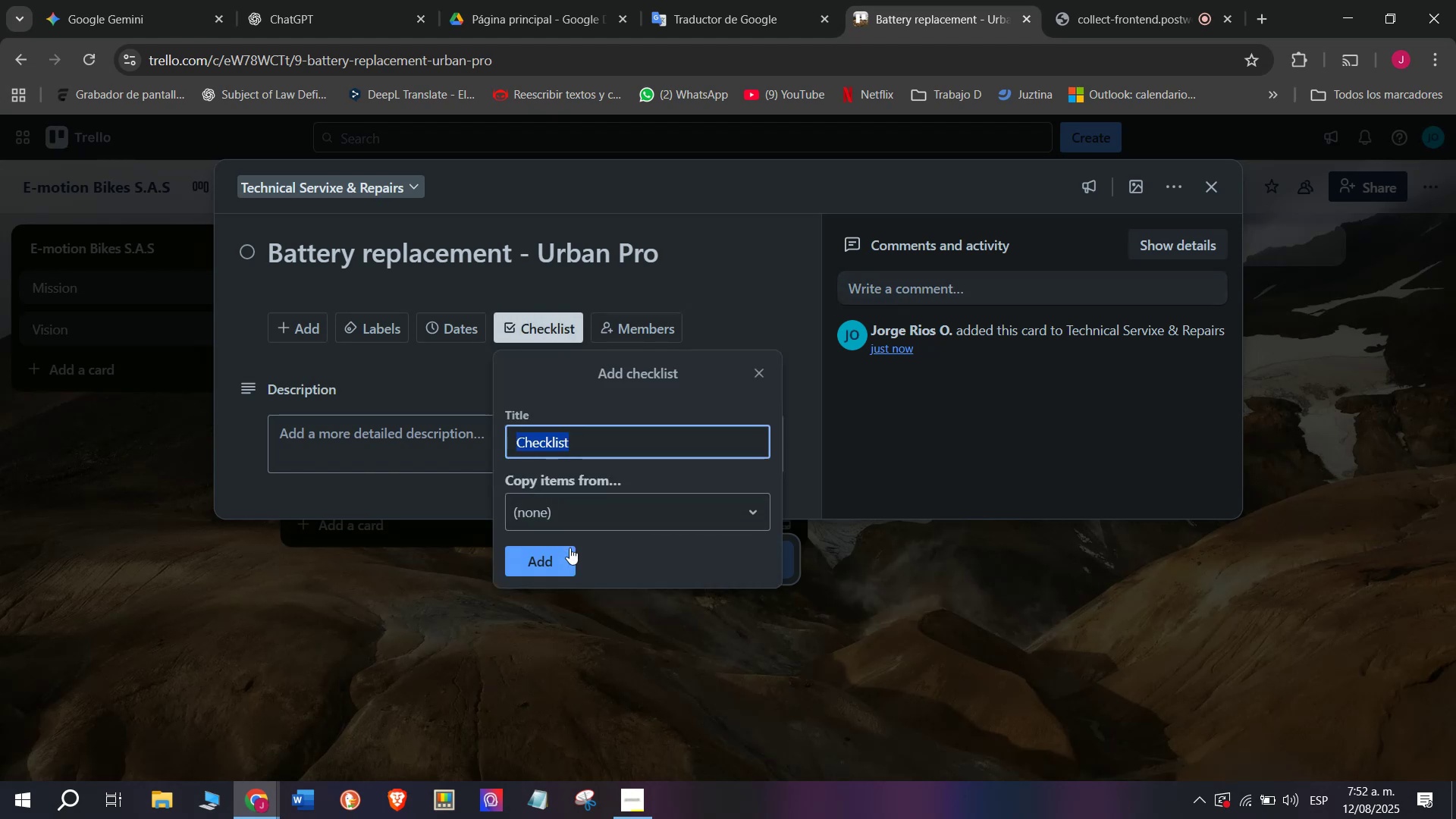 
left_click([548, 557])
 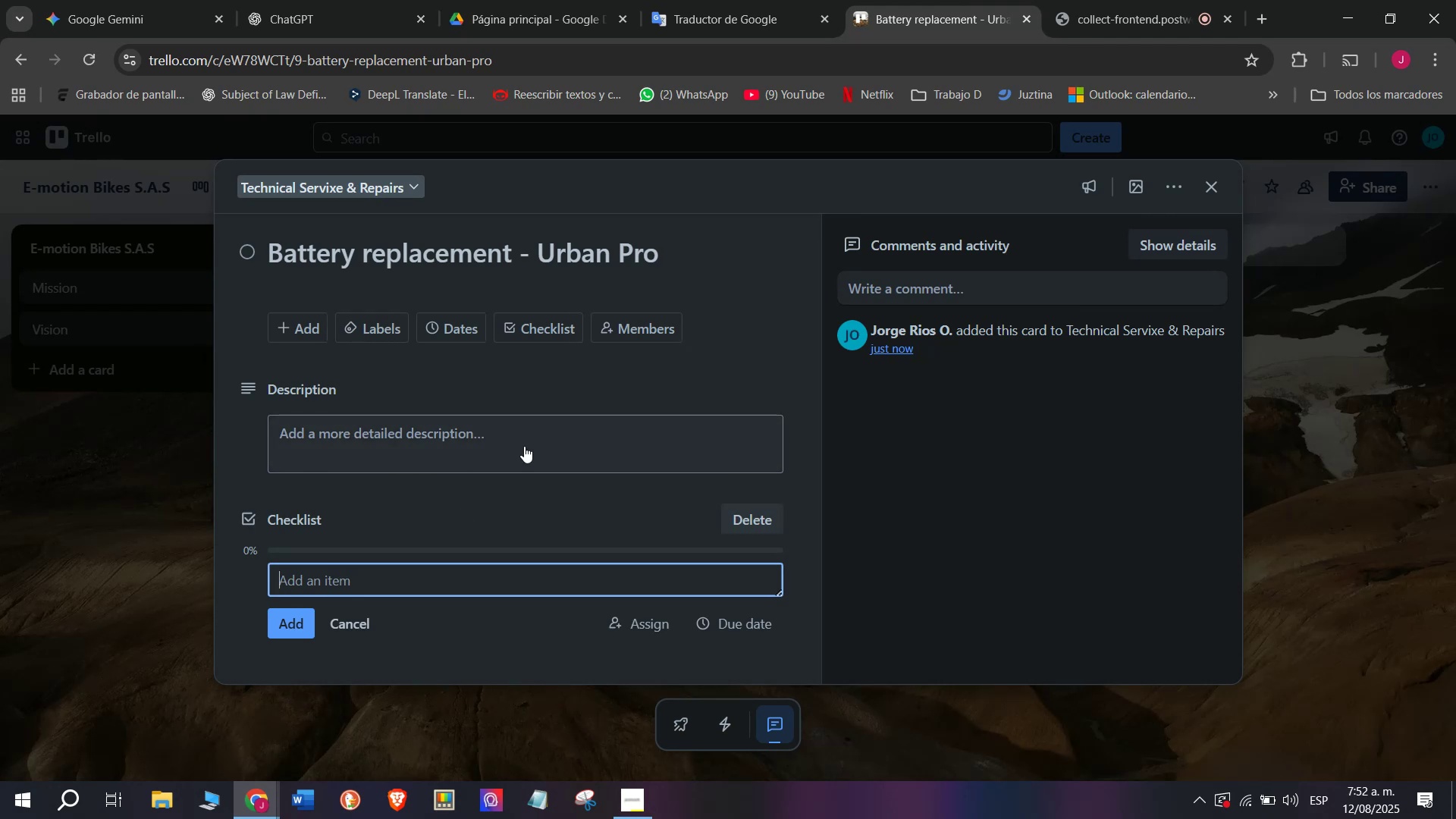 
wait(20.53)
 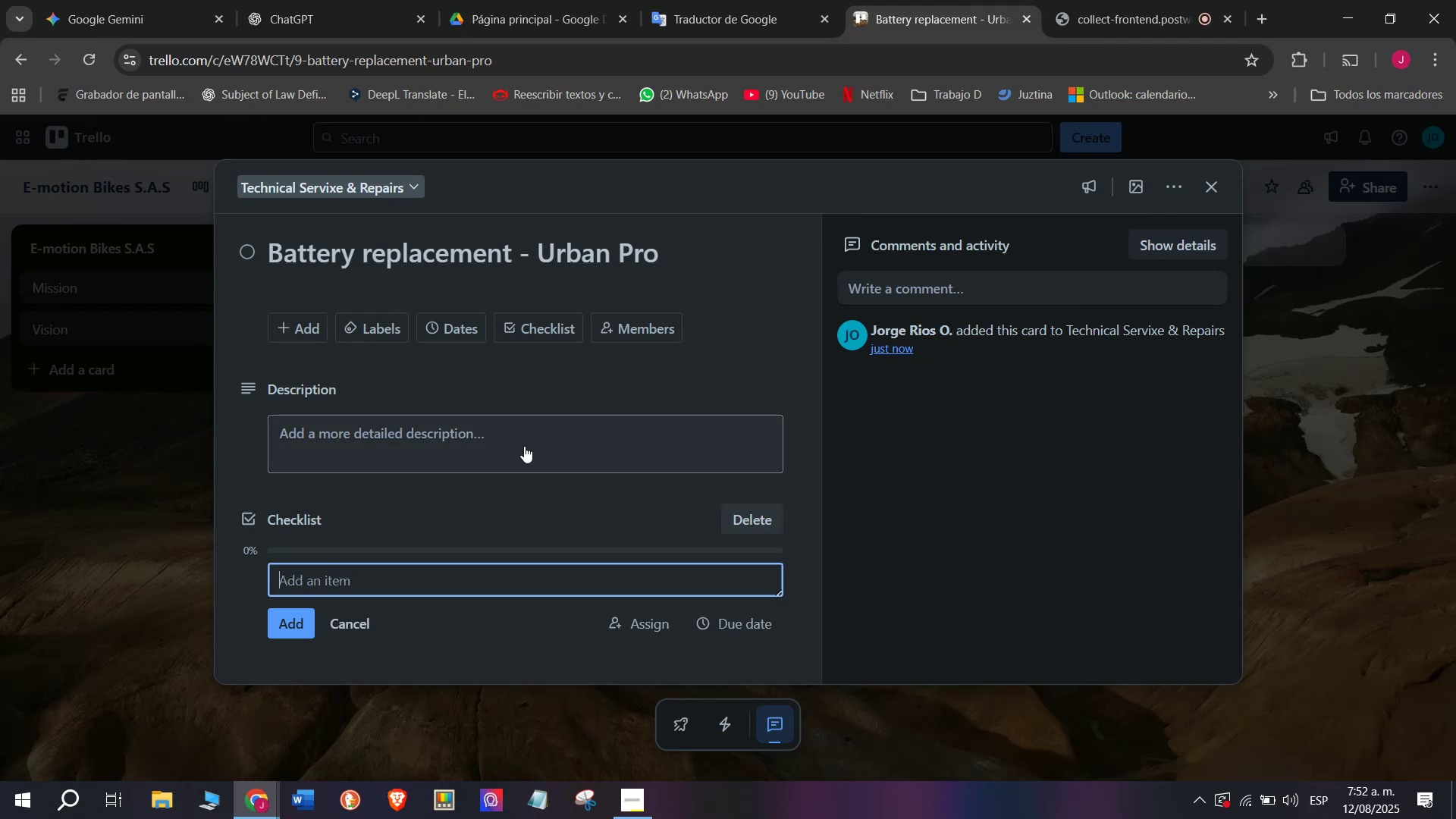 
type(Verify Warramty)
 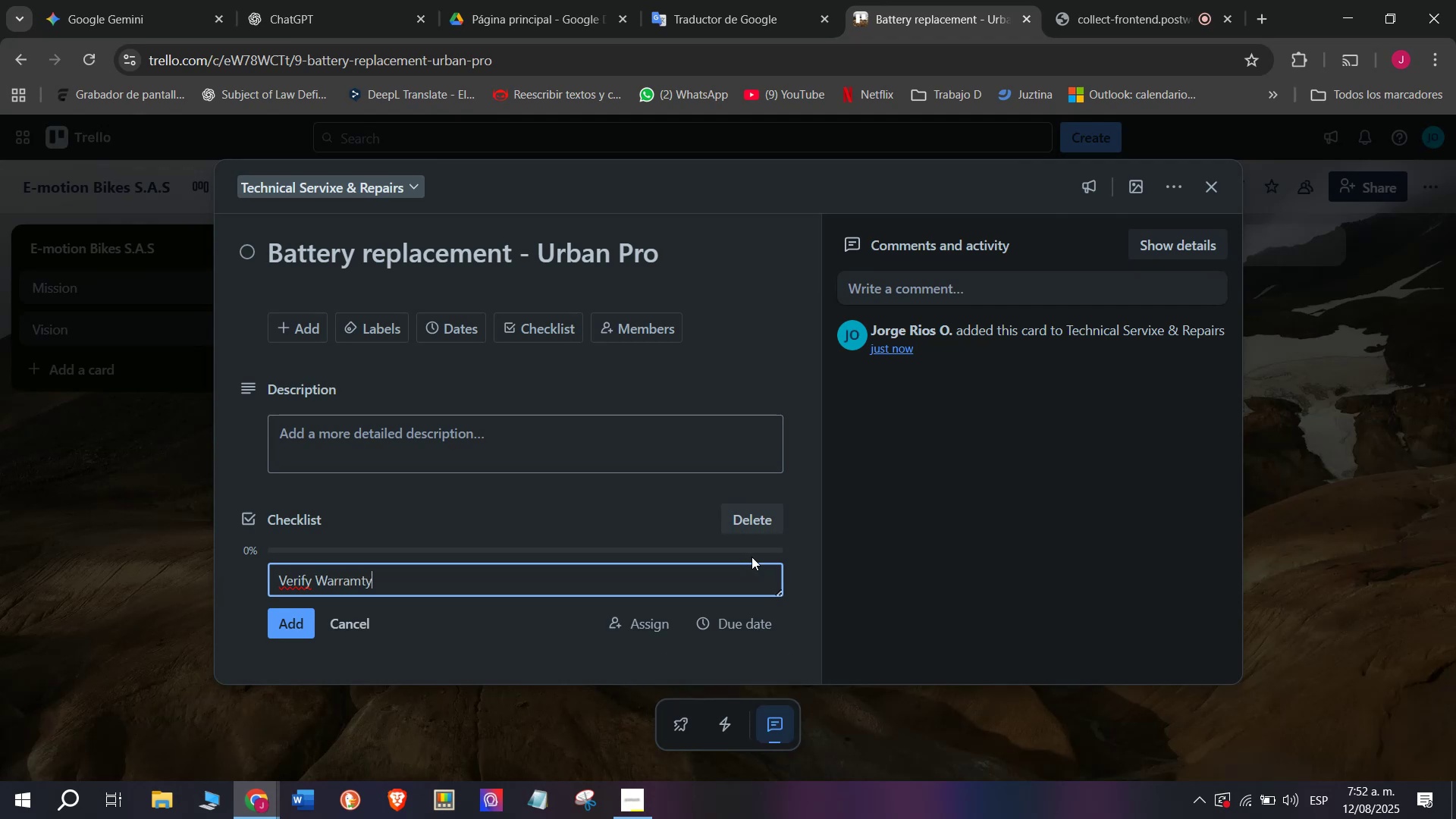 
key(Enter)
 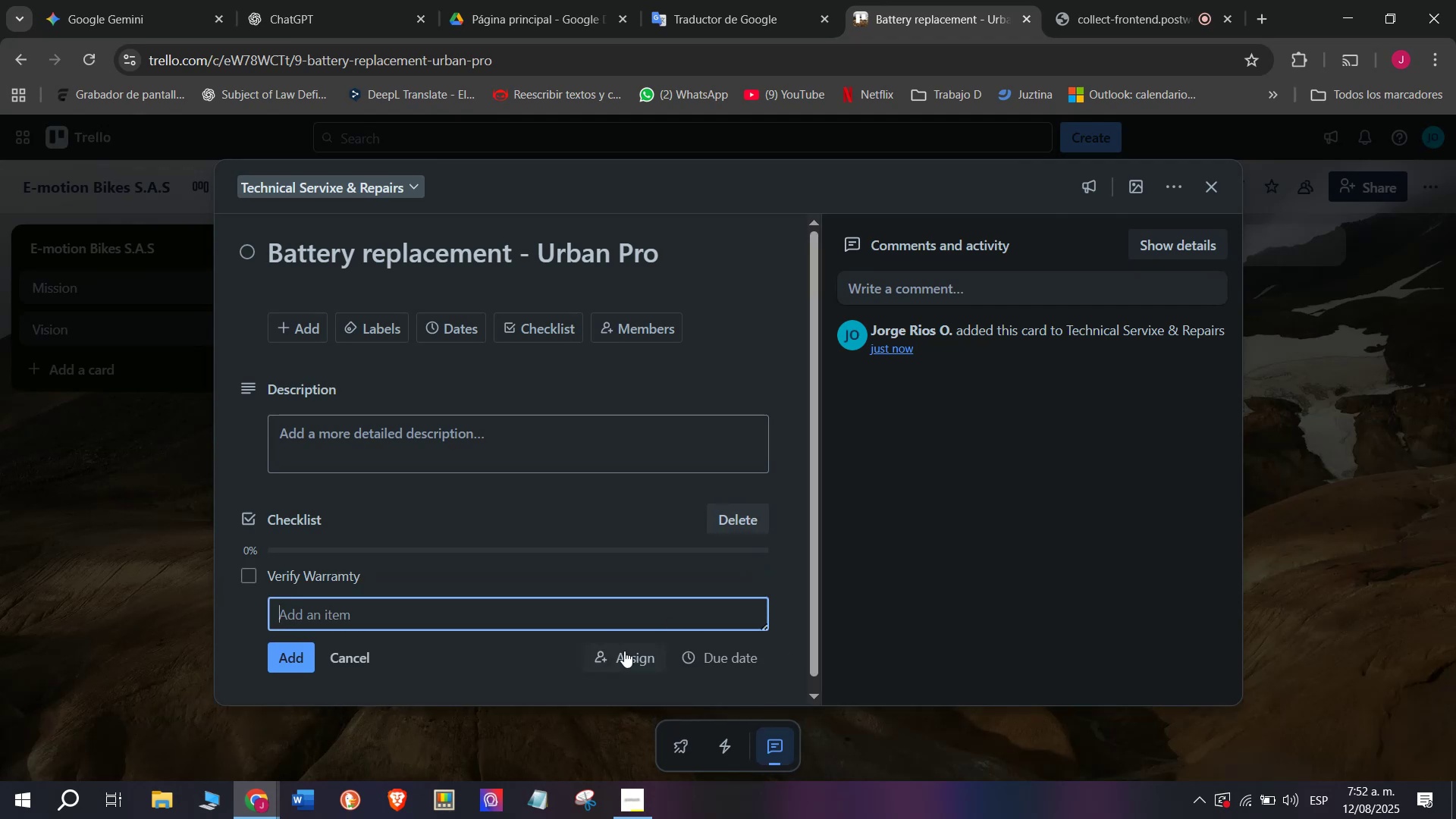 
left_click([362, 578])
 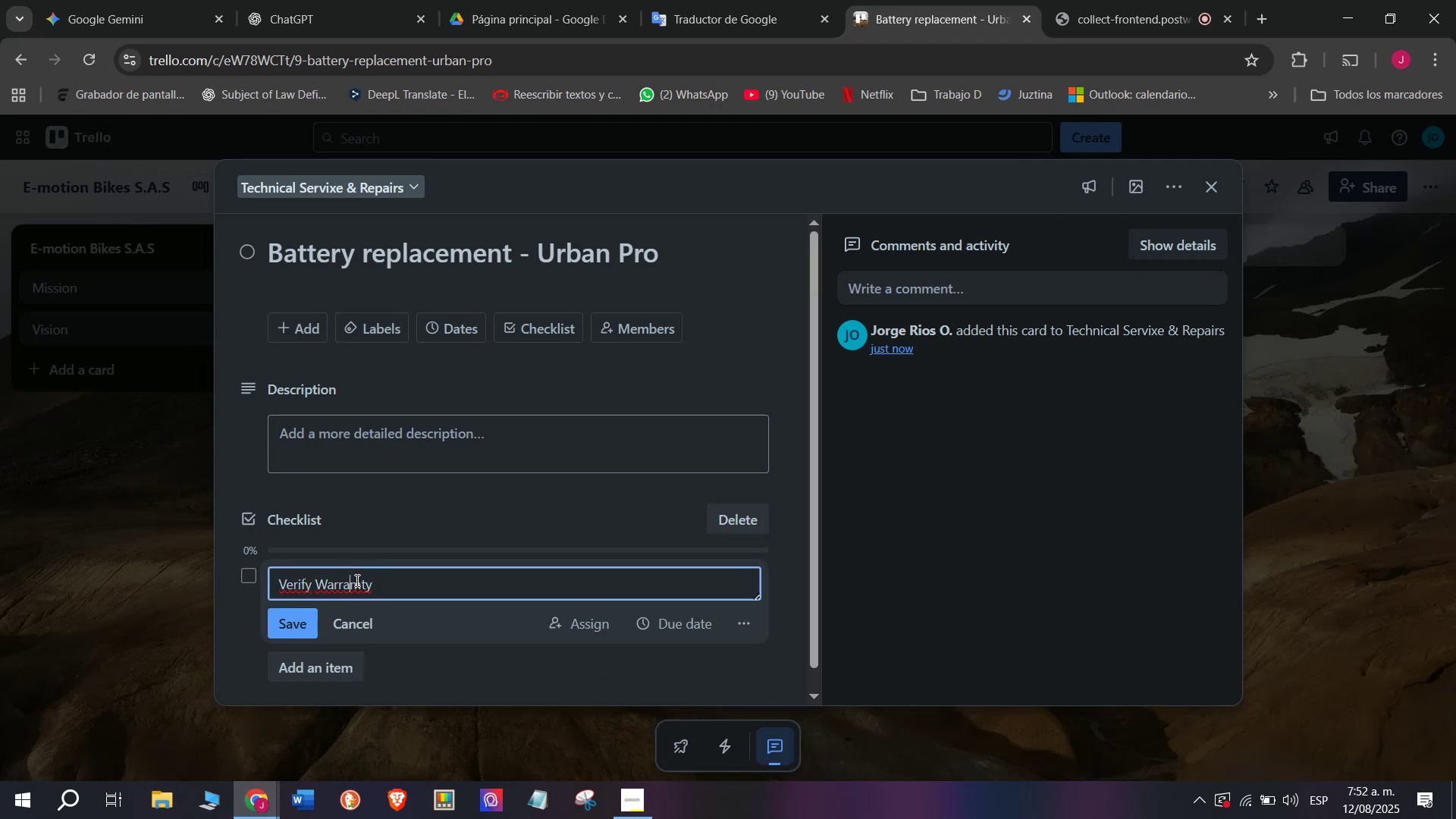 
double_click([364, 588])
 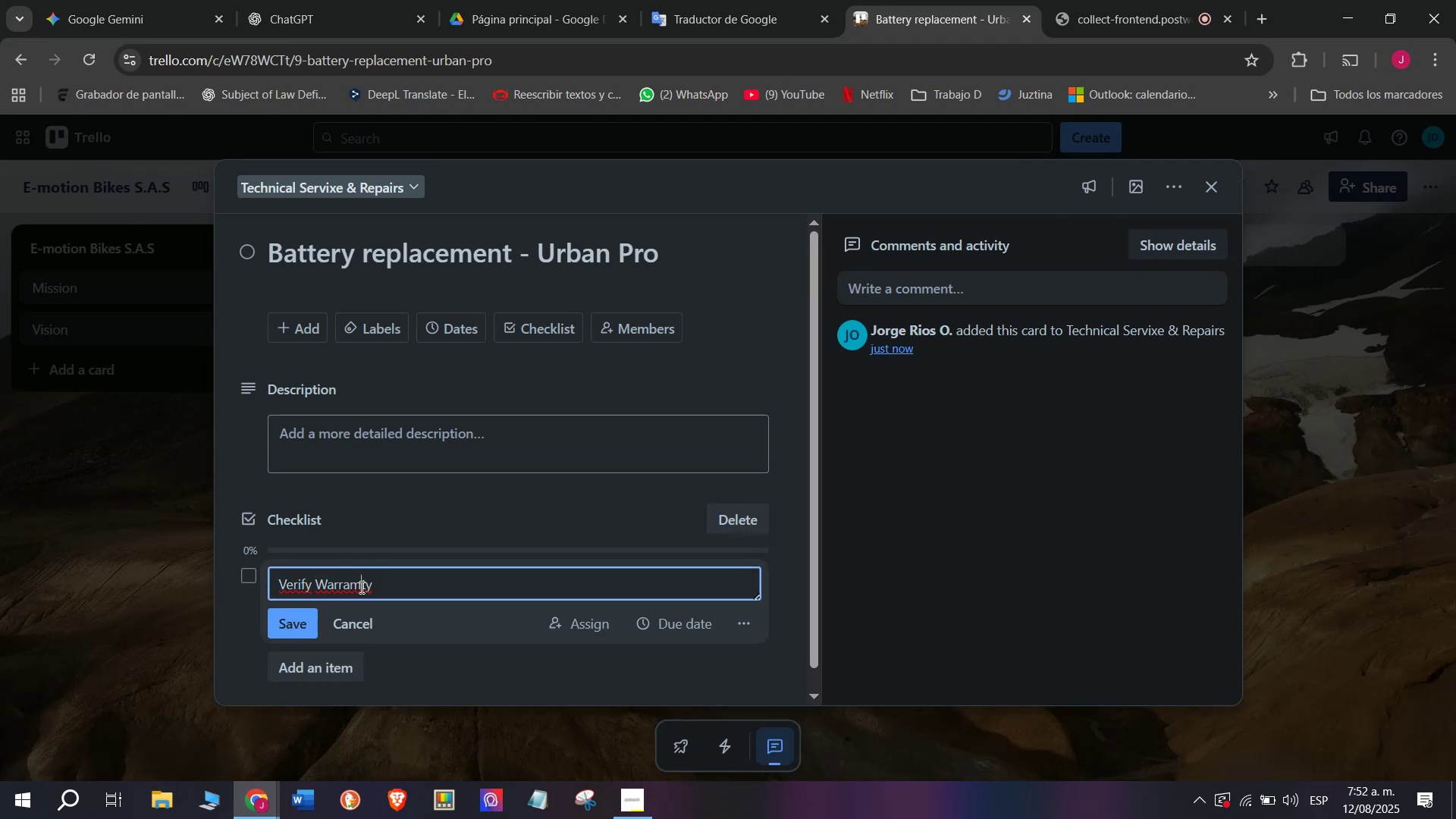 
key(Backspace)
 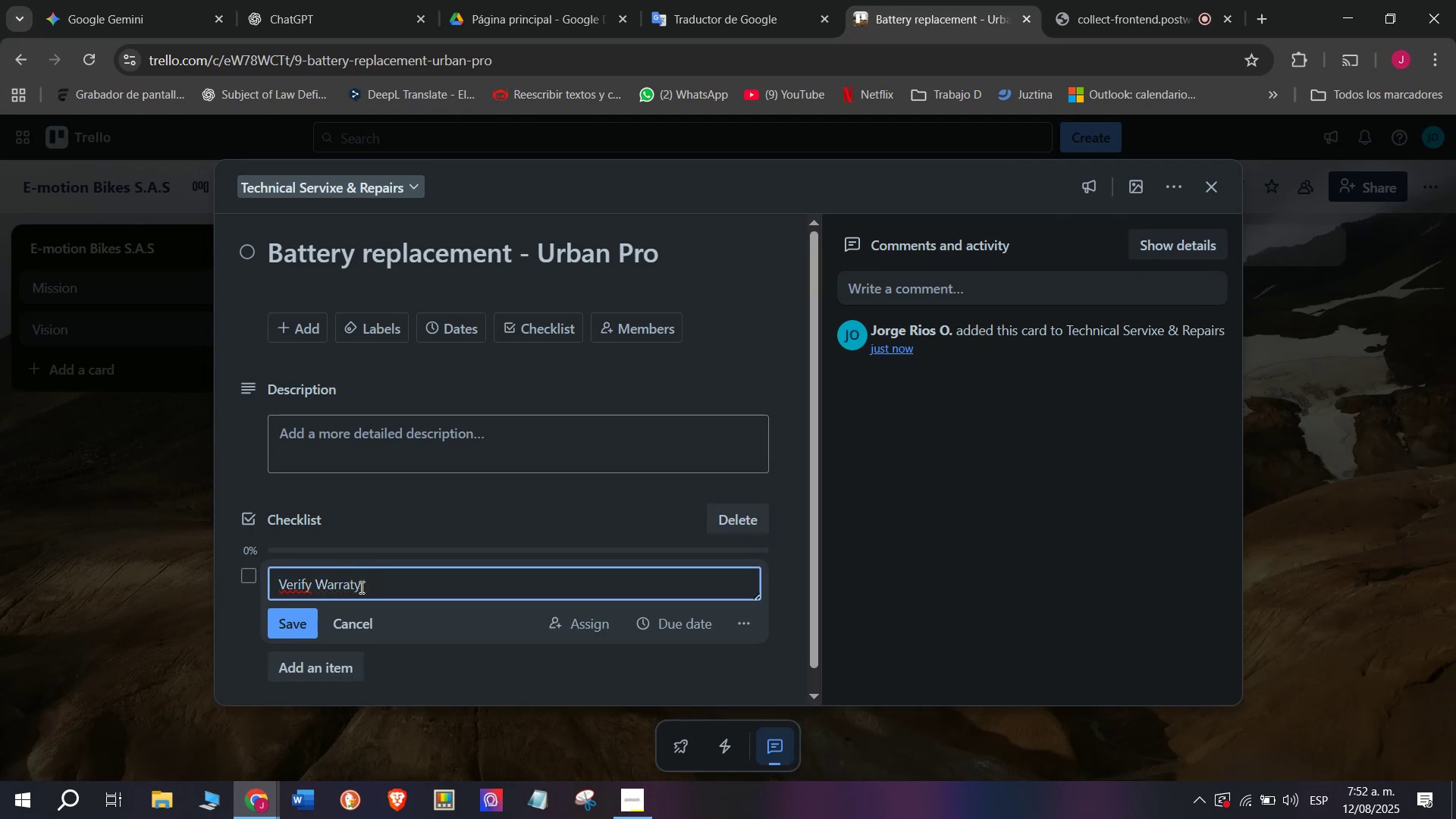 
key(N)
 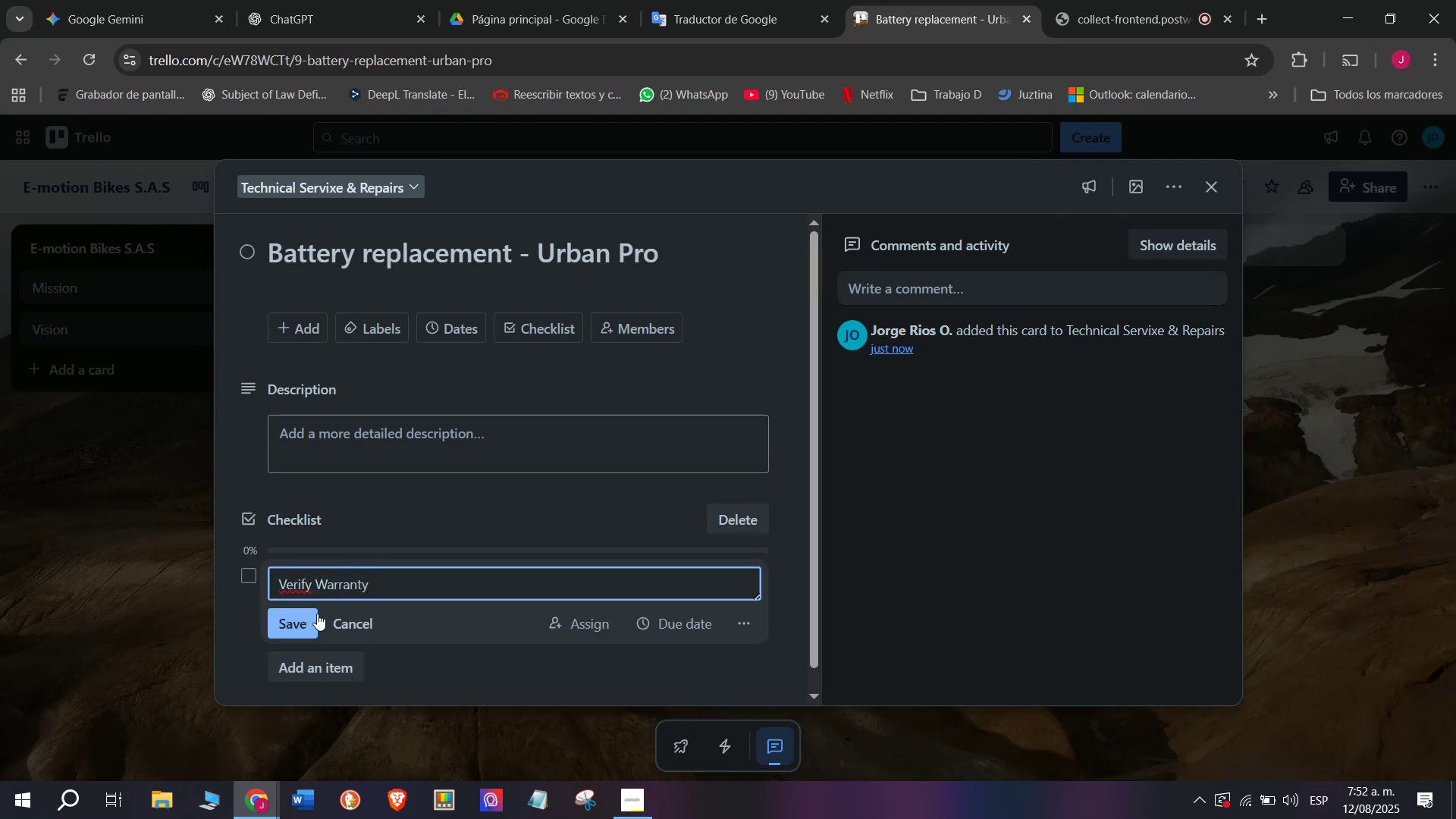 
left_click([312, 620])
 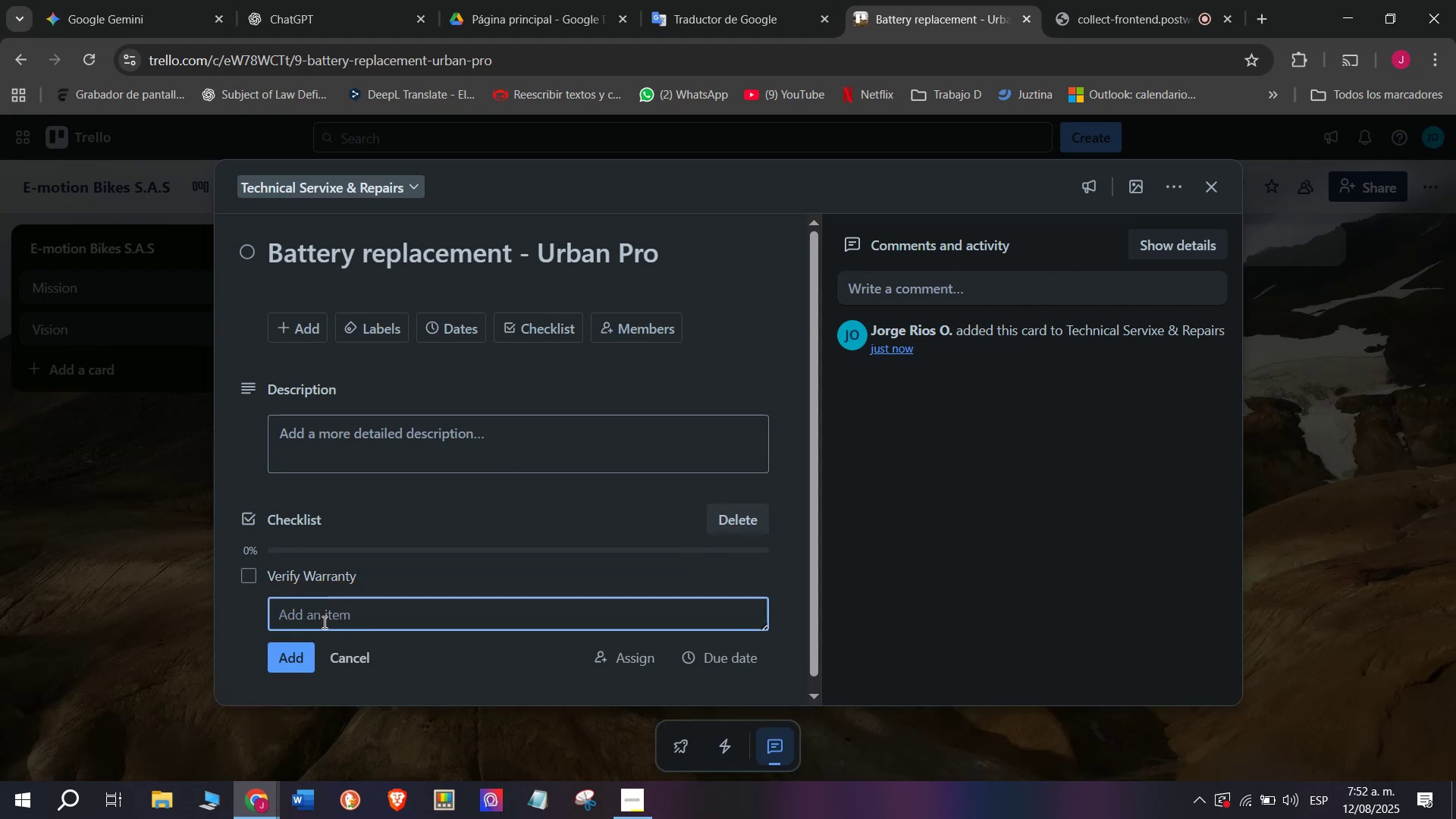 
type(Request replacemenr part)
 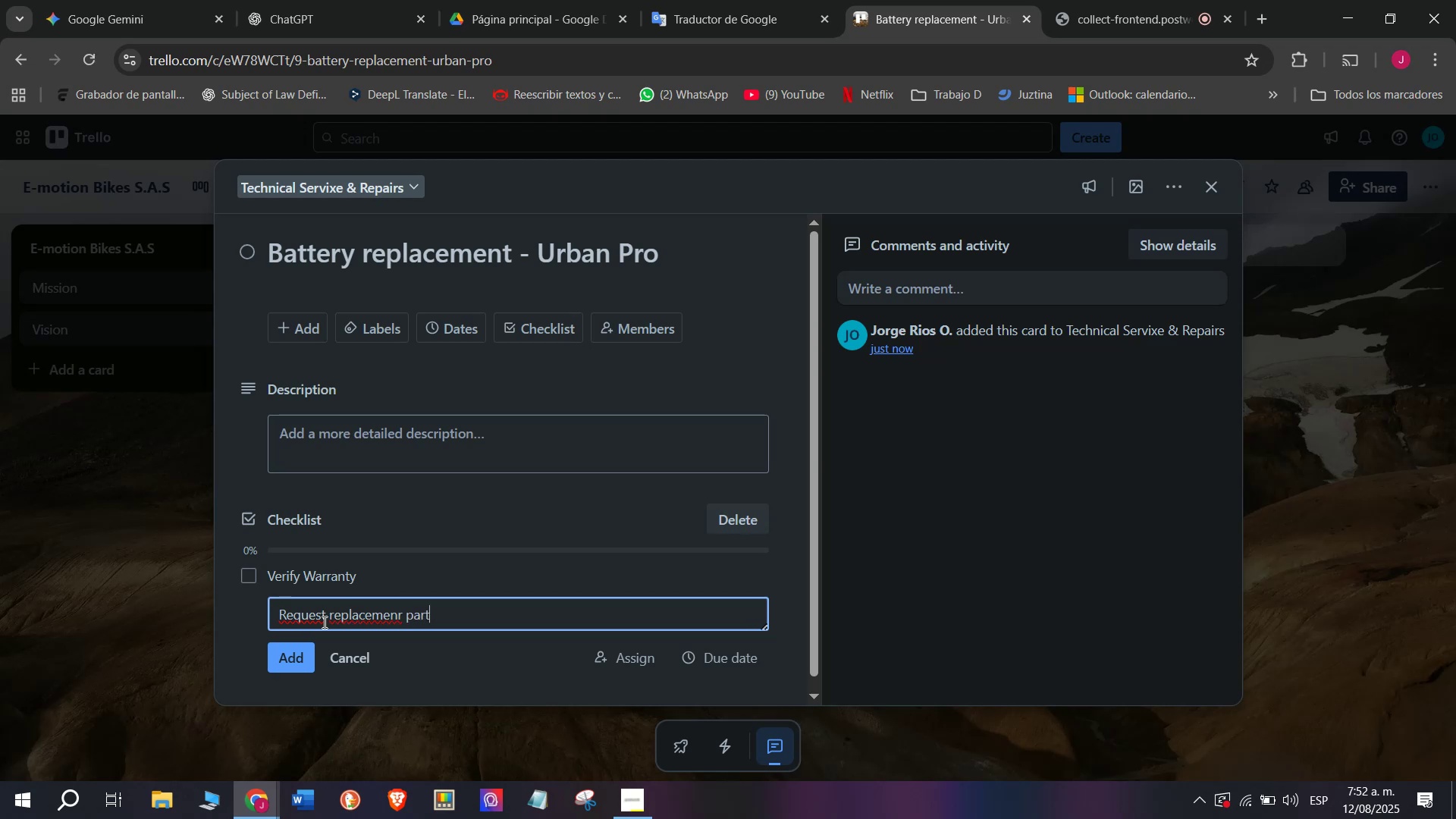 
key(Enter)
 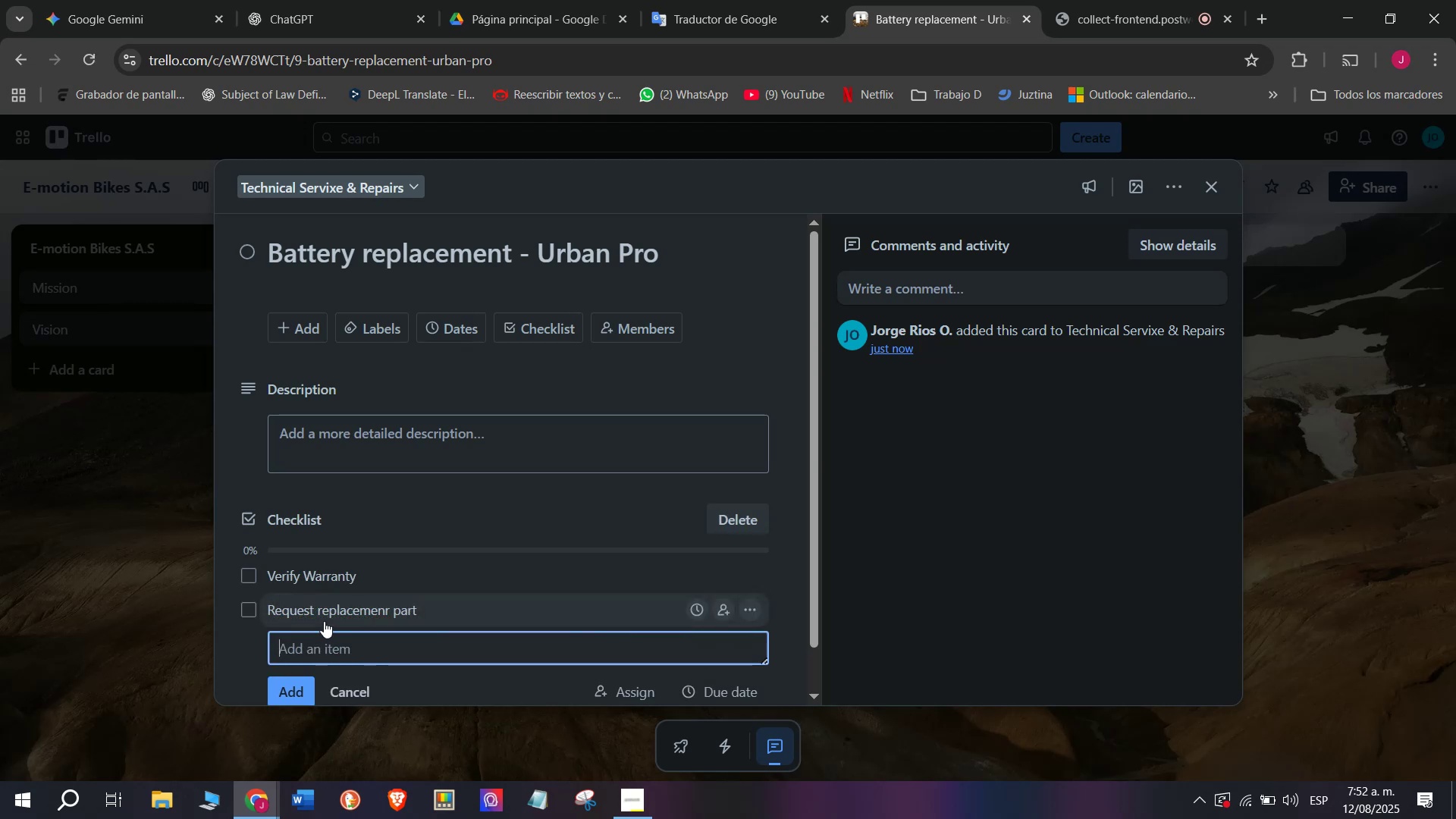 
left_click([366, 610])
 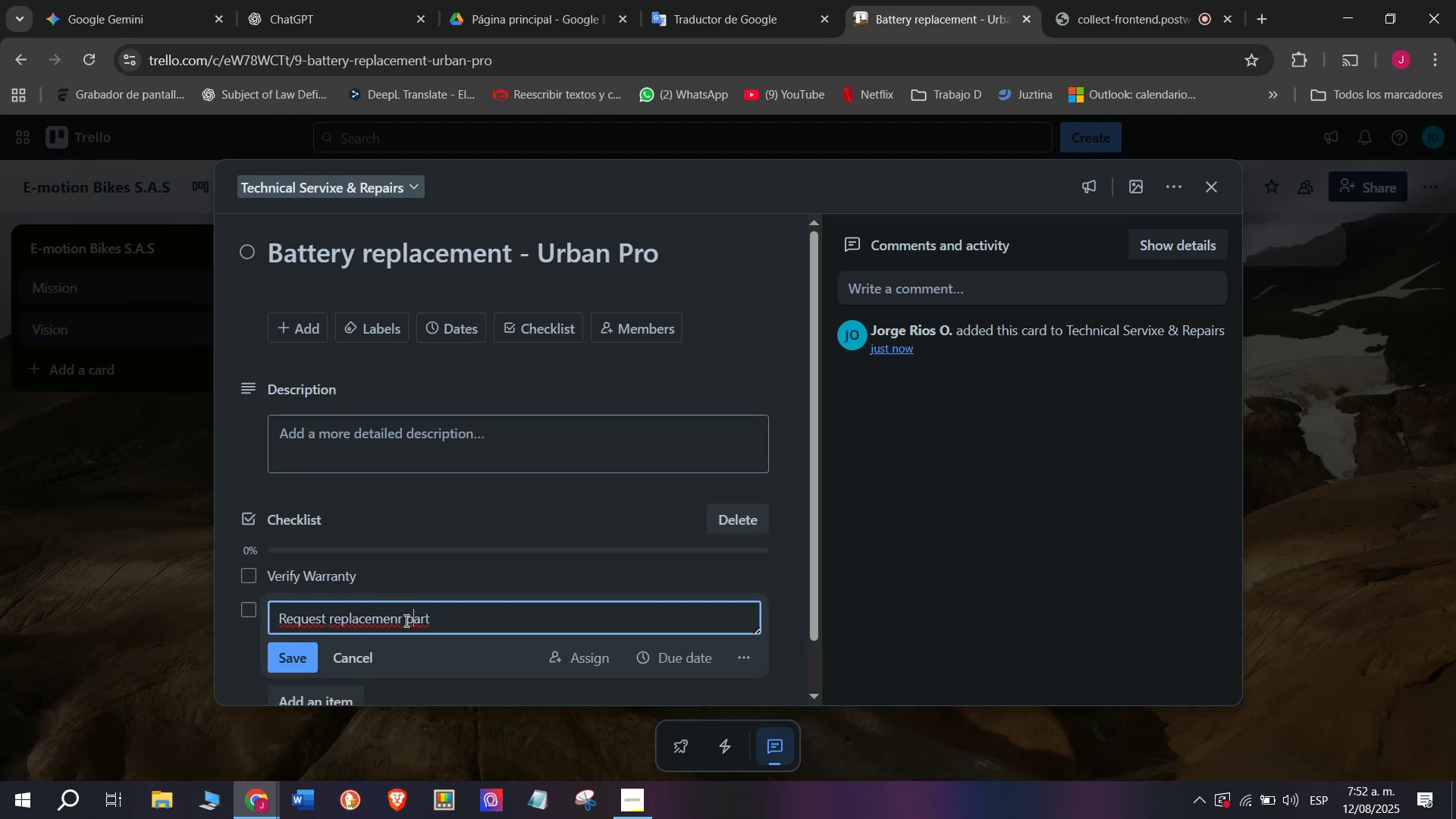 
double_click([403, 620])
 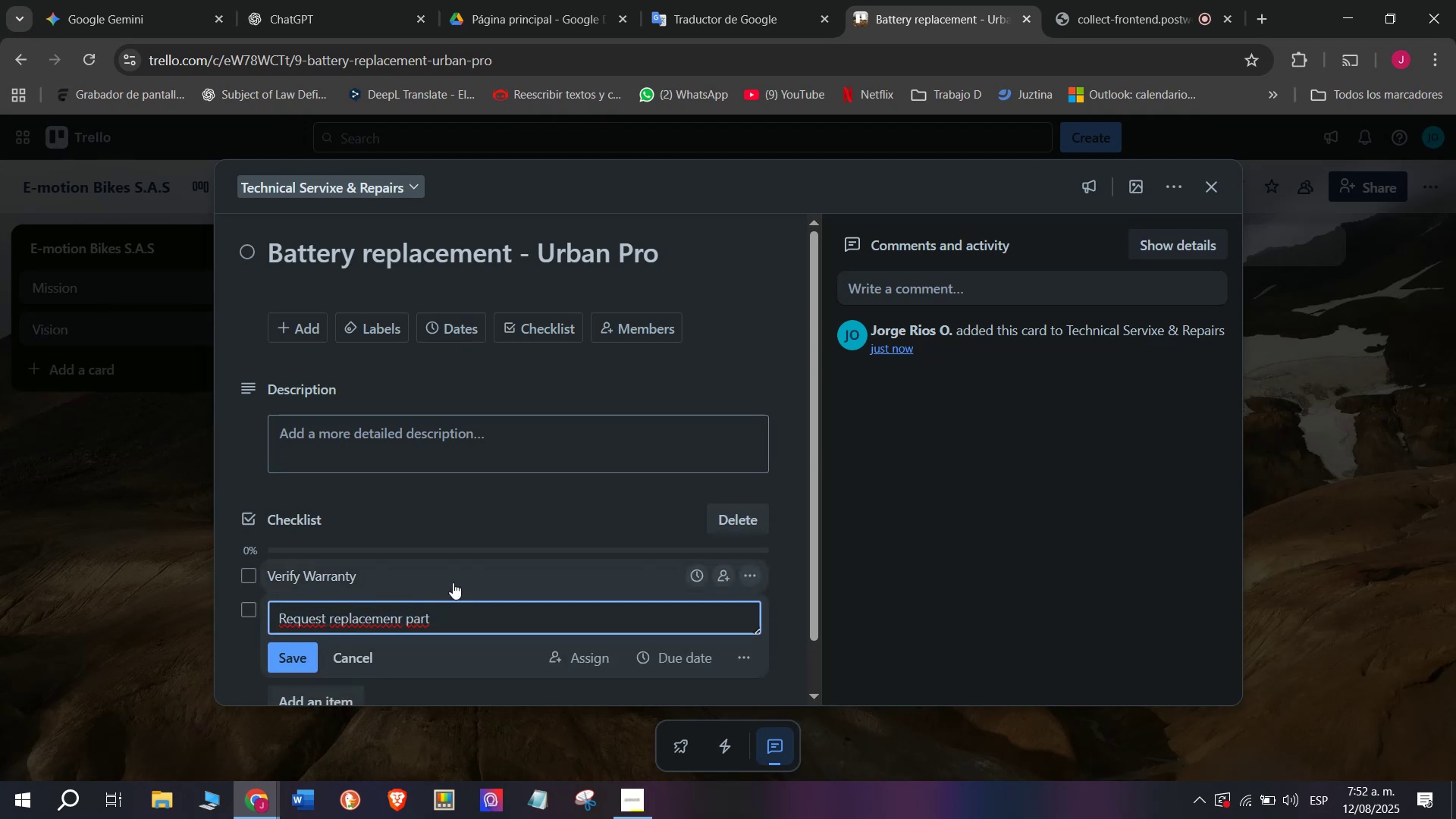 
key(Backspace)
 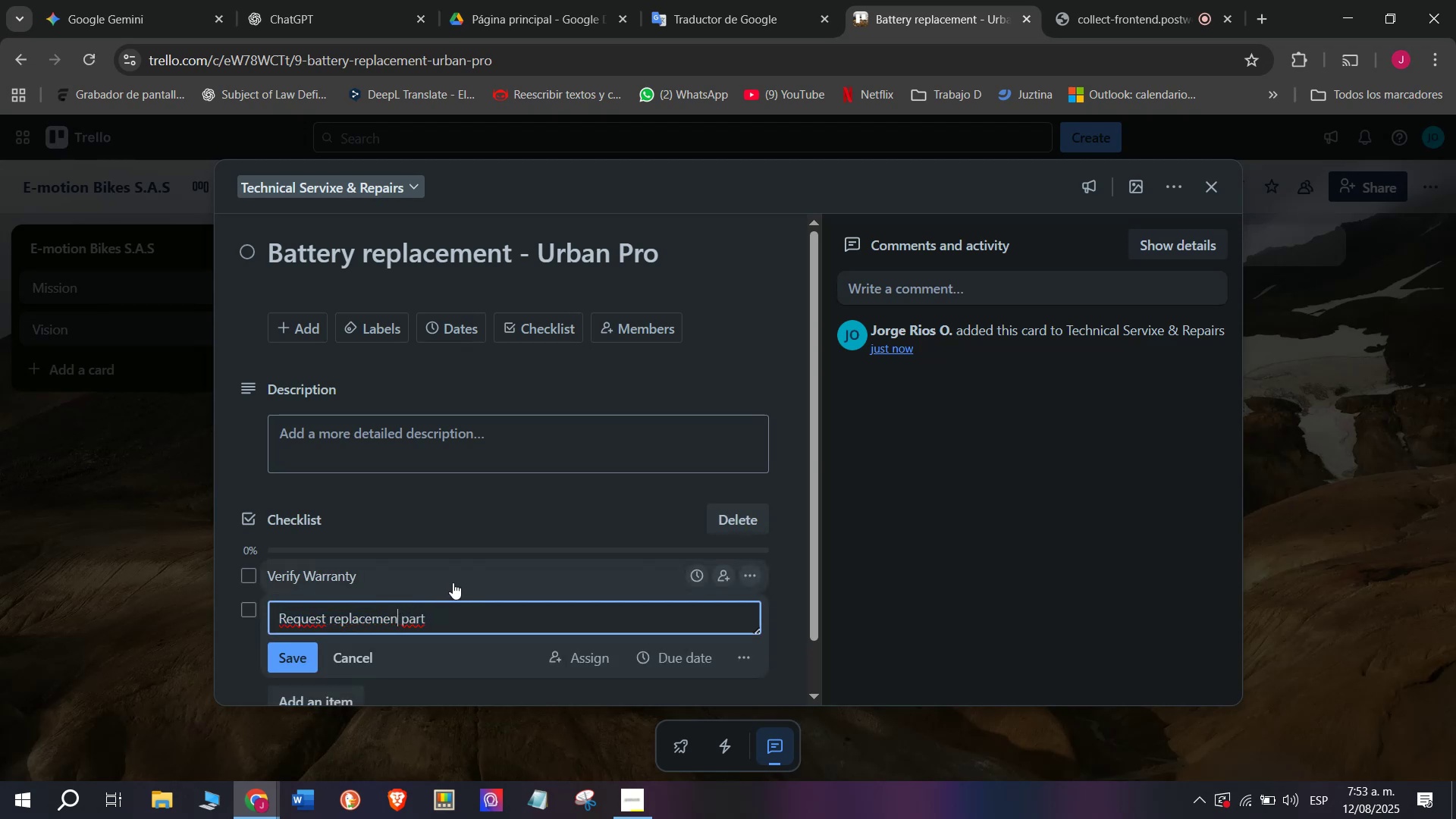 
key(T)
 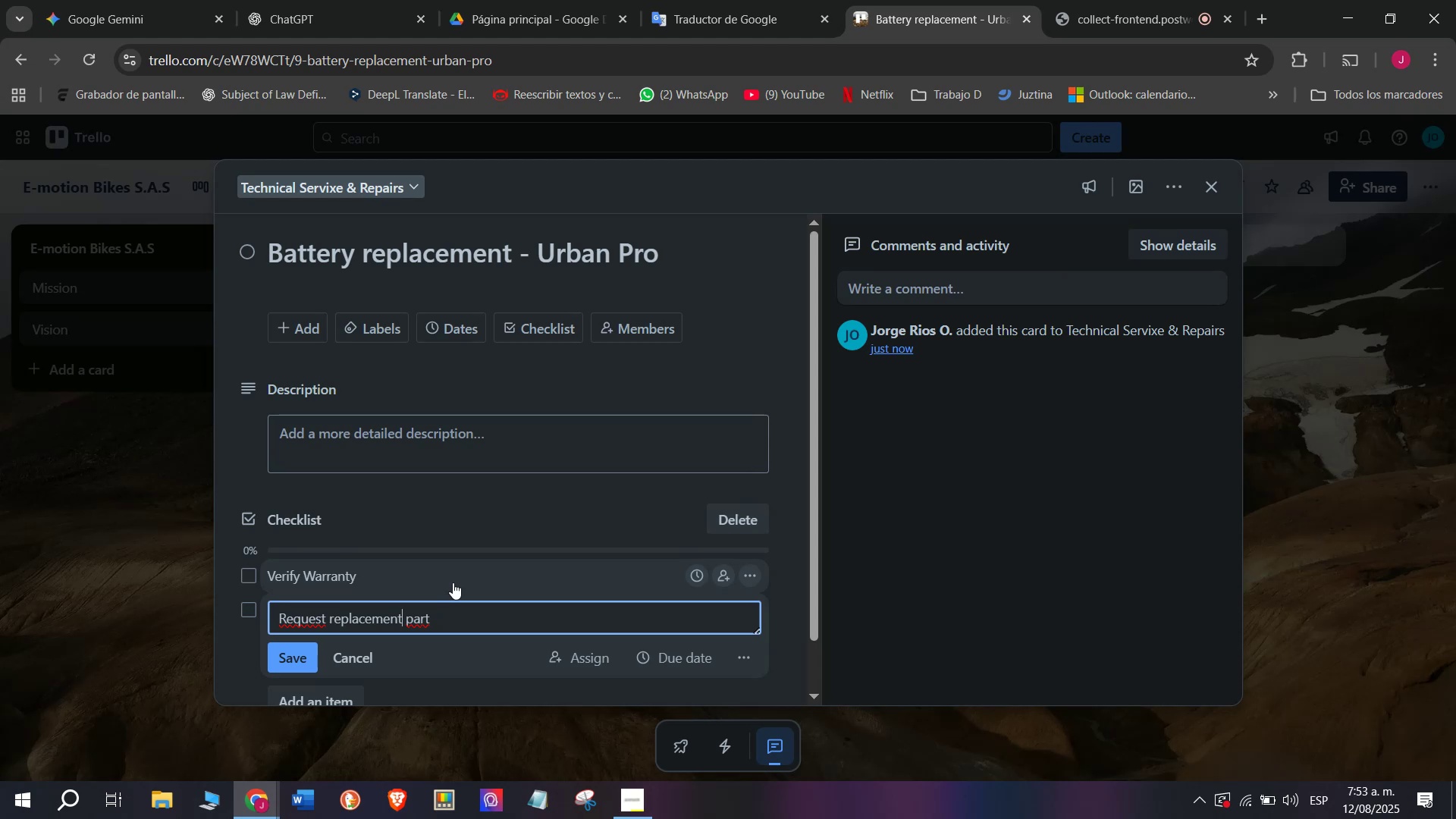 
key(Enter)
 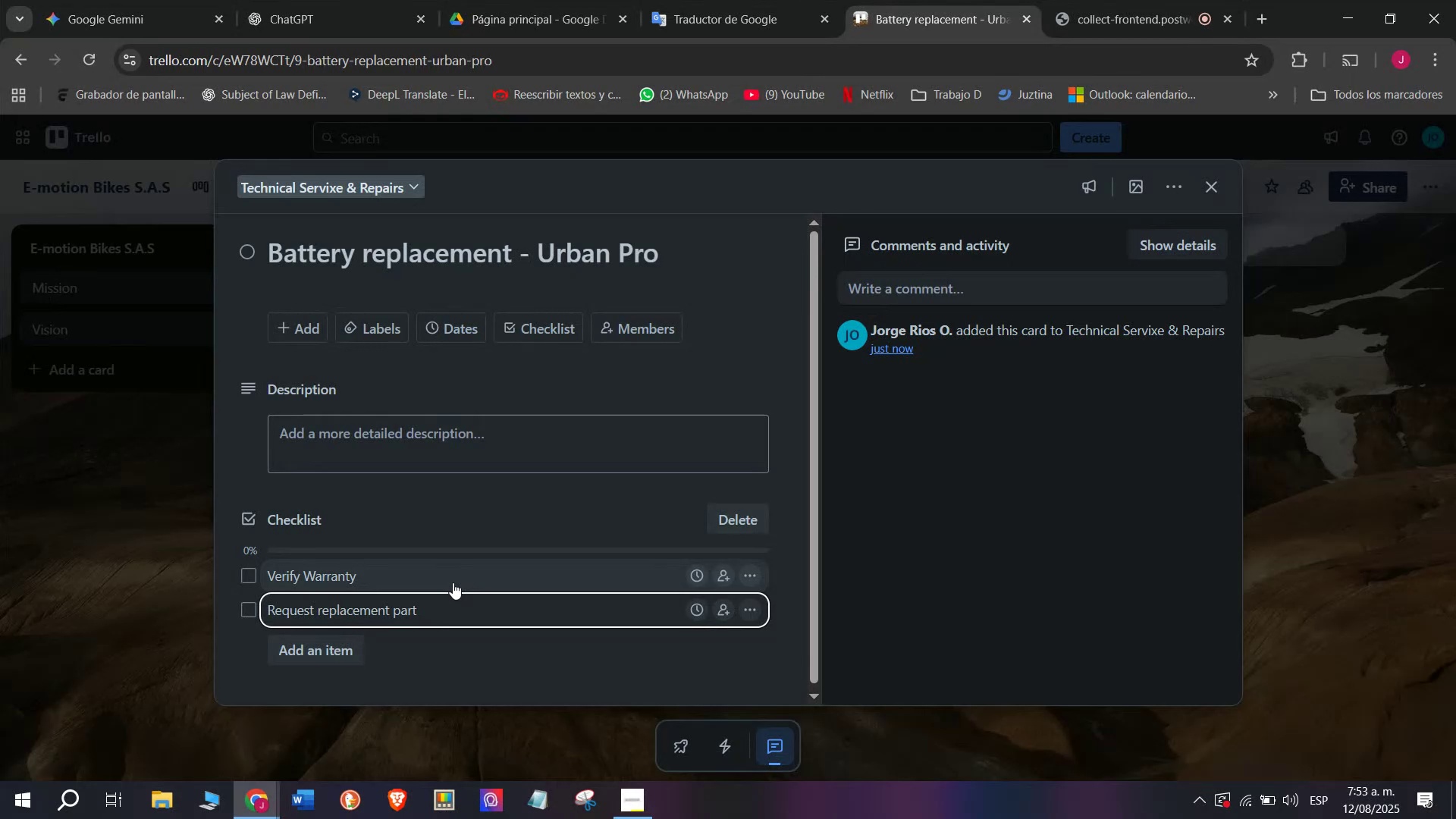 
wait(38.31)
 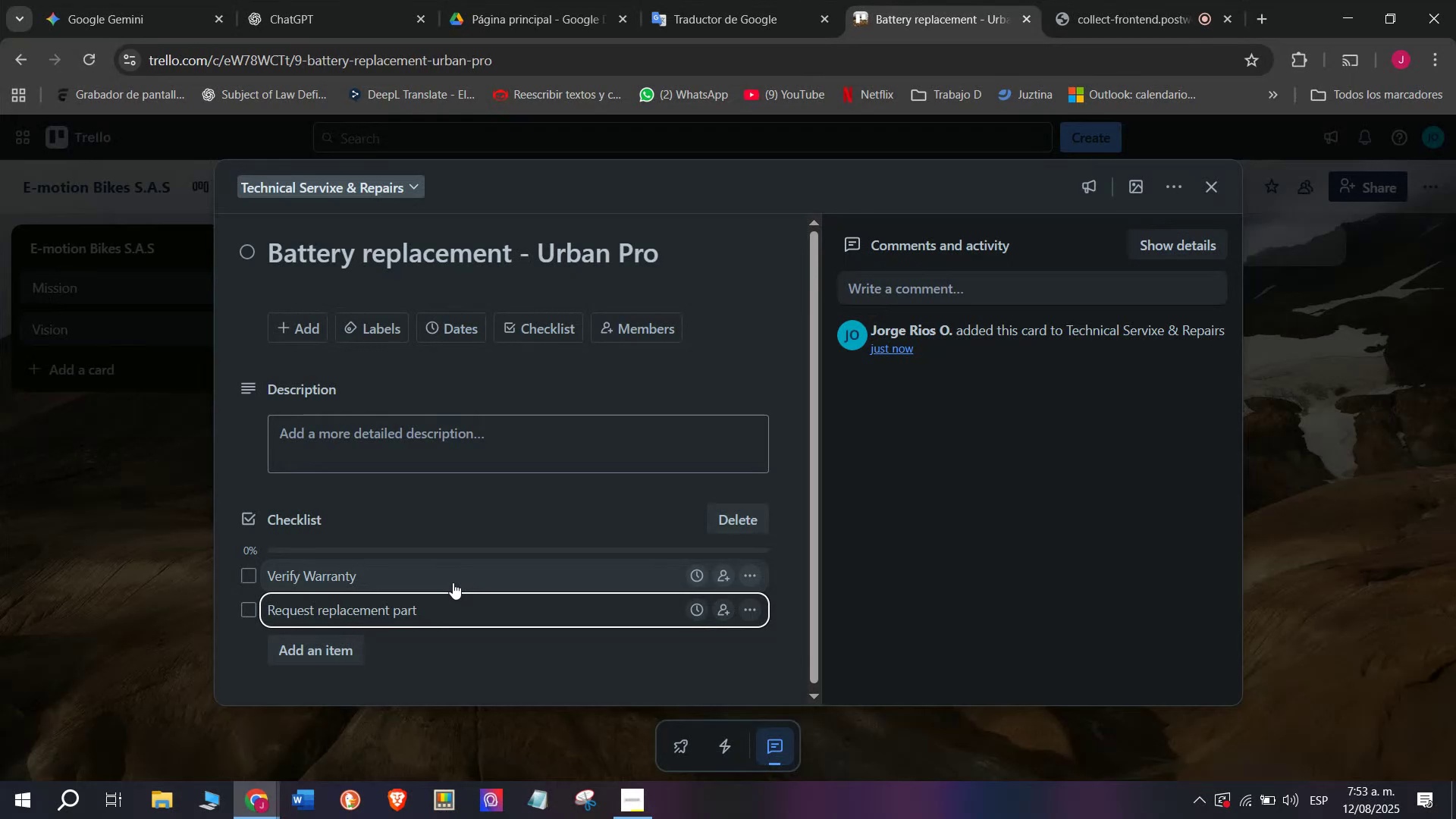 
left_click([318, 664])
 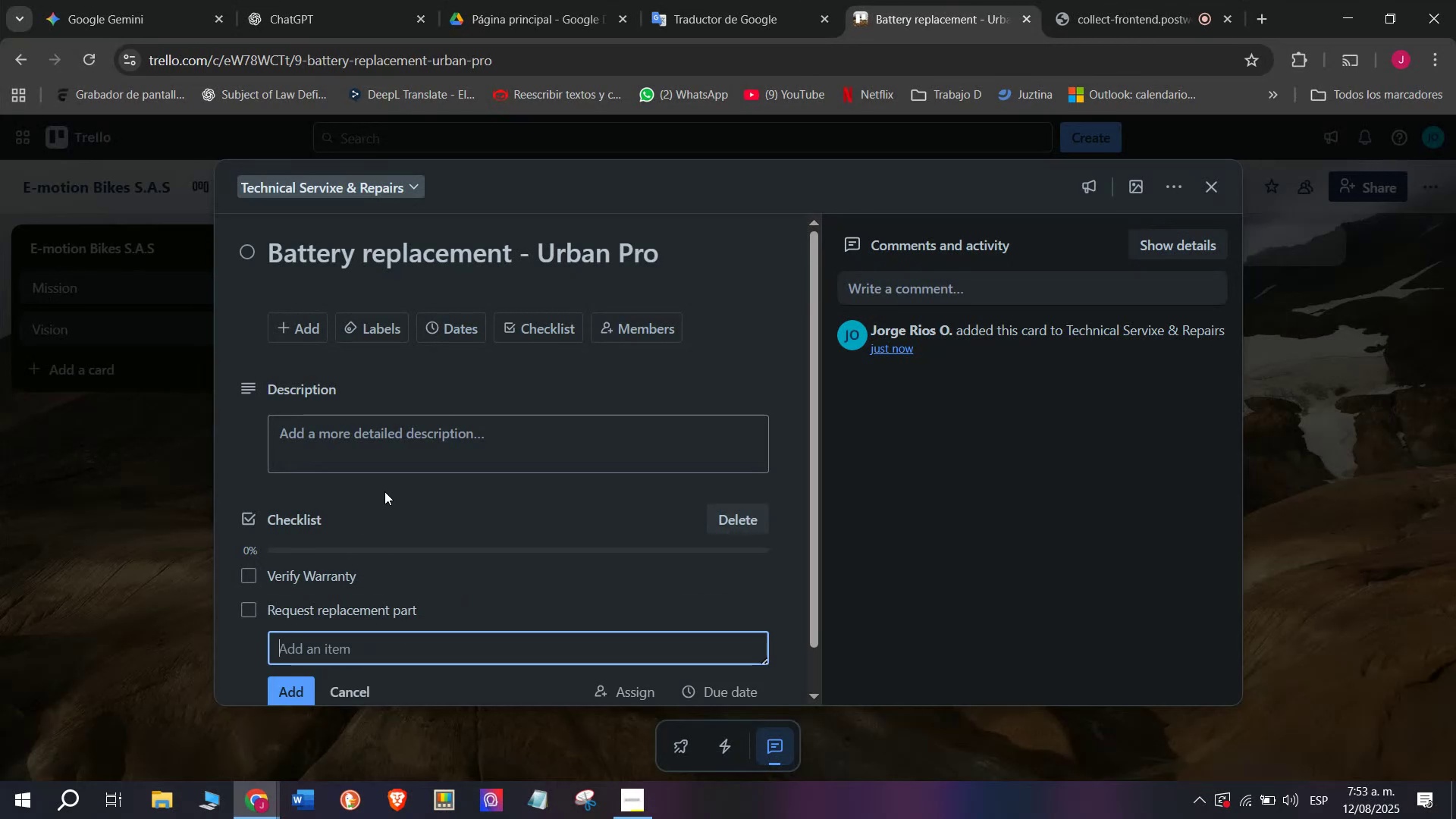 
scroll: coordinate [382, 552], scroll_direction: down, amount: 3.0
 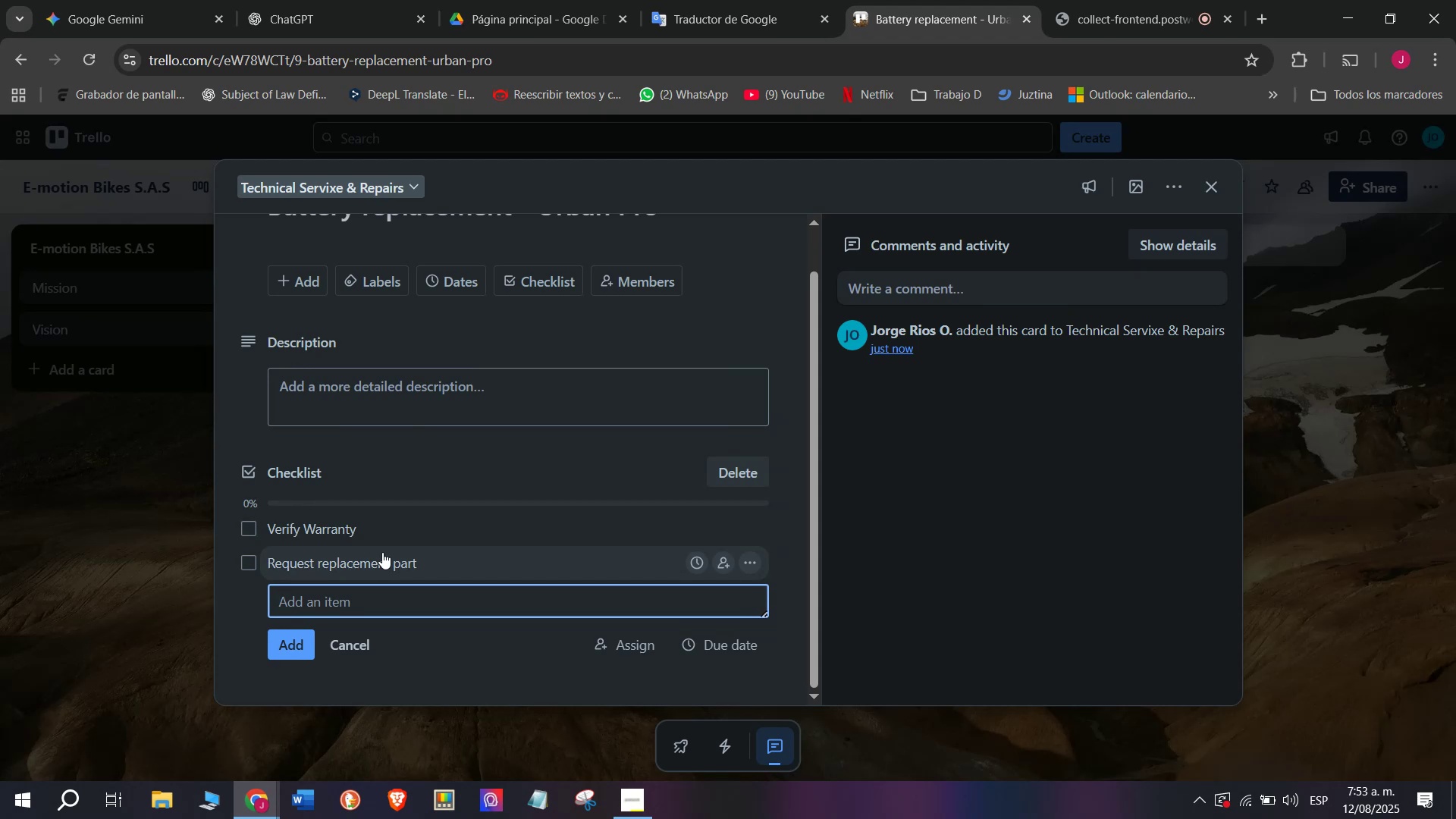 
wait(8.18)
 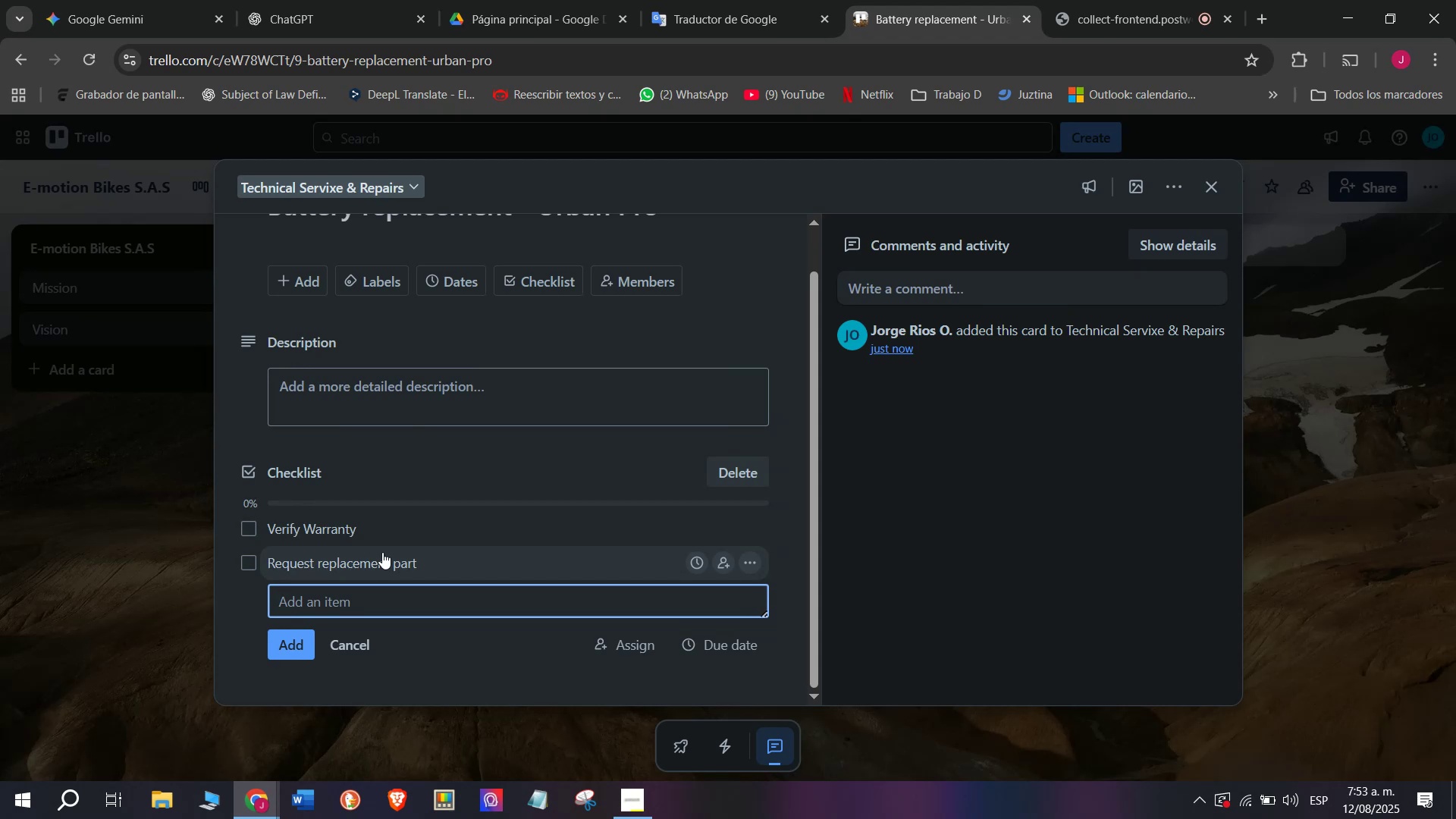 
type(Install new battery)
 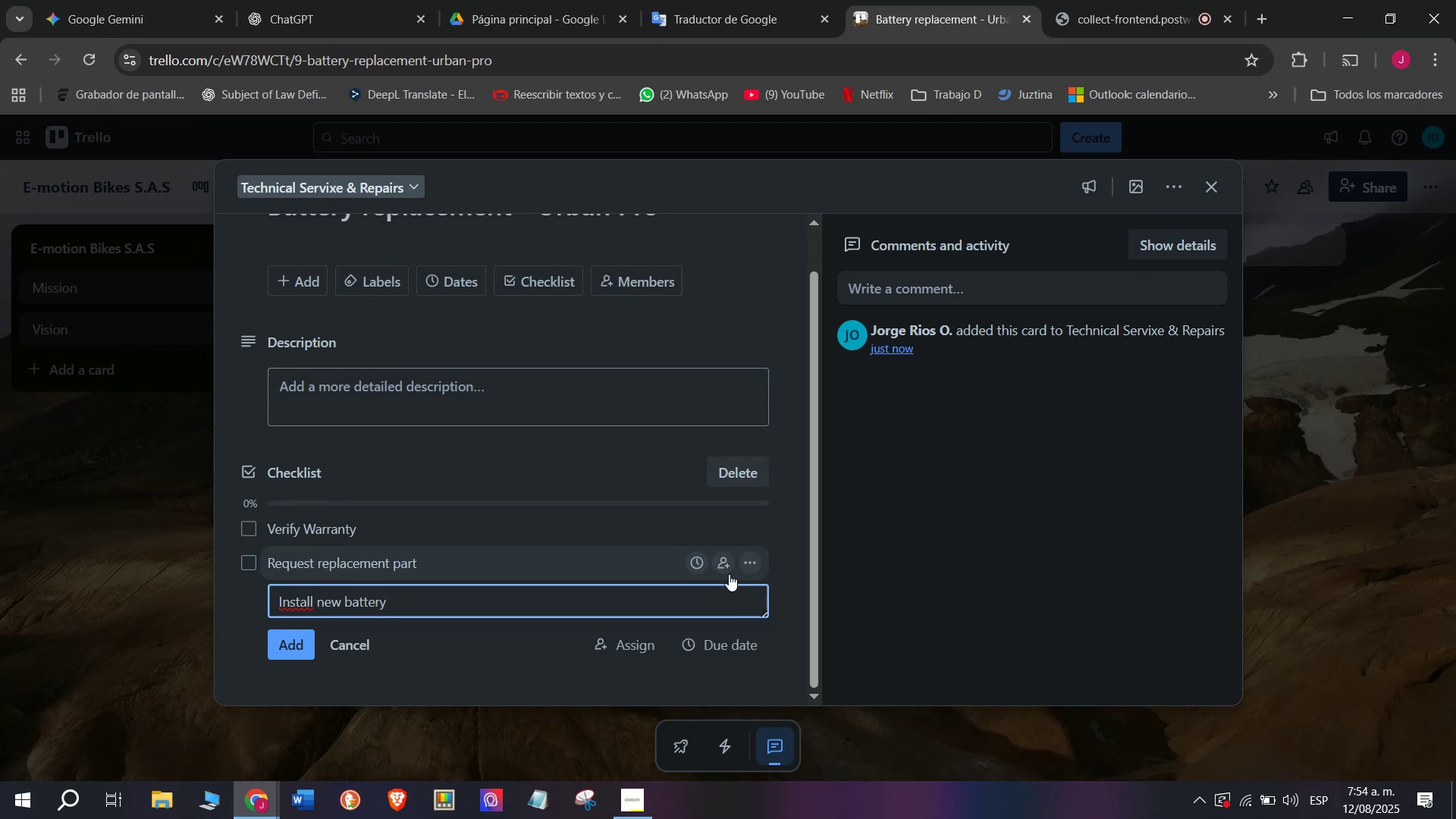 
key(Enter)
 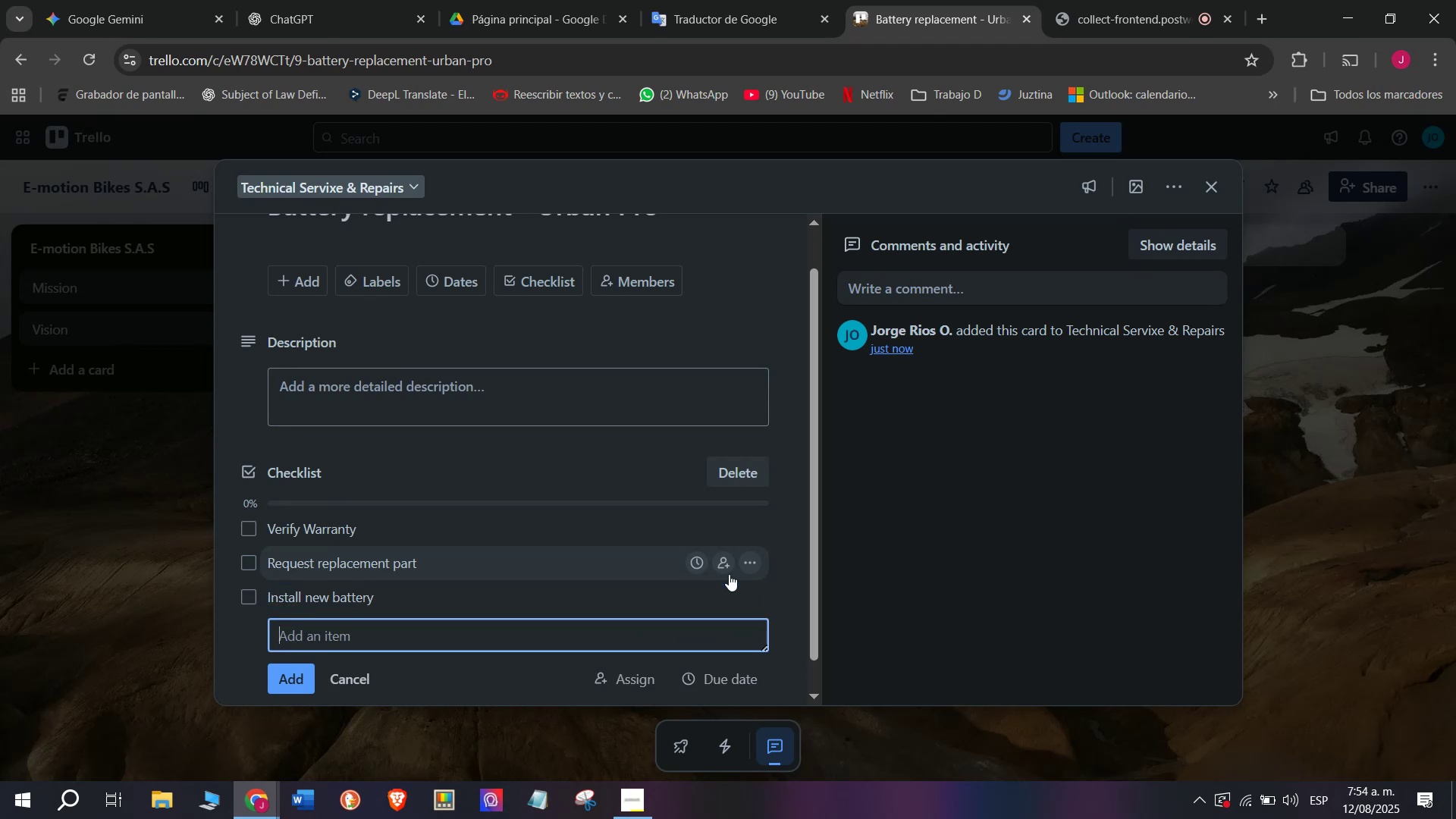 
type(T)
key(Tab)
type(est)
key(Backspace)
key(Backspace)
key(Backspace)
 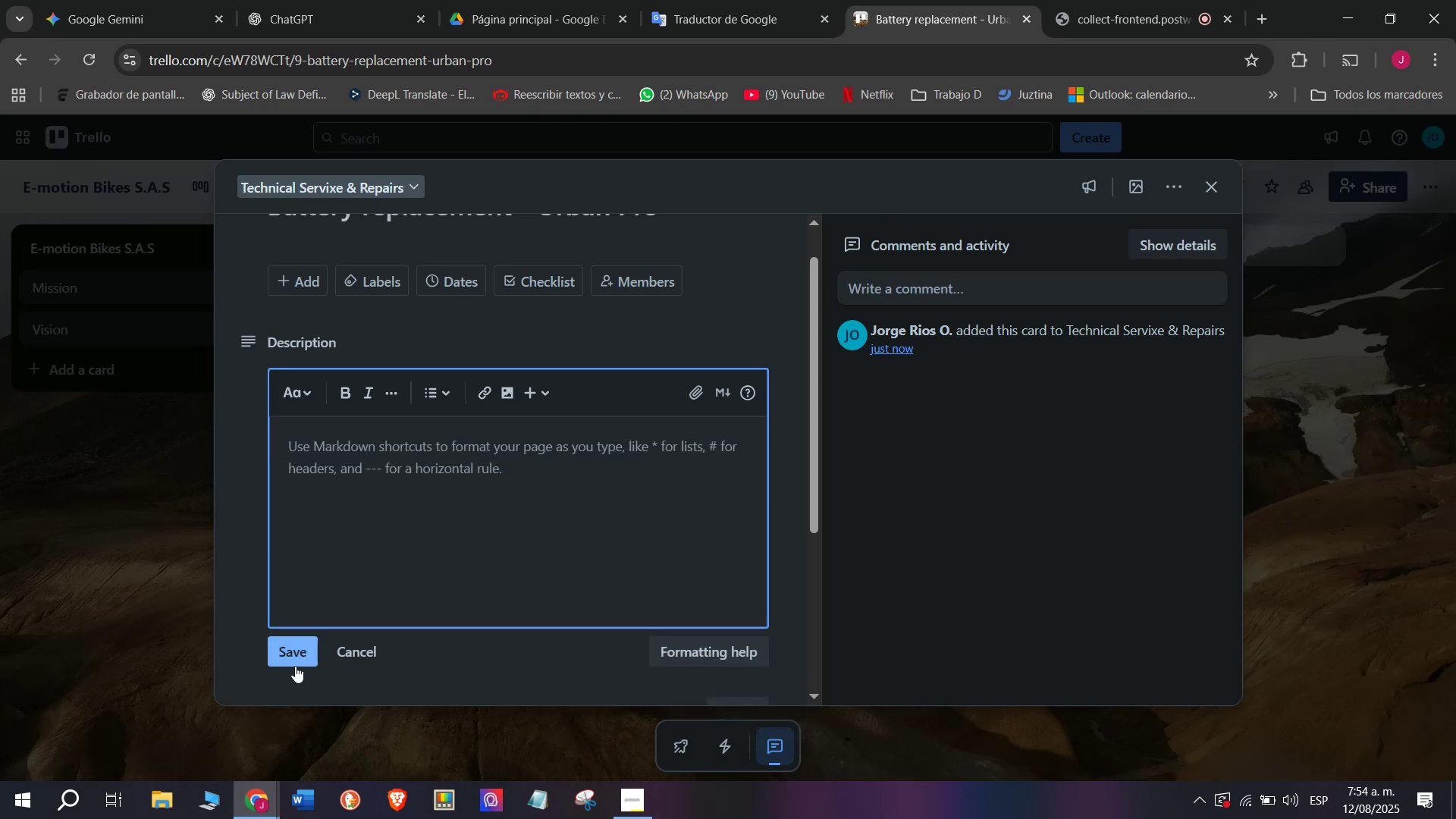 
left_click([305, 654])
 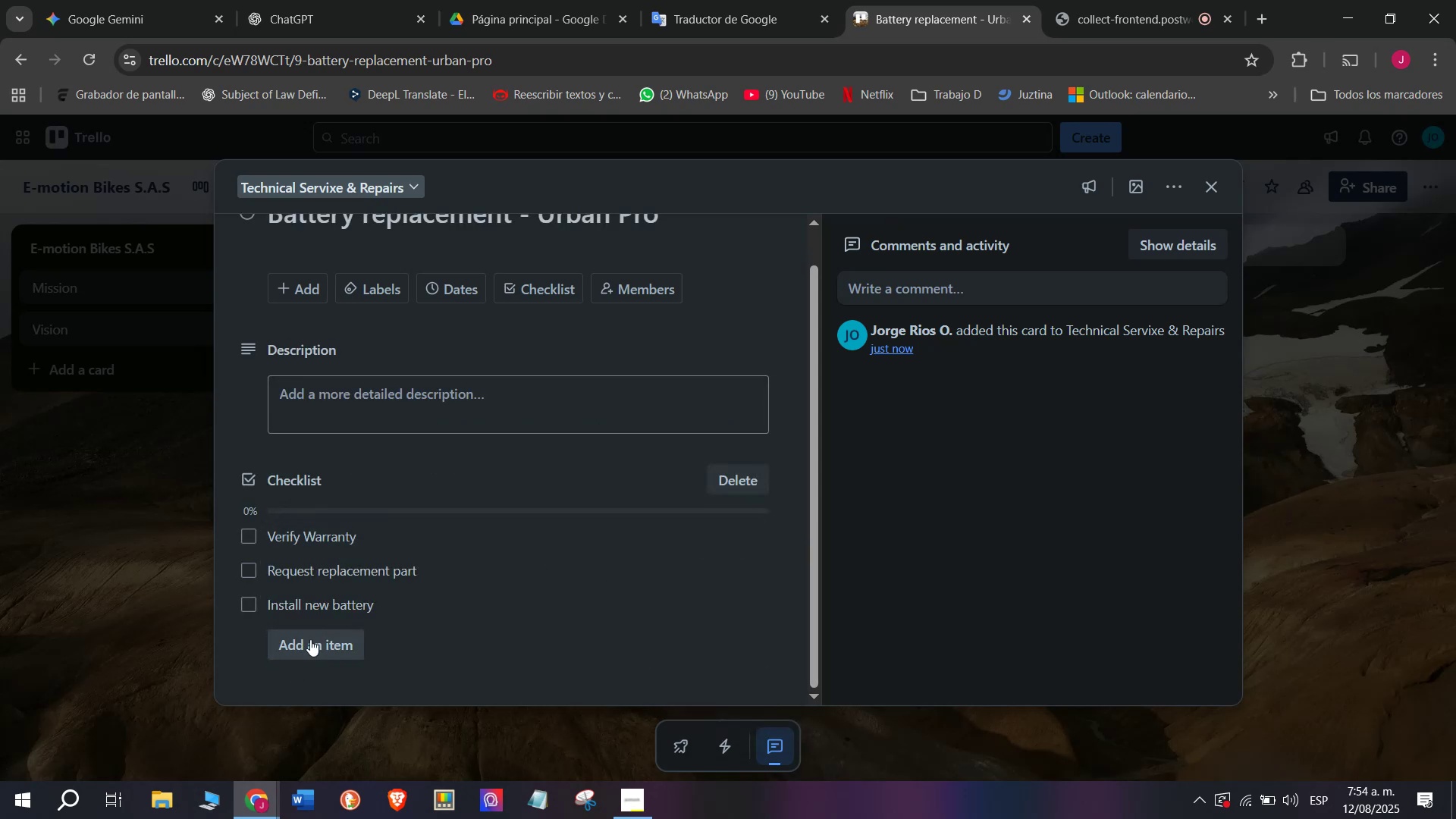 
left_click([310, 639])
 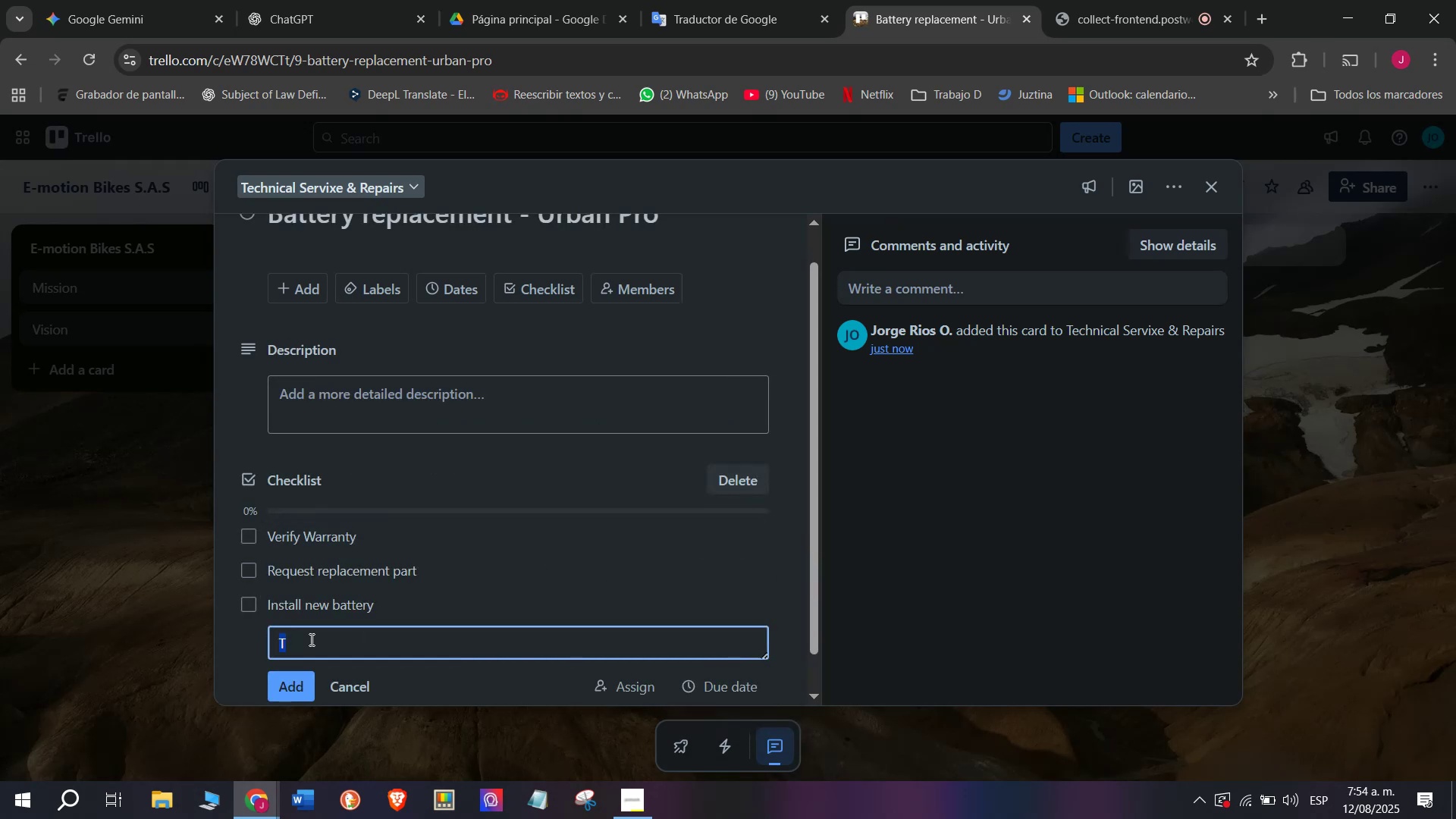 
left_click([310, 639])
 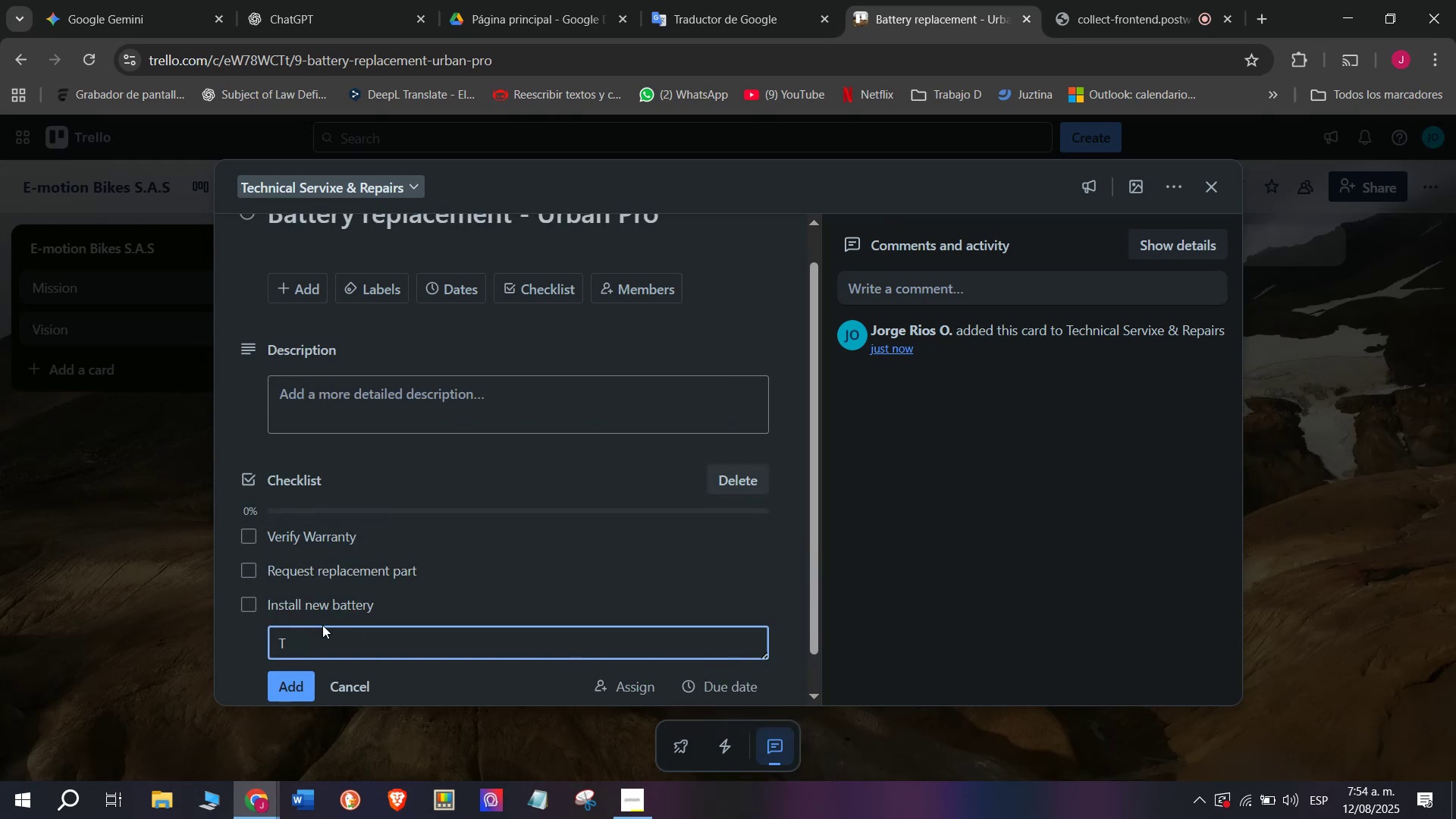 
type(est performance)
 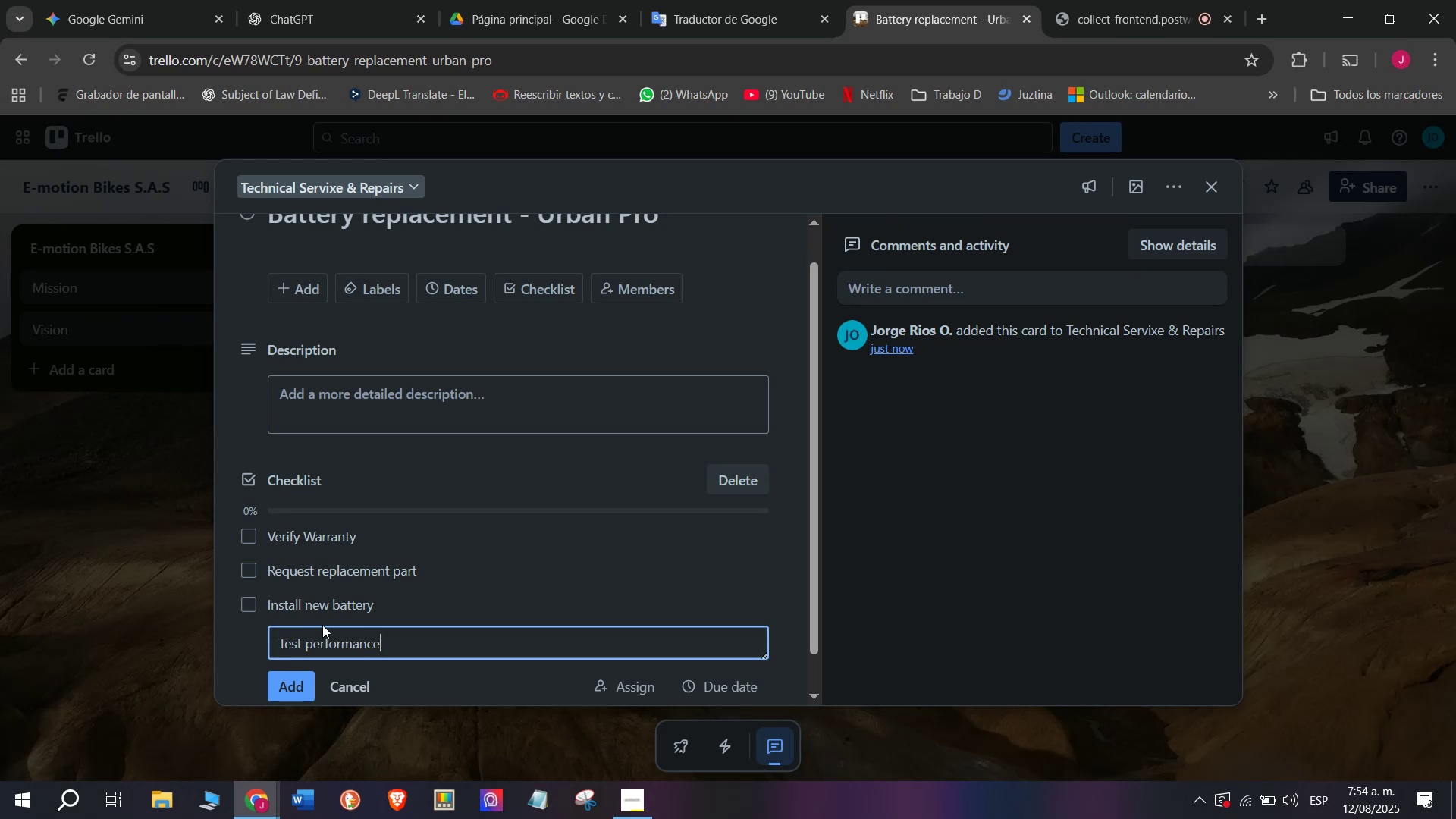 
key(Enter)
 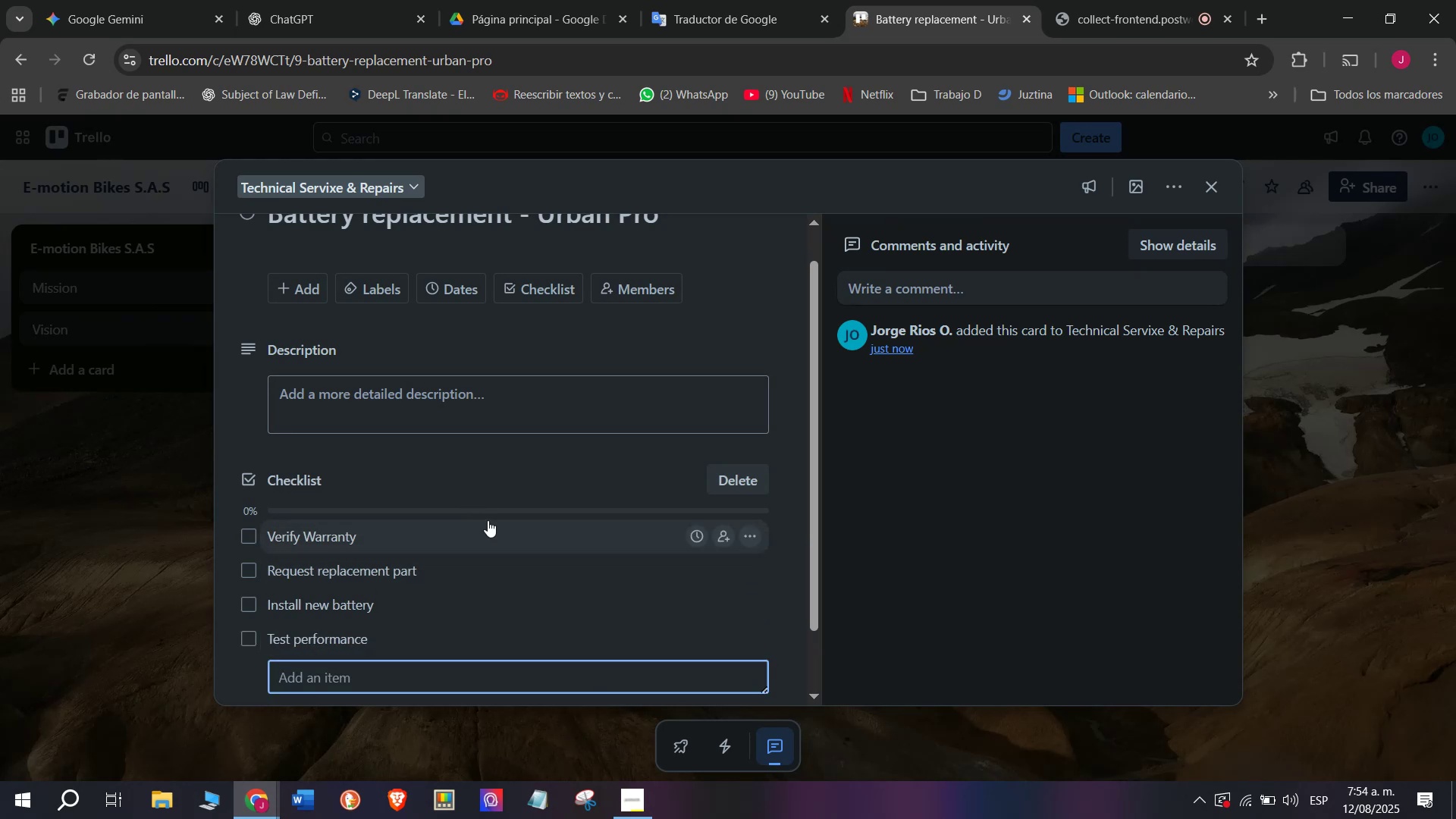 
type(Clean bike)
 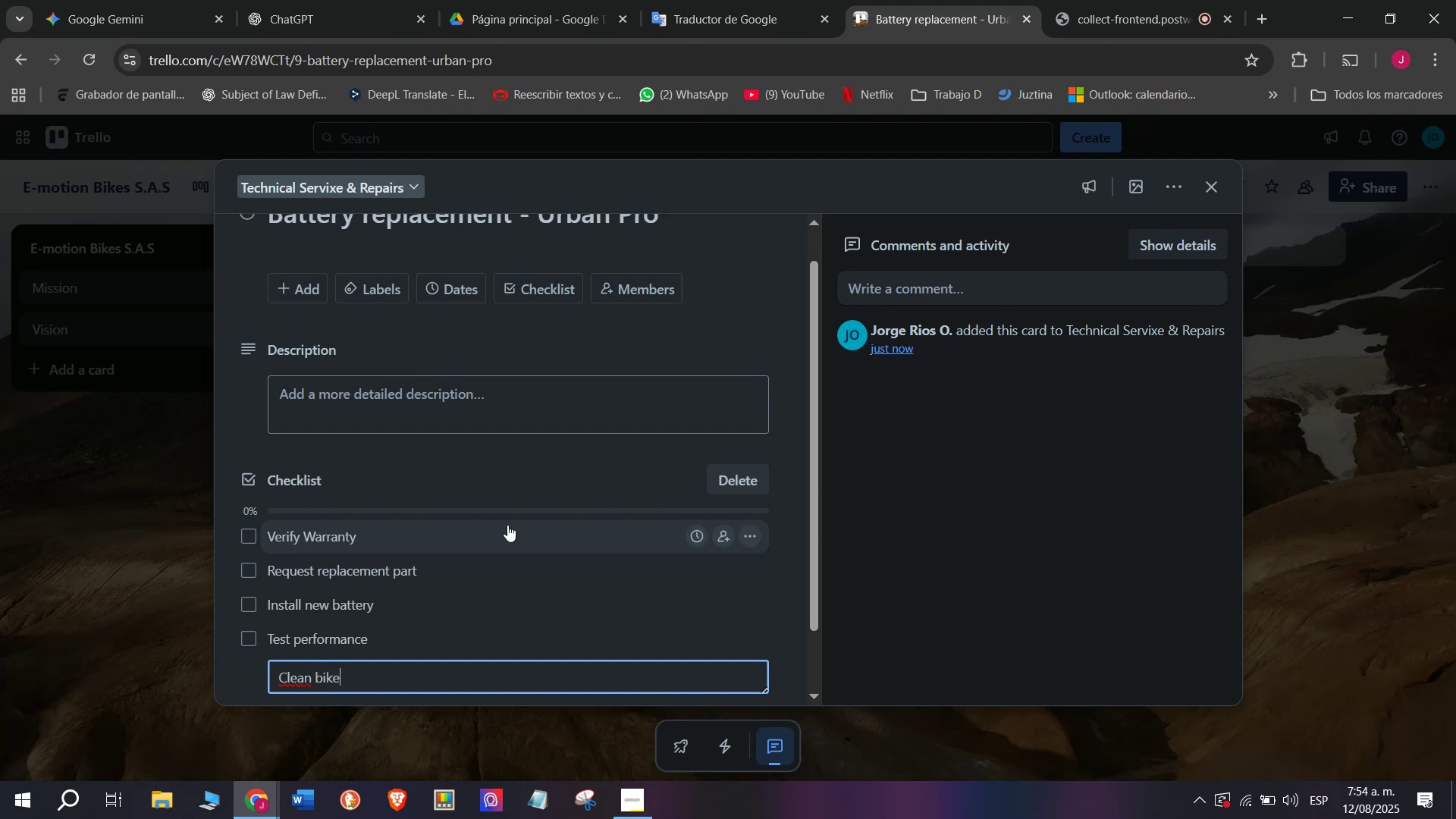 
key(Enter)
 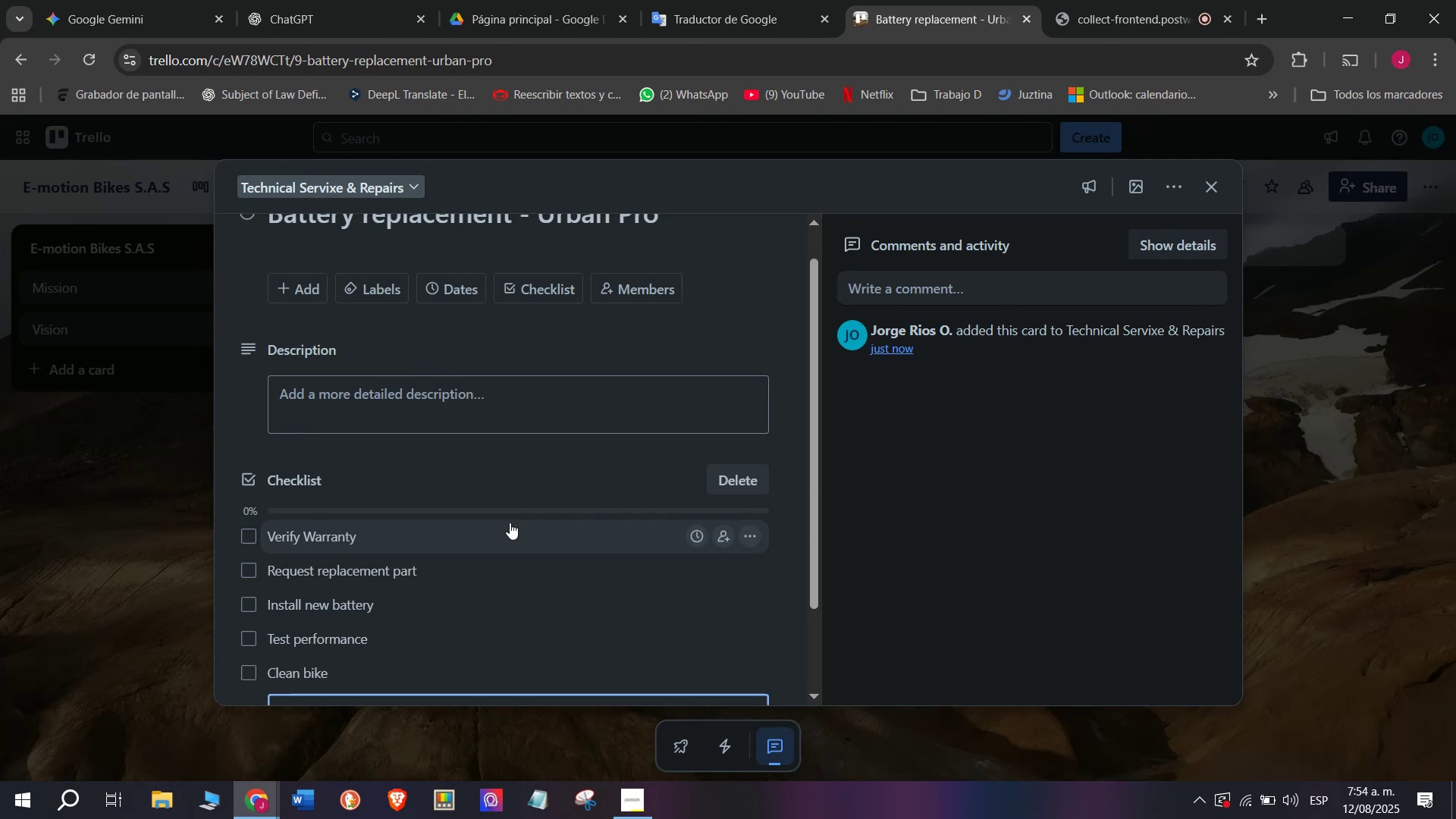 
scroll: coordinate [510, 522], scroll_direction: down, amount: 1.0
 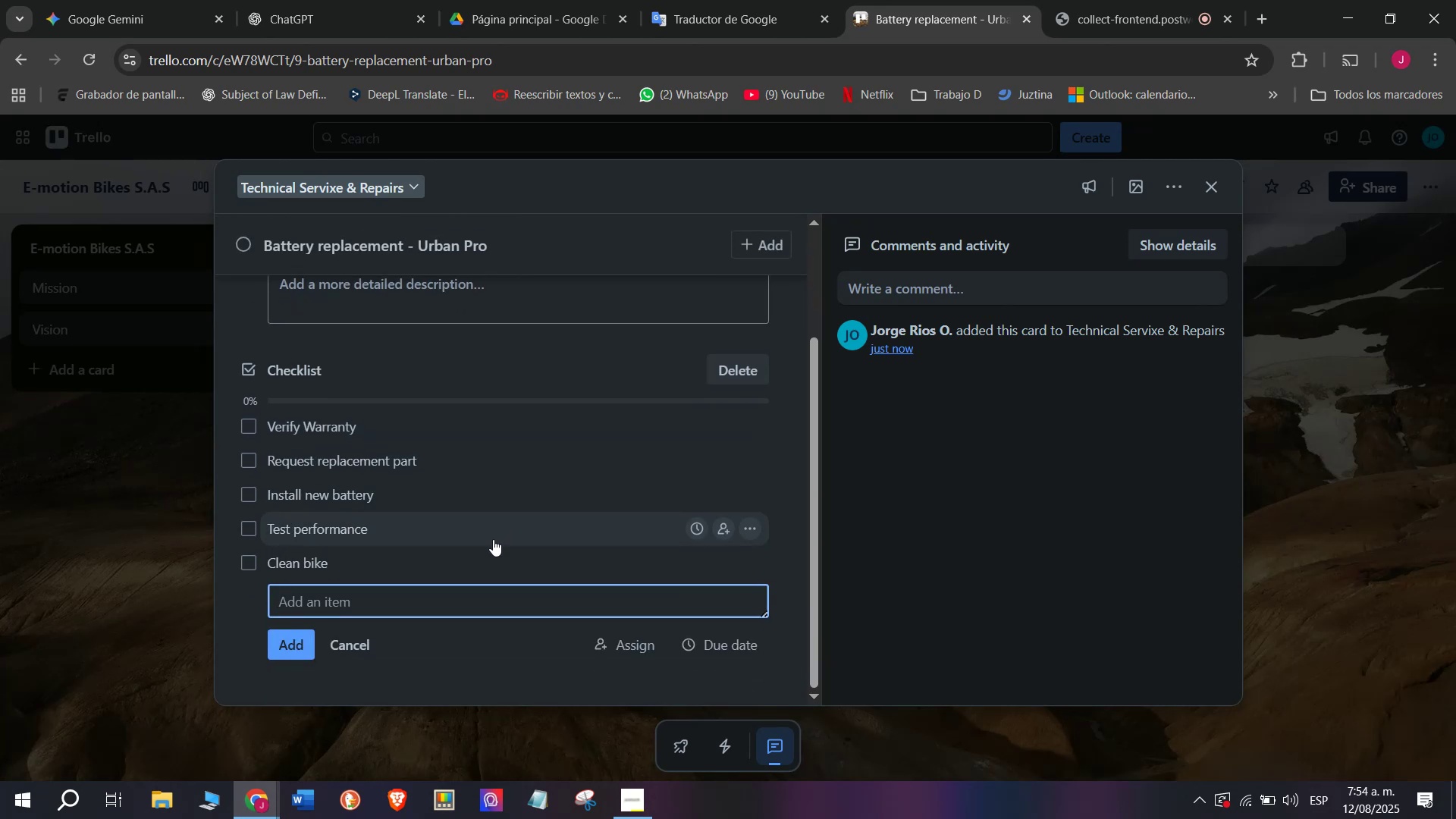 
type(Returns)
key(Backspace)
type( to customer)
 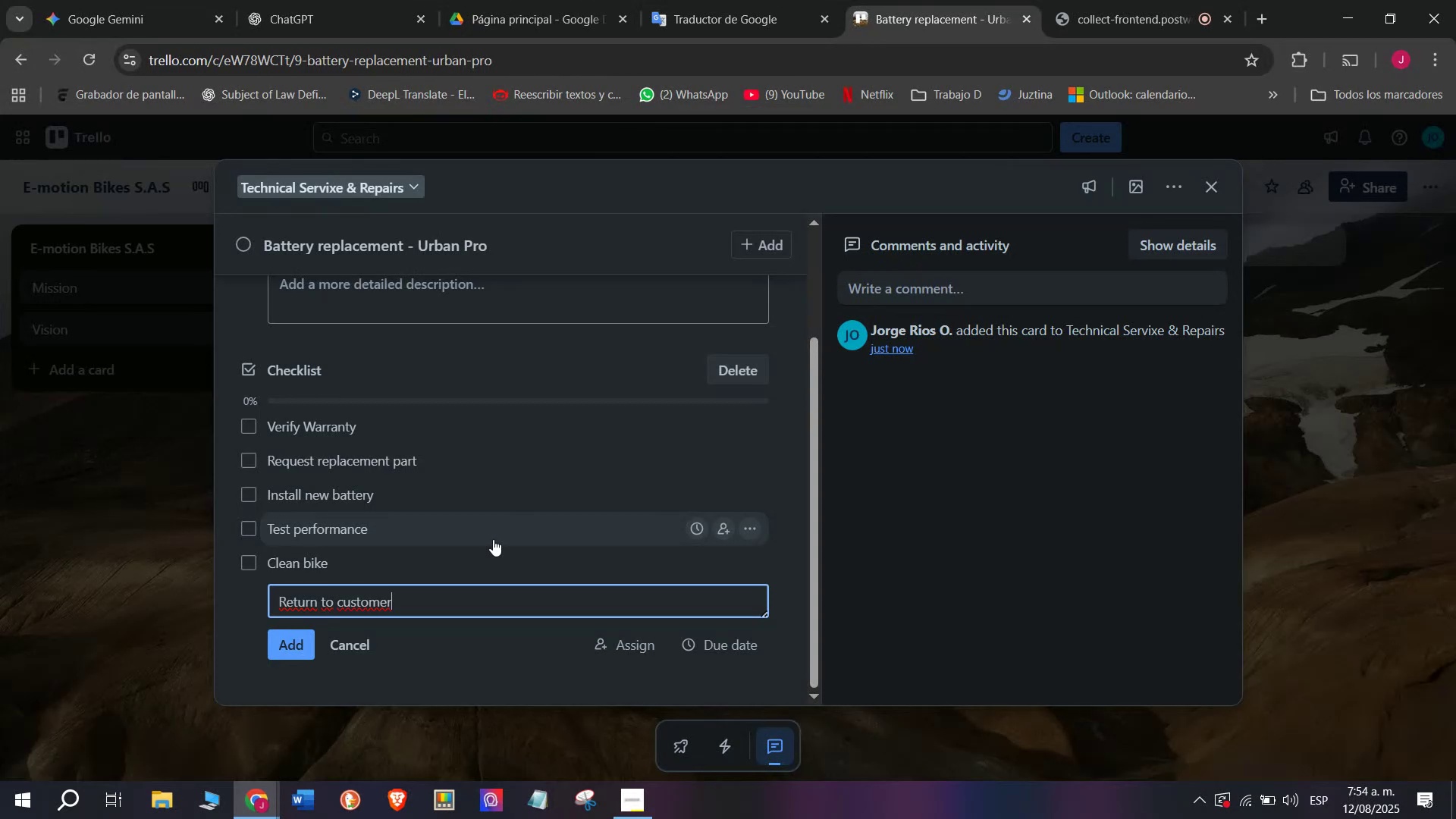 
key(Enter)
 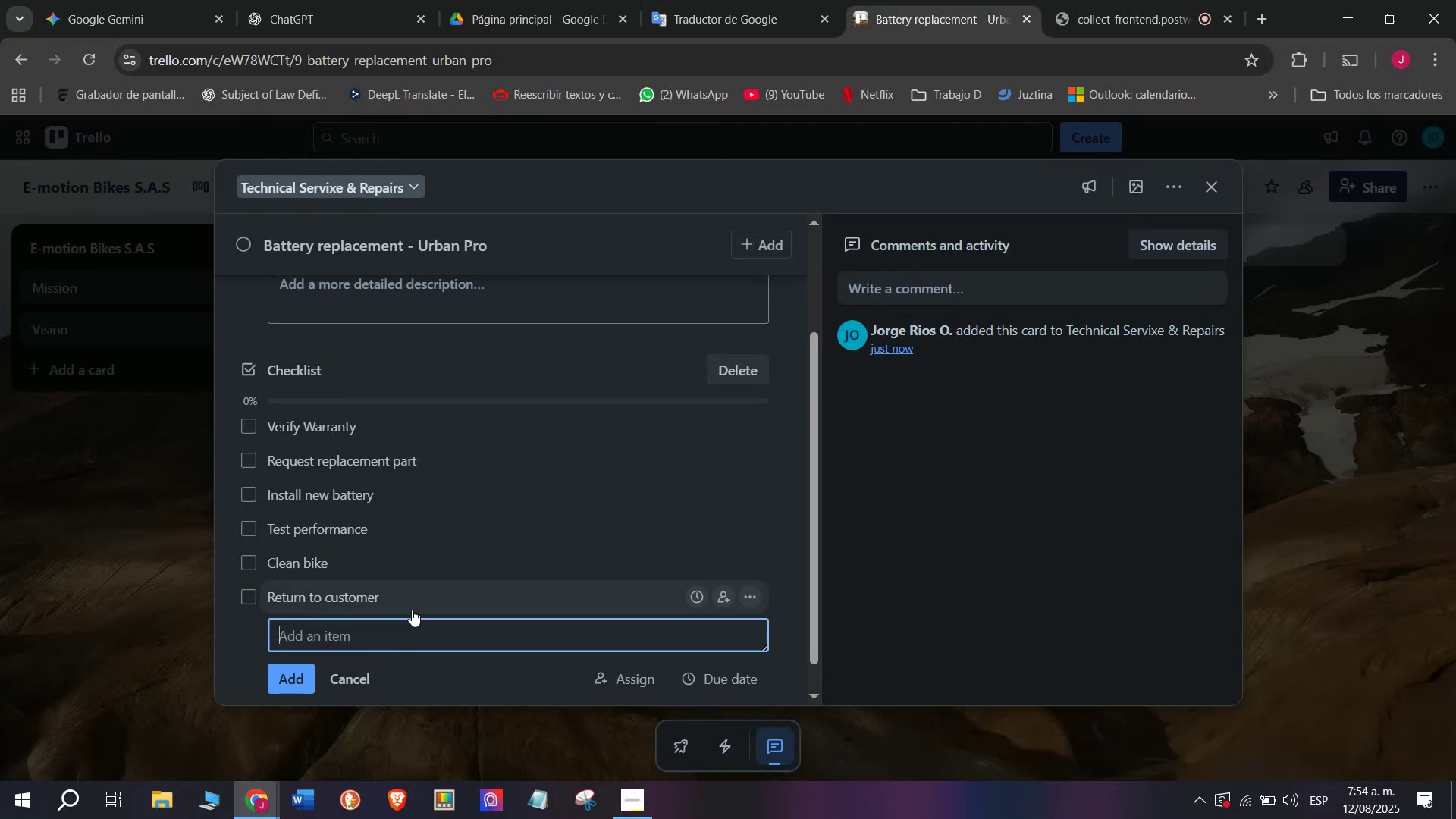 
scroll: coordinate [344, 507], scroll_direction: up, amount: 2.0
 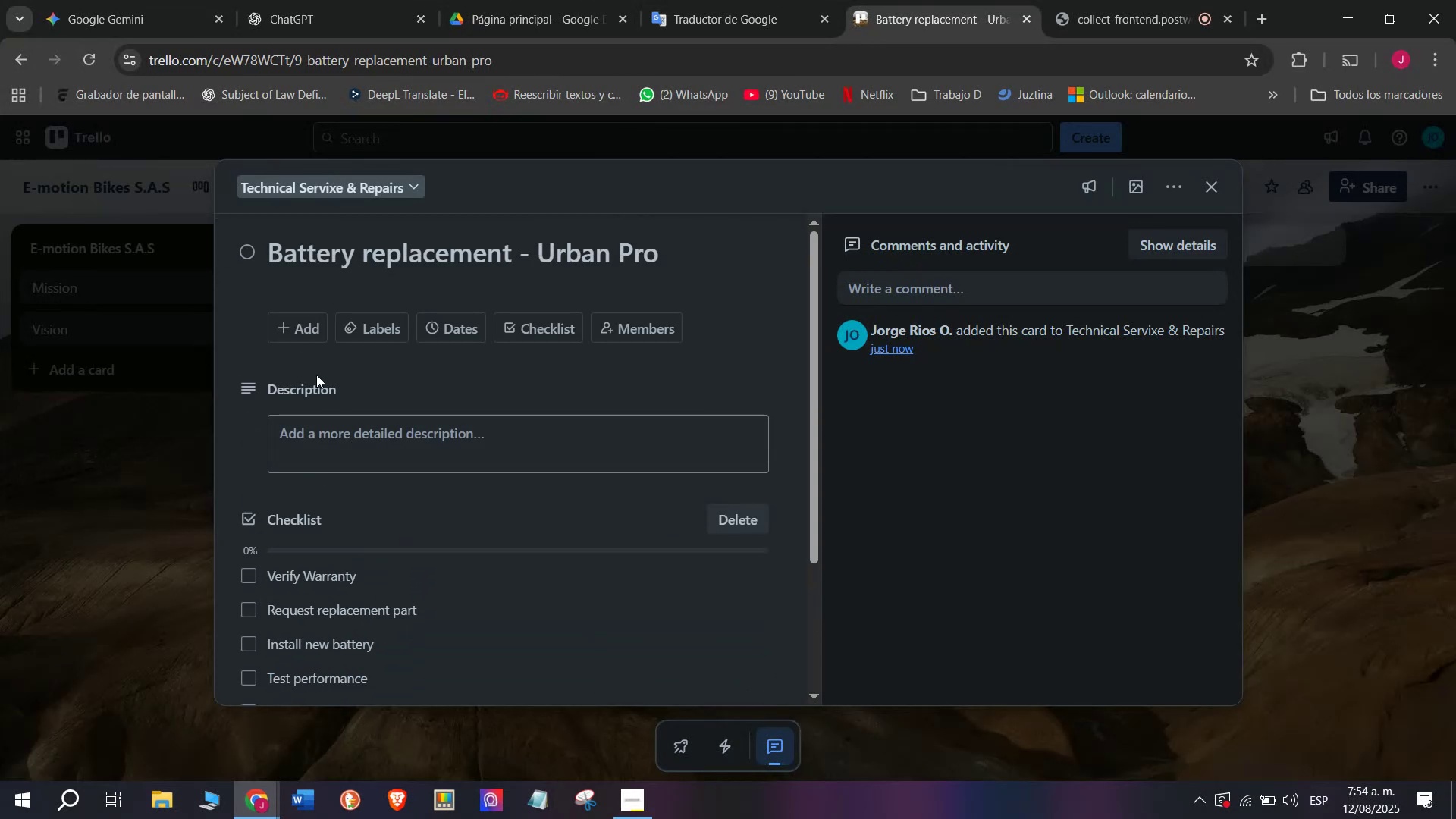 
left_click([377, 334])
 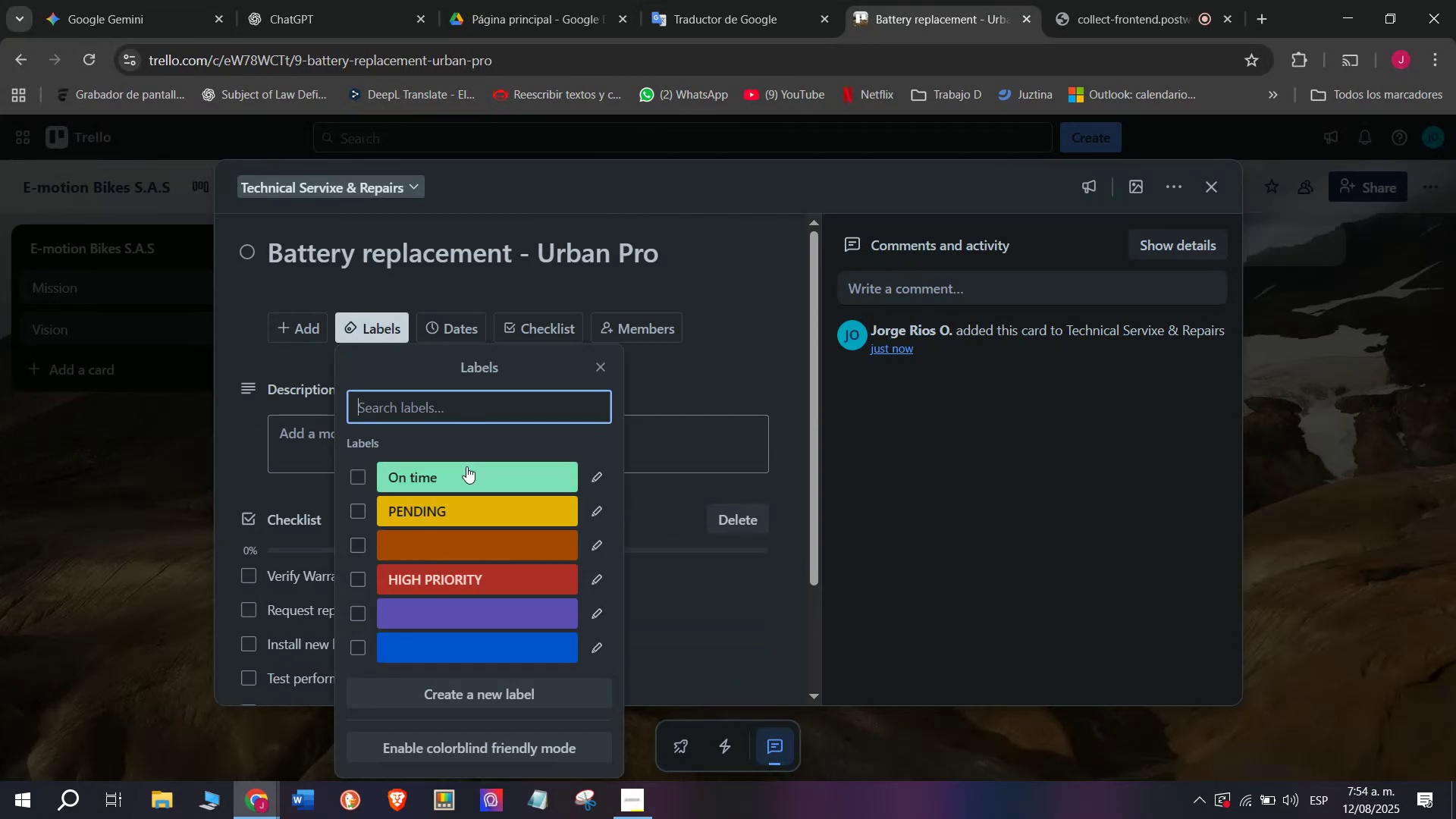 
left_click([466, 466])
 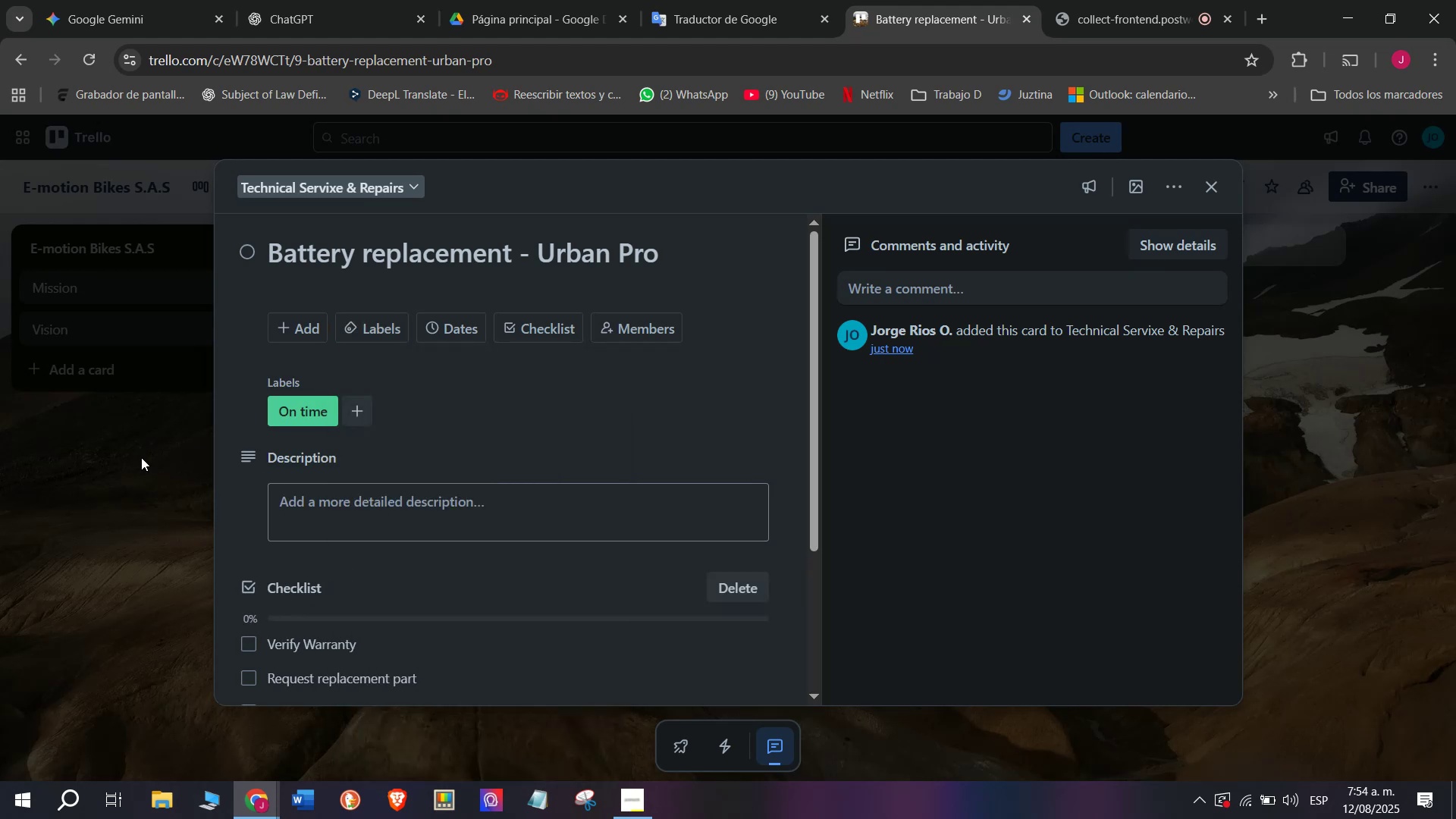 
double_click([141, 457])
 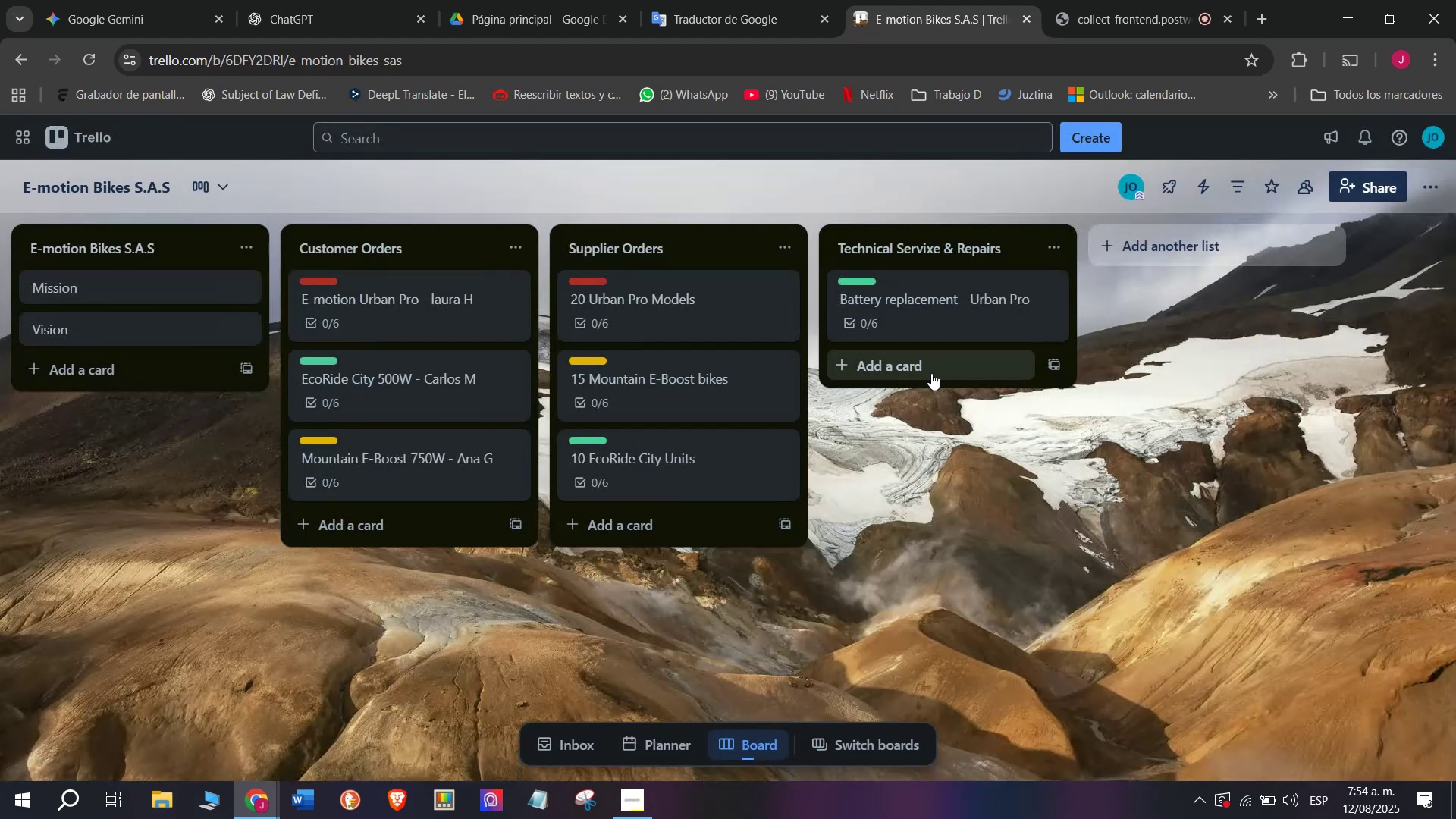 
left_click([931, 372])
 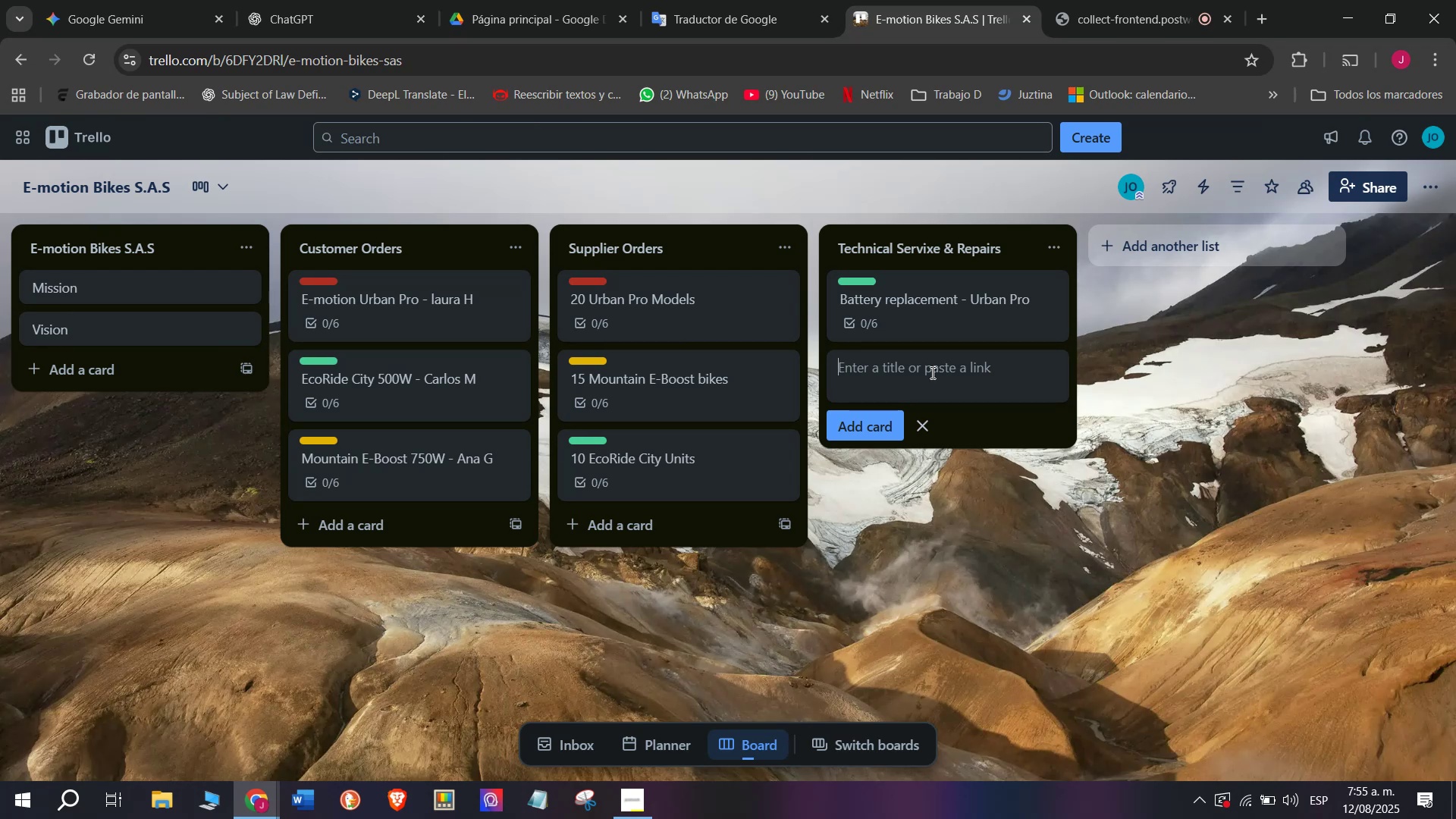 
wait(35.07)
 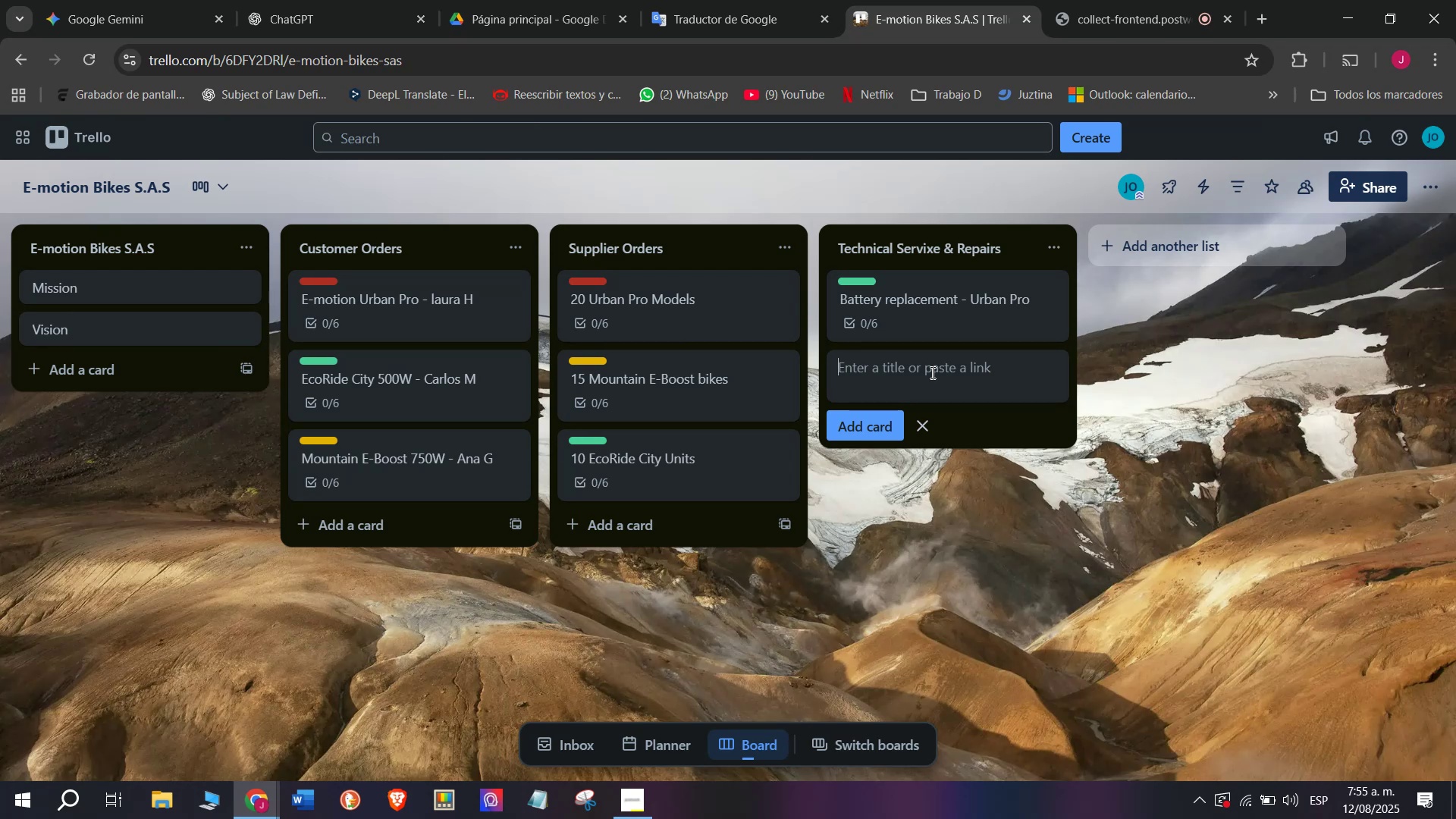 
type(Brake adjustment)
 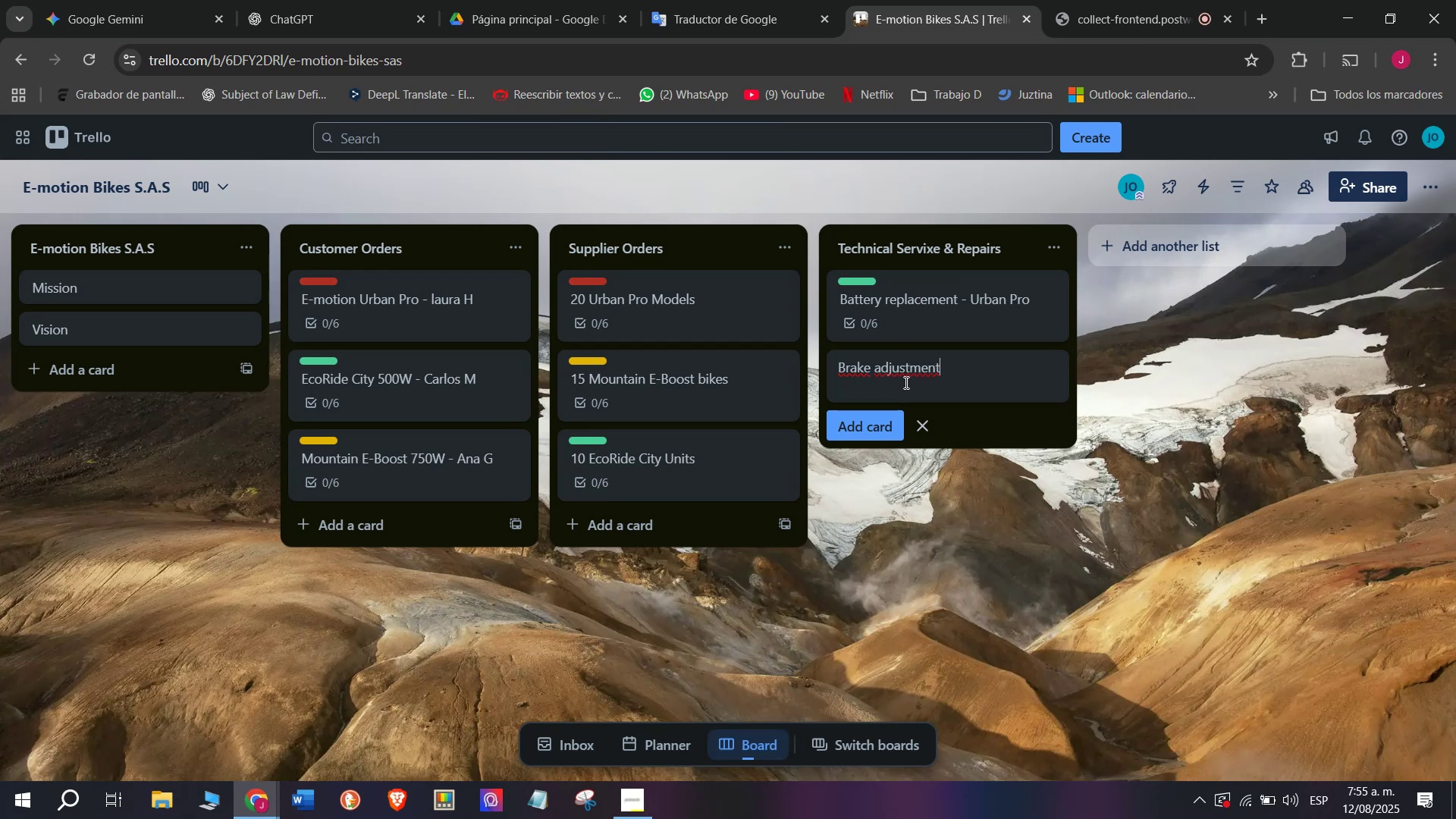 
type( - Mountain E-Boost)
 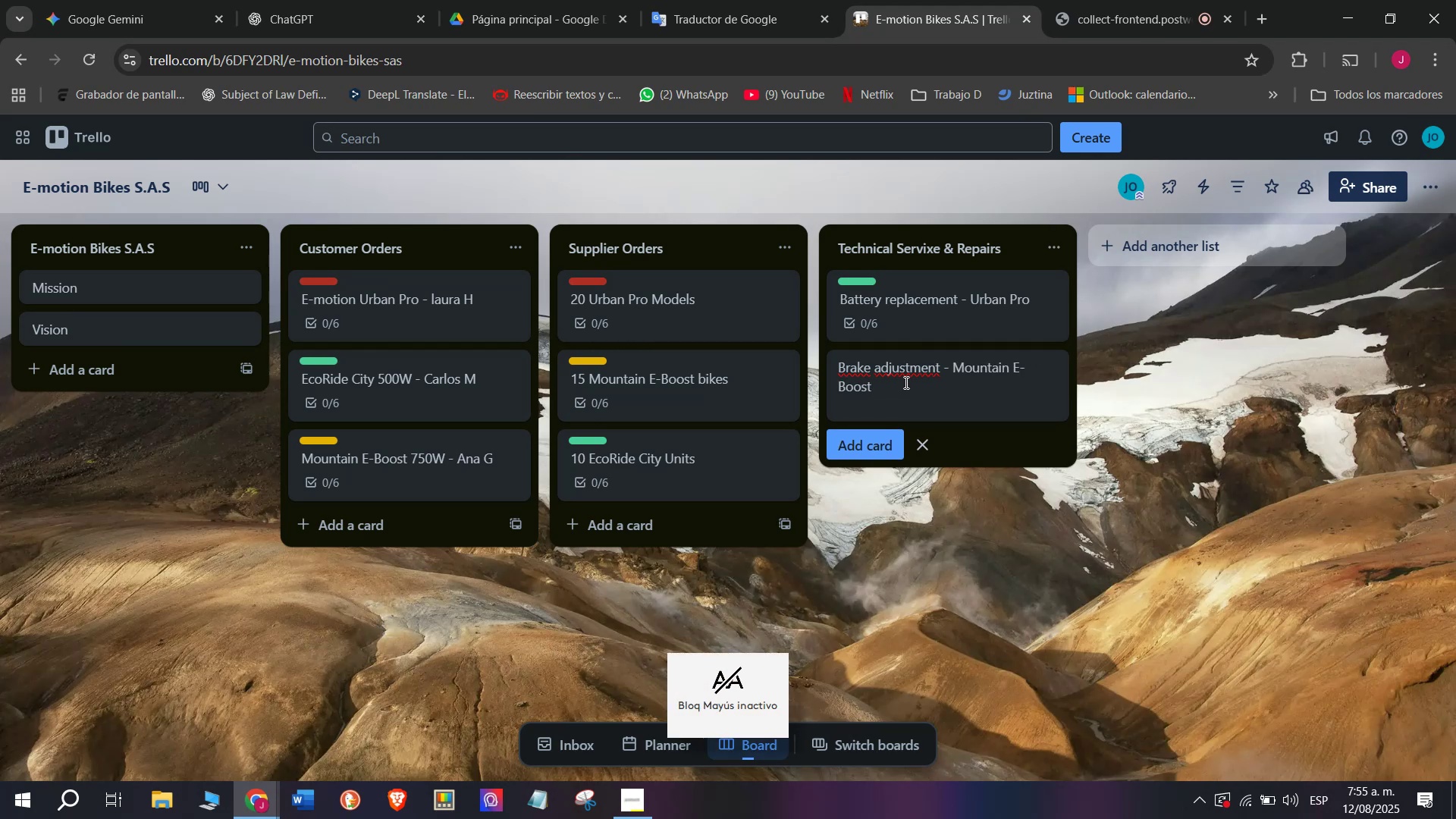 
key(Enter)
 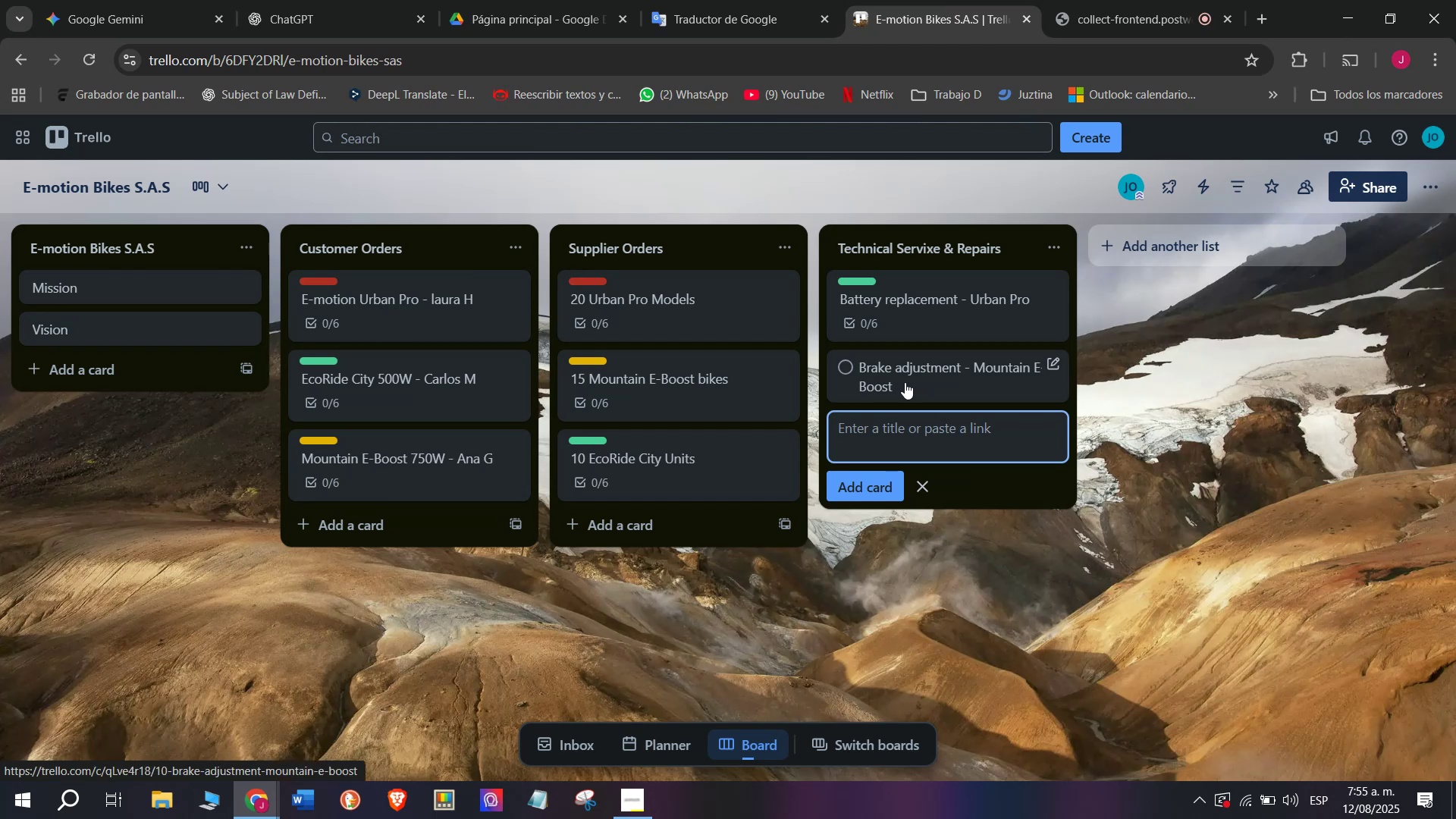 
left_click([905, 382])
 